 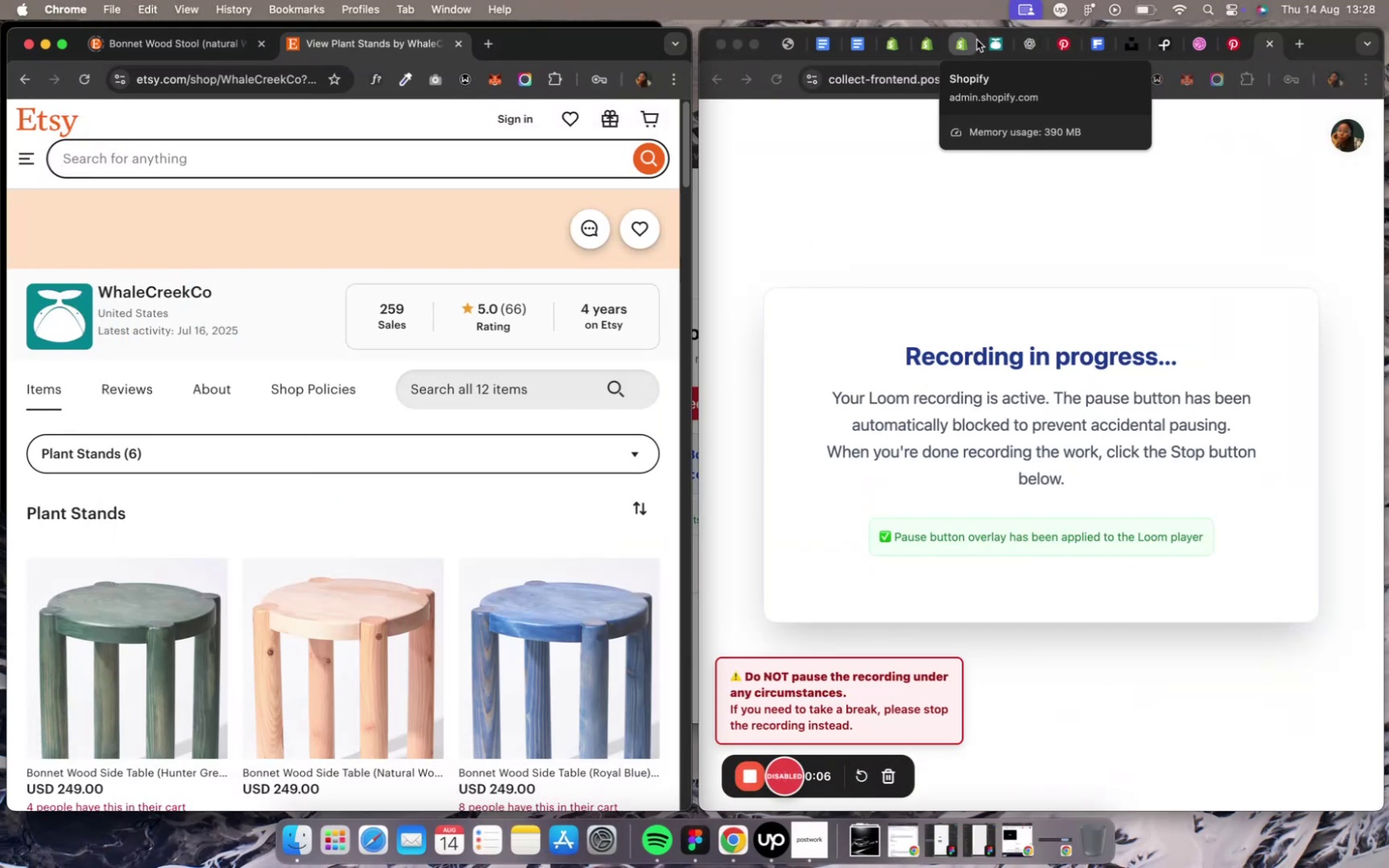 
left_click([960, 51])
 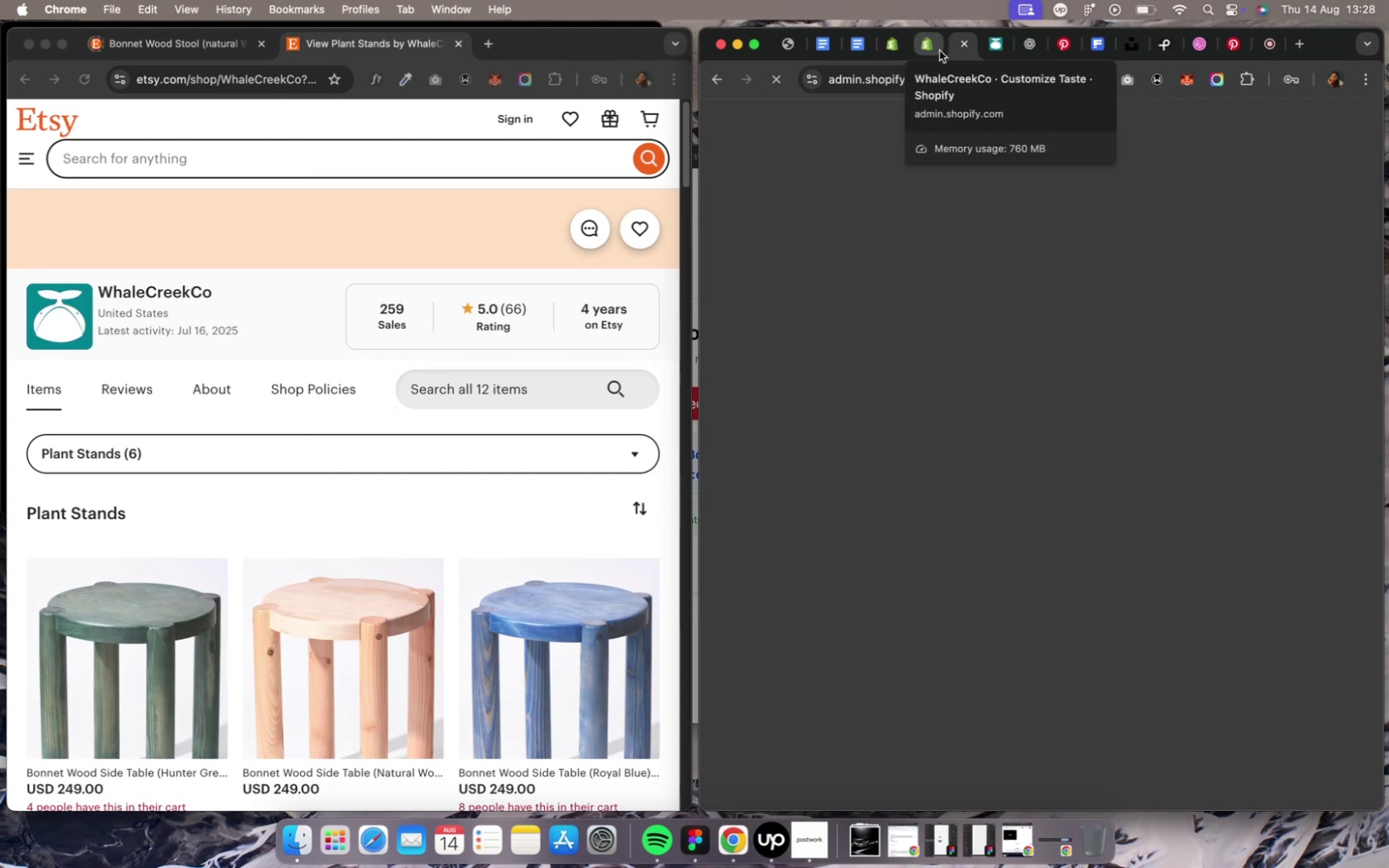 
left_click([938, 50])
 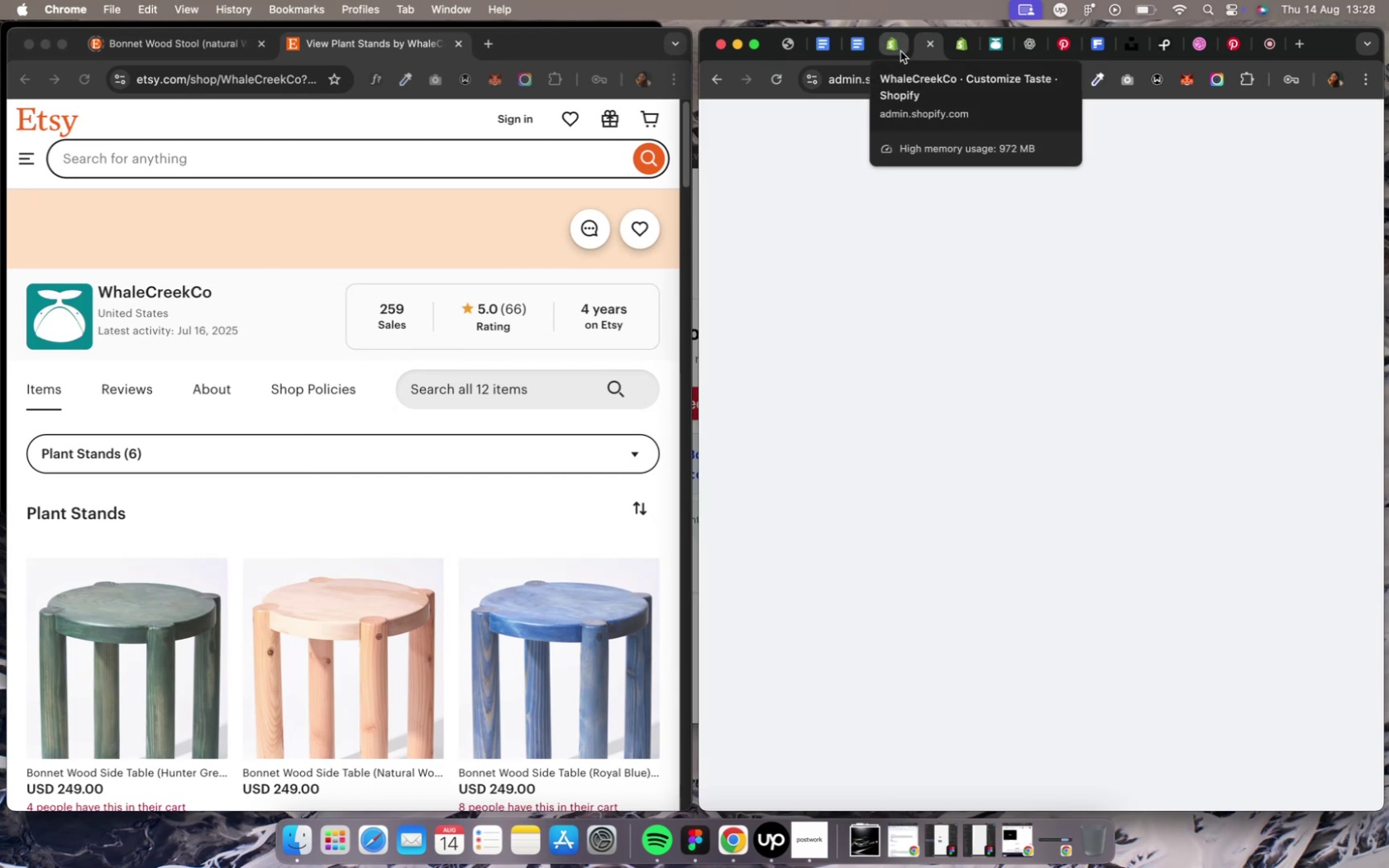 
left_click([899, 51])
 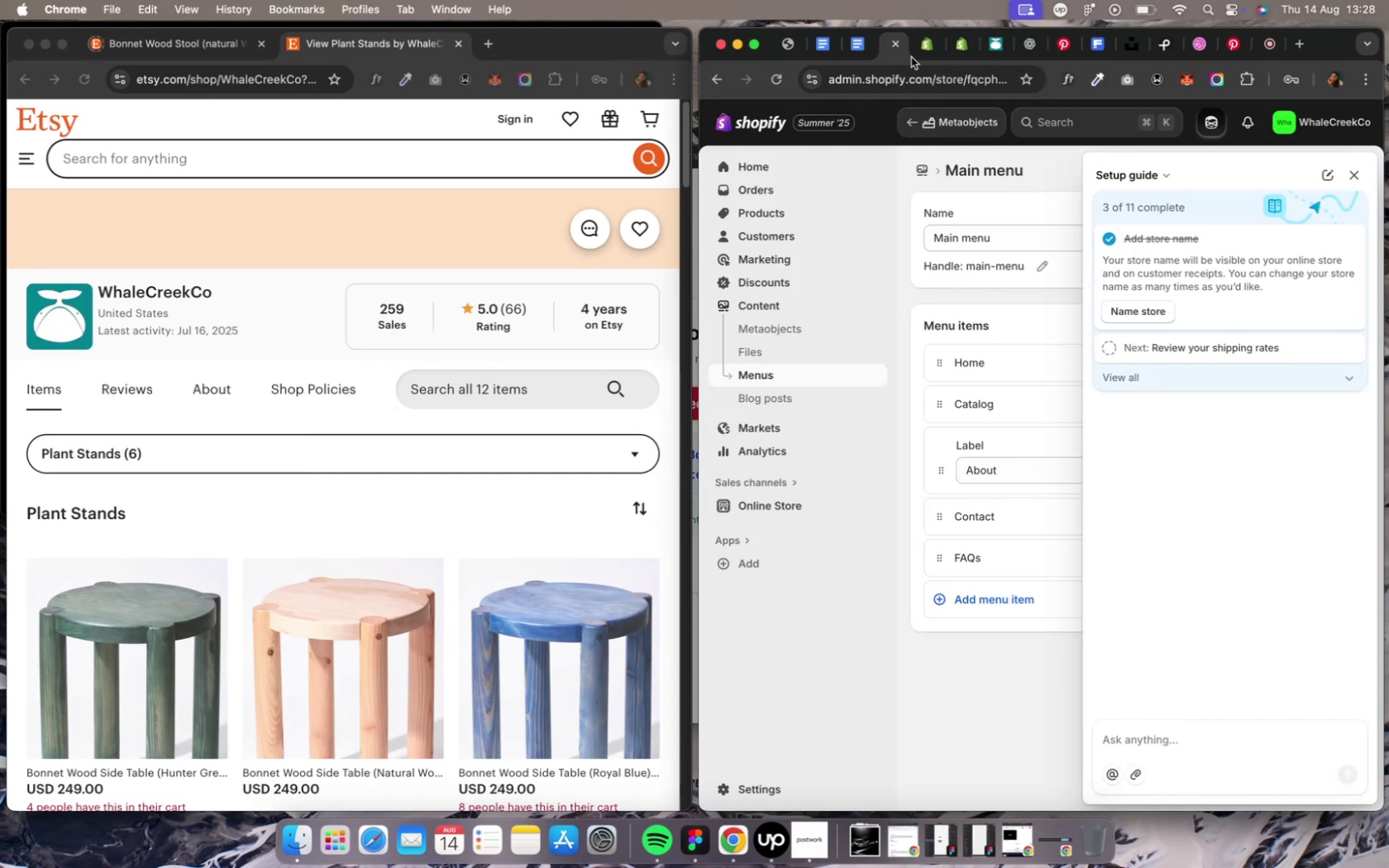 
wait(6.13)
 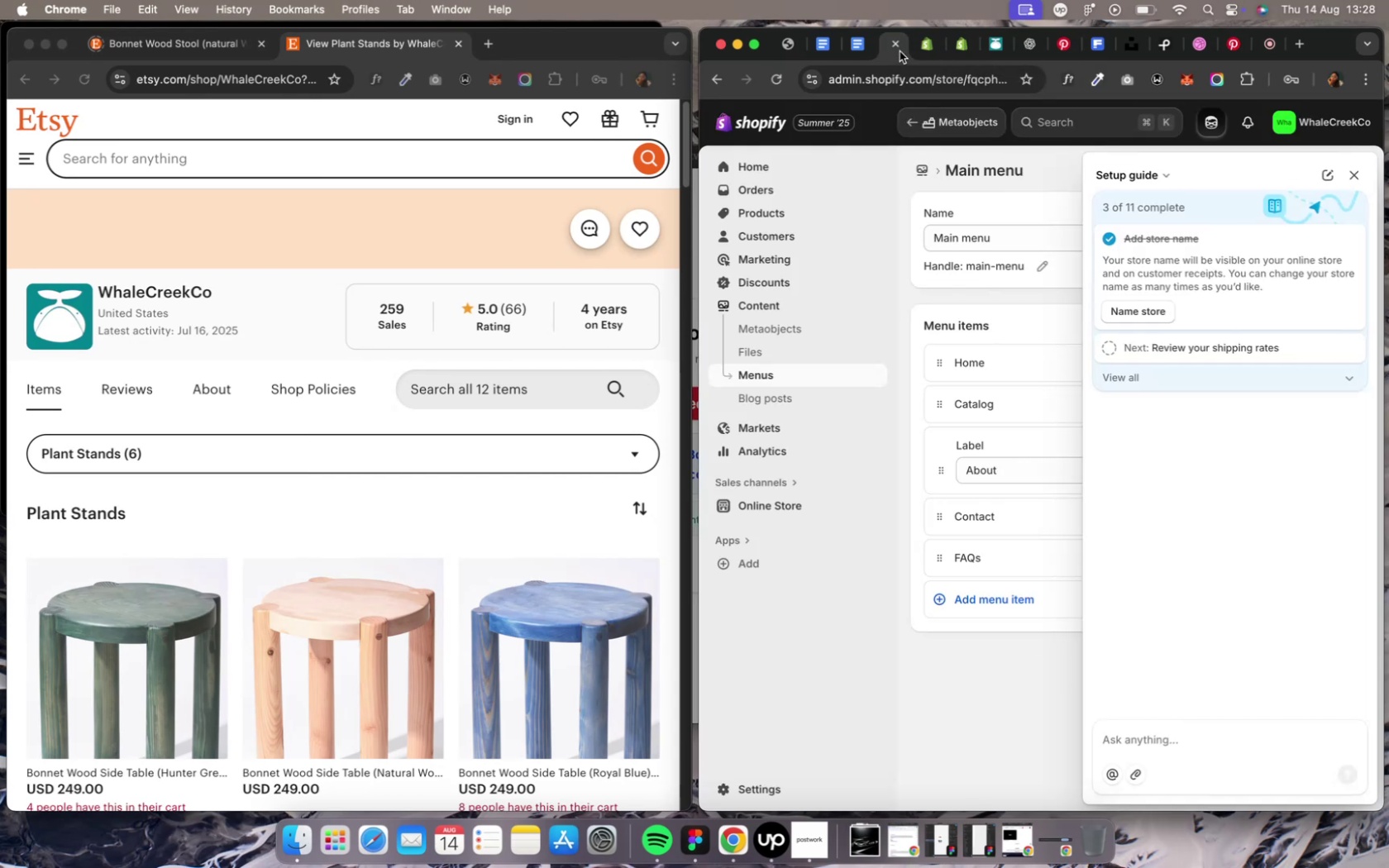 
left_click([1049, 173])
 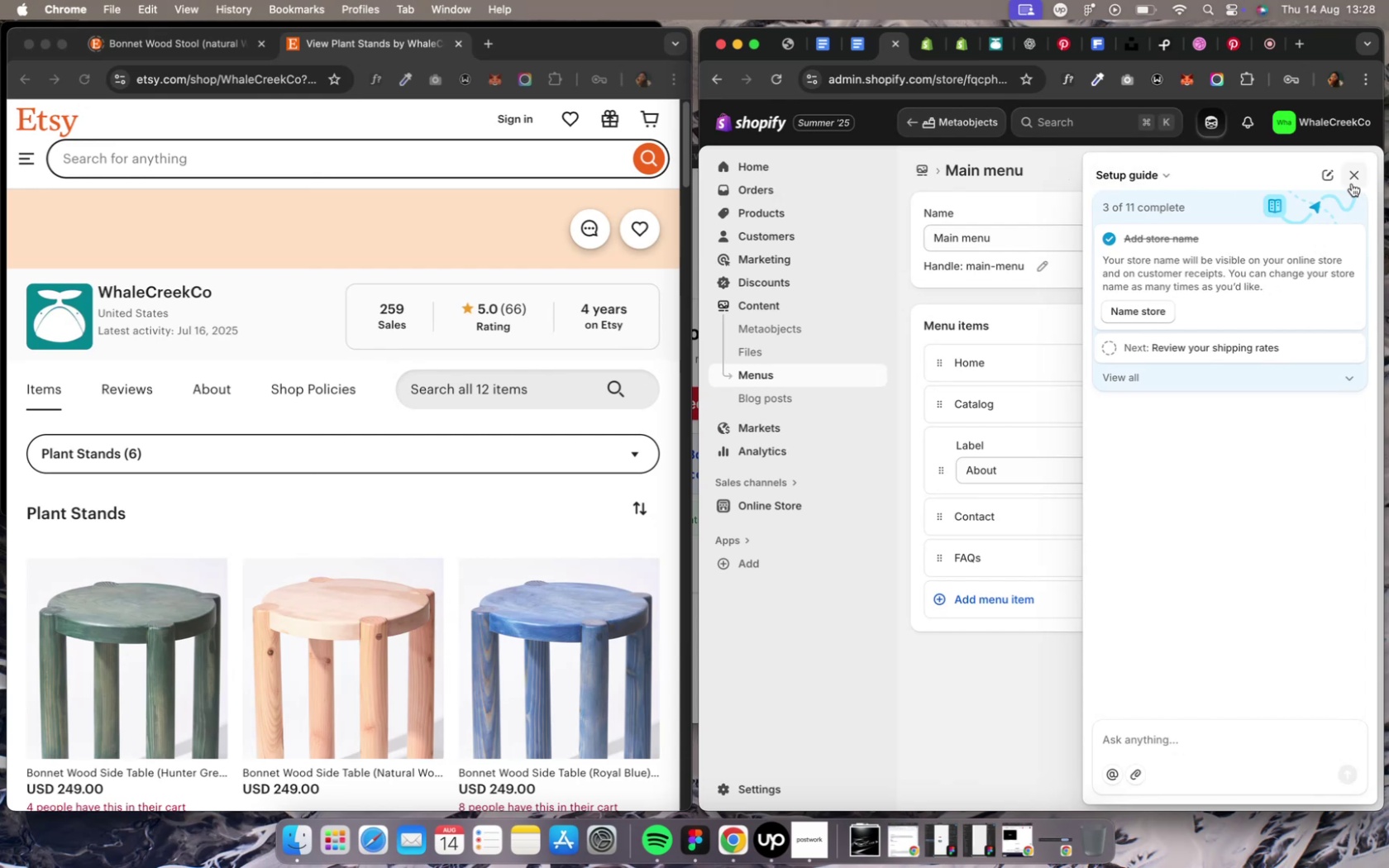 
left_click([1348, 178])
 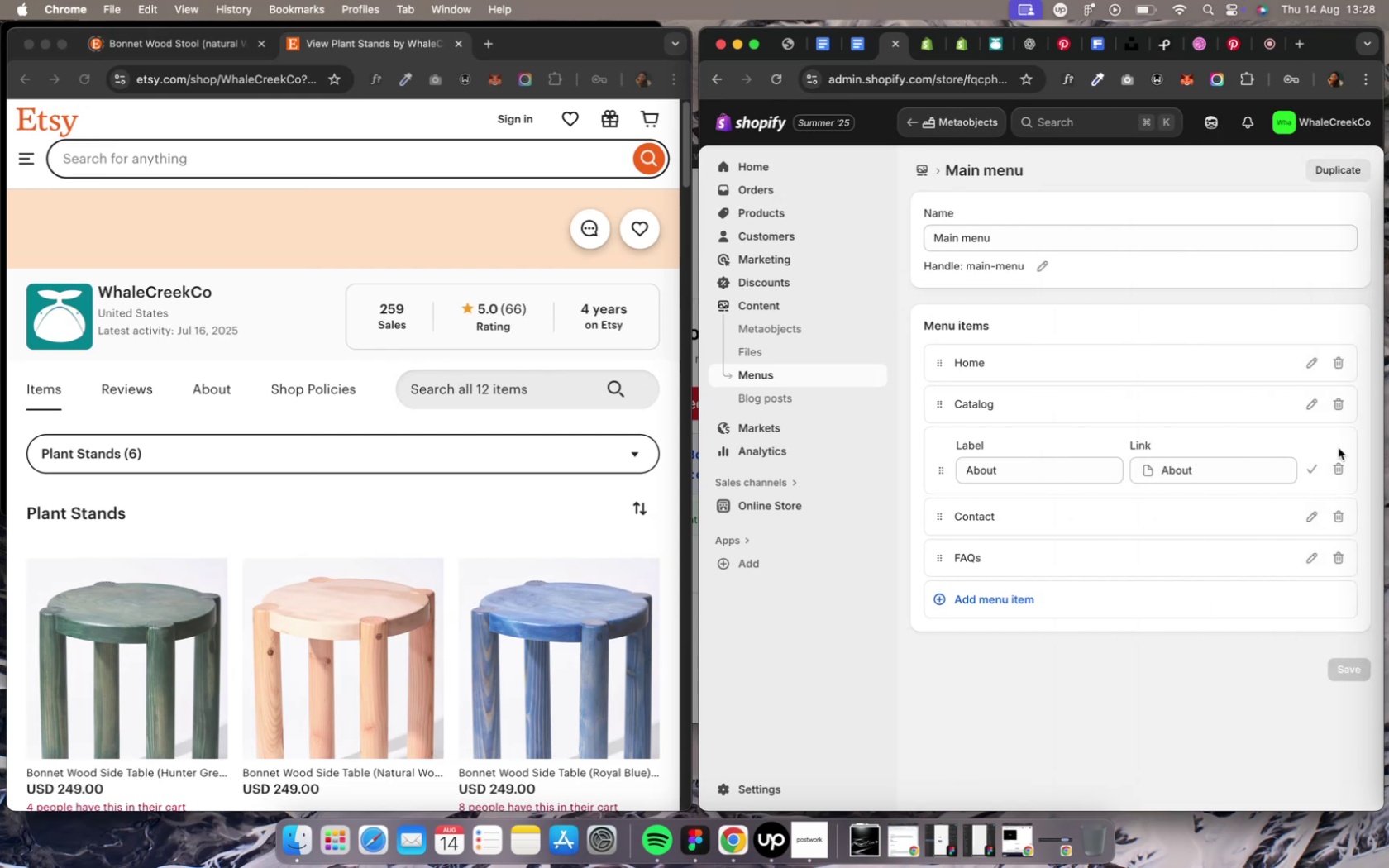 
left_click([1319, 474])
 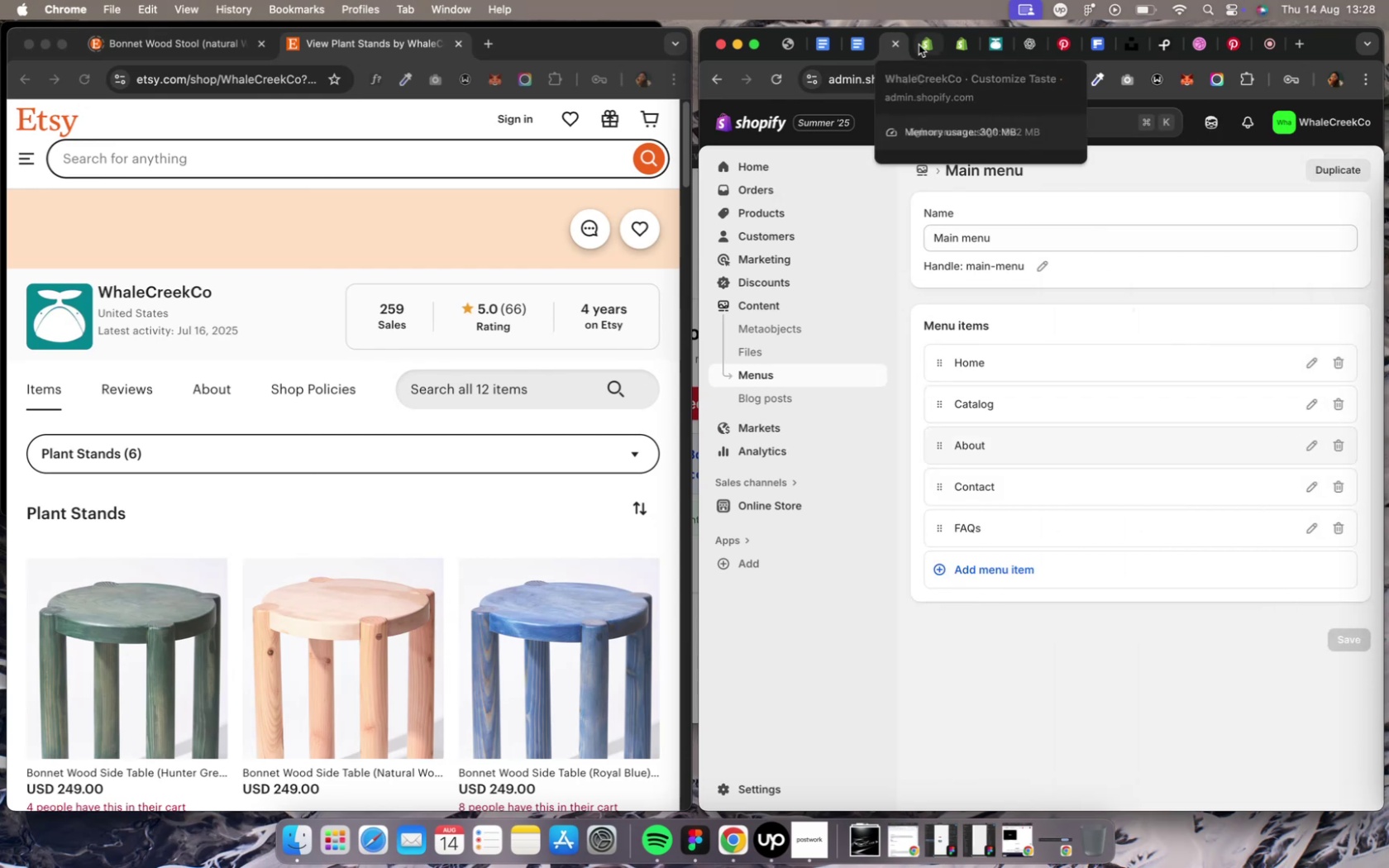 
left_click([928, 45])
 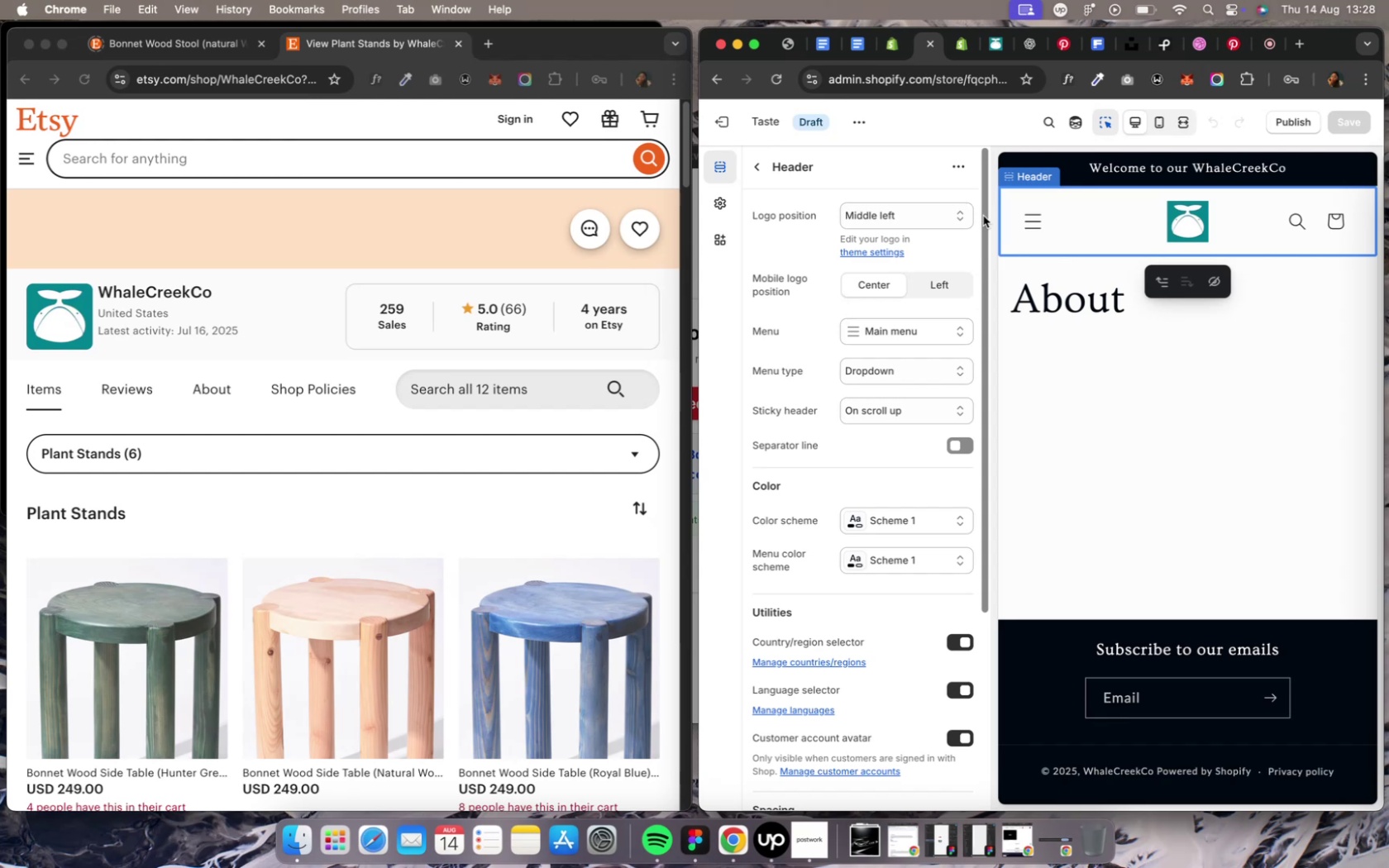 
left_click([1032, 219])
 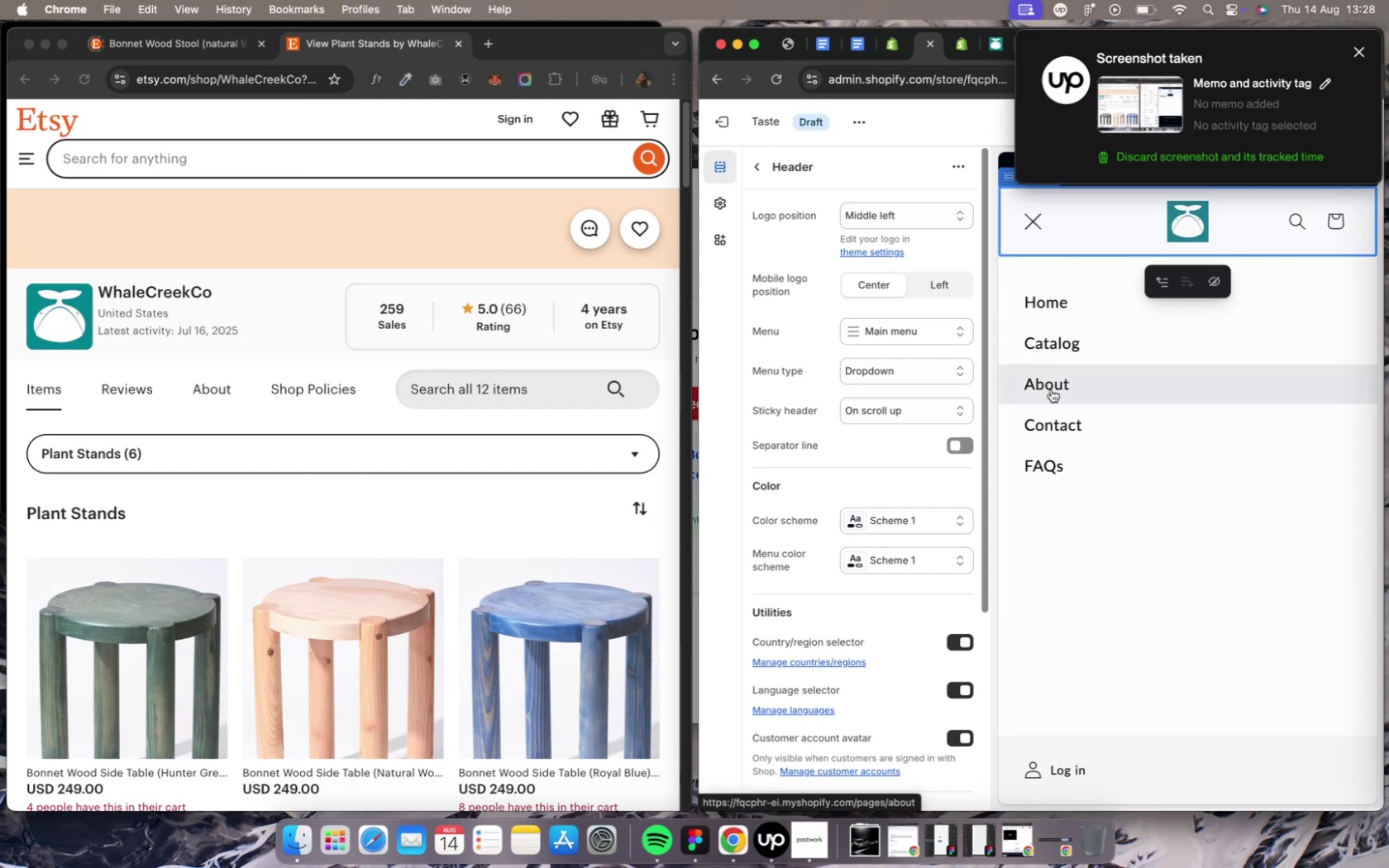 
left_click([1050, 389])
 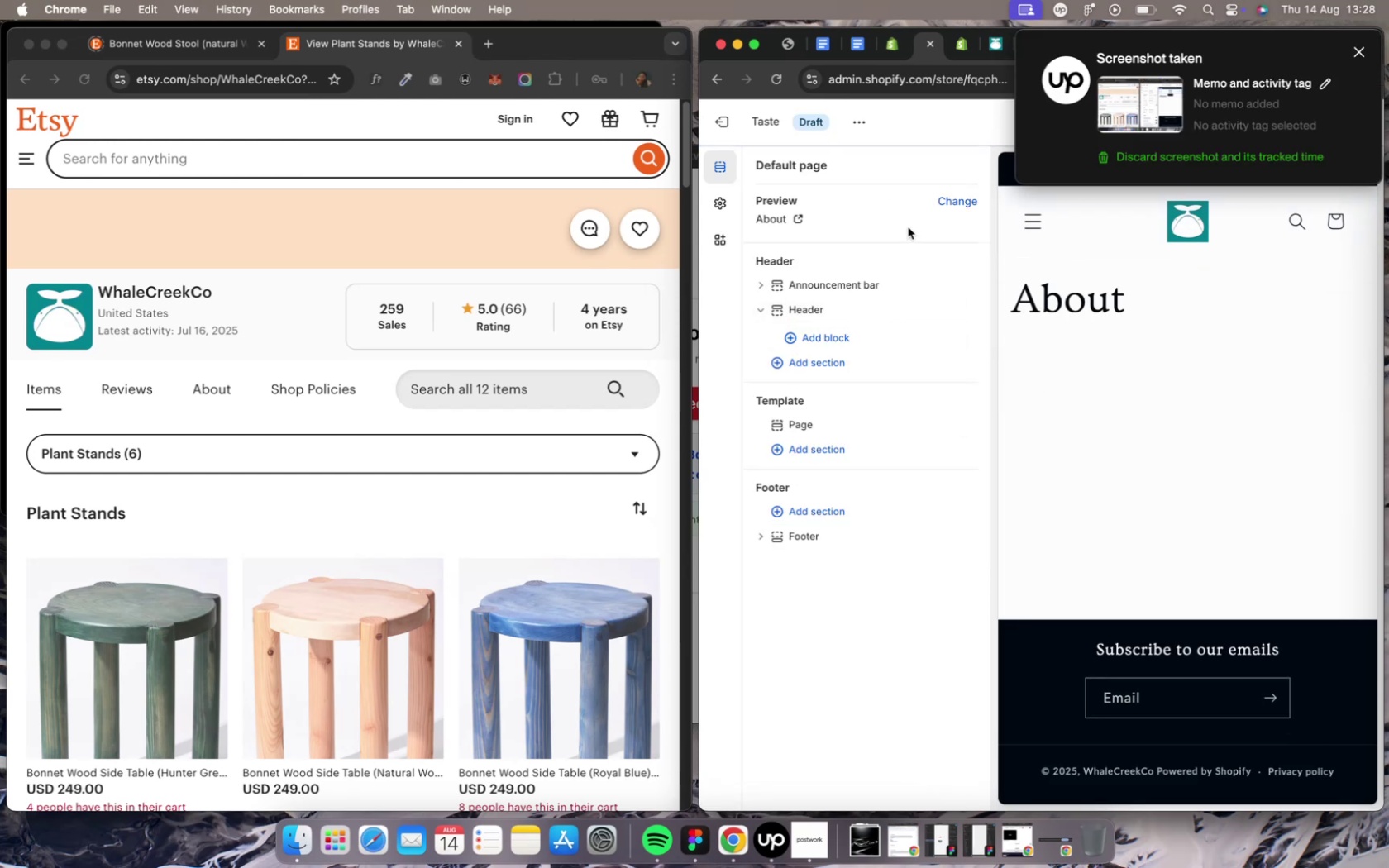 
left_click([971, 207])
 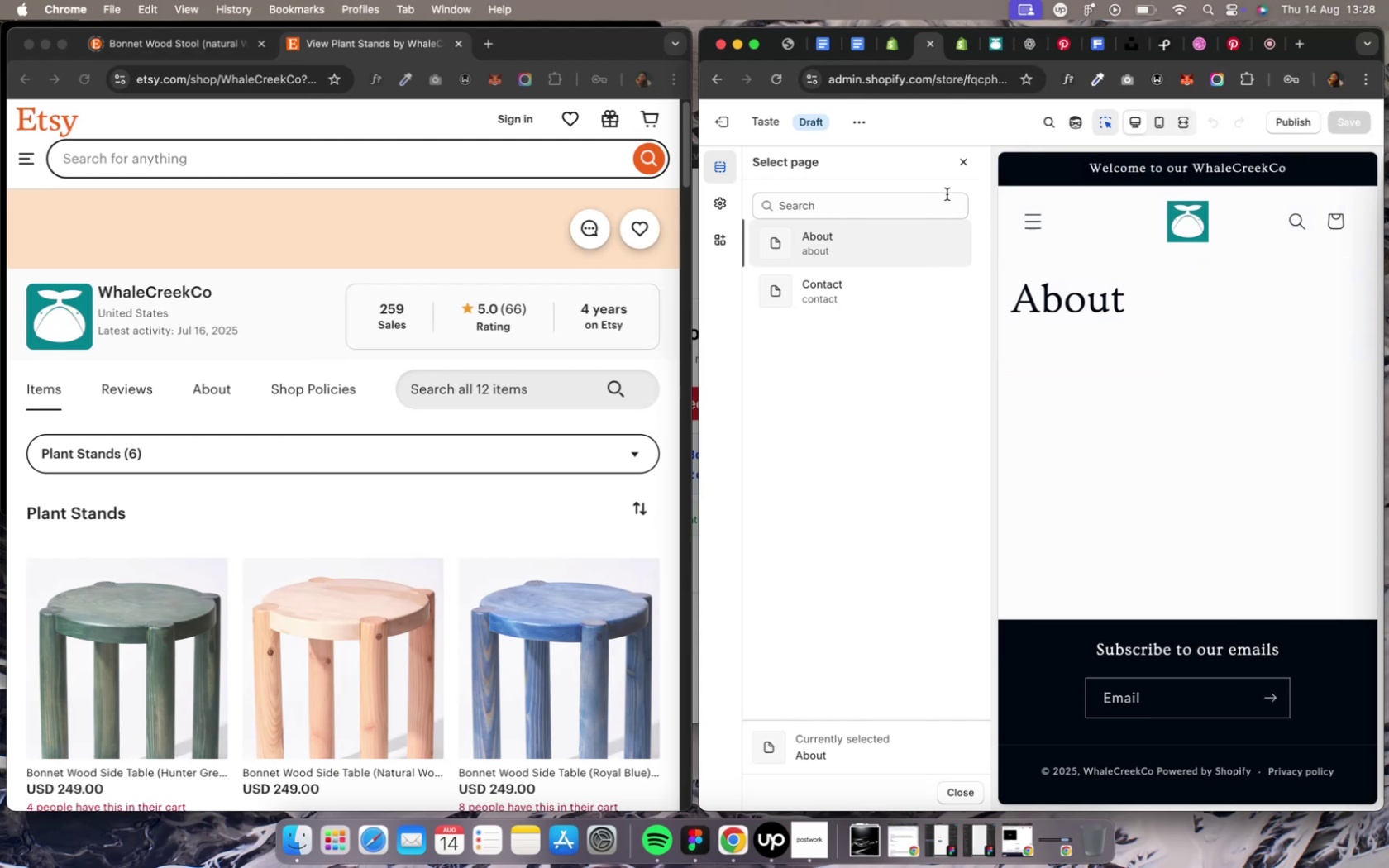 
wait(7.63)
 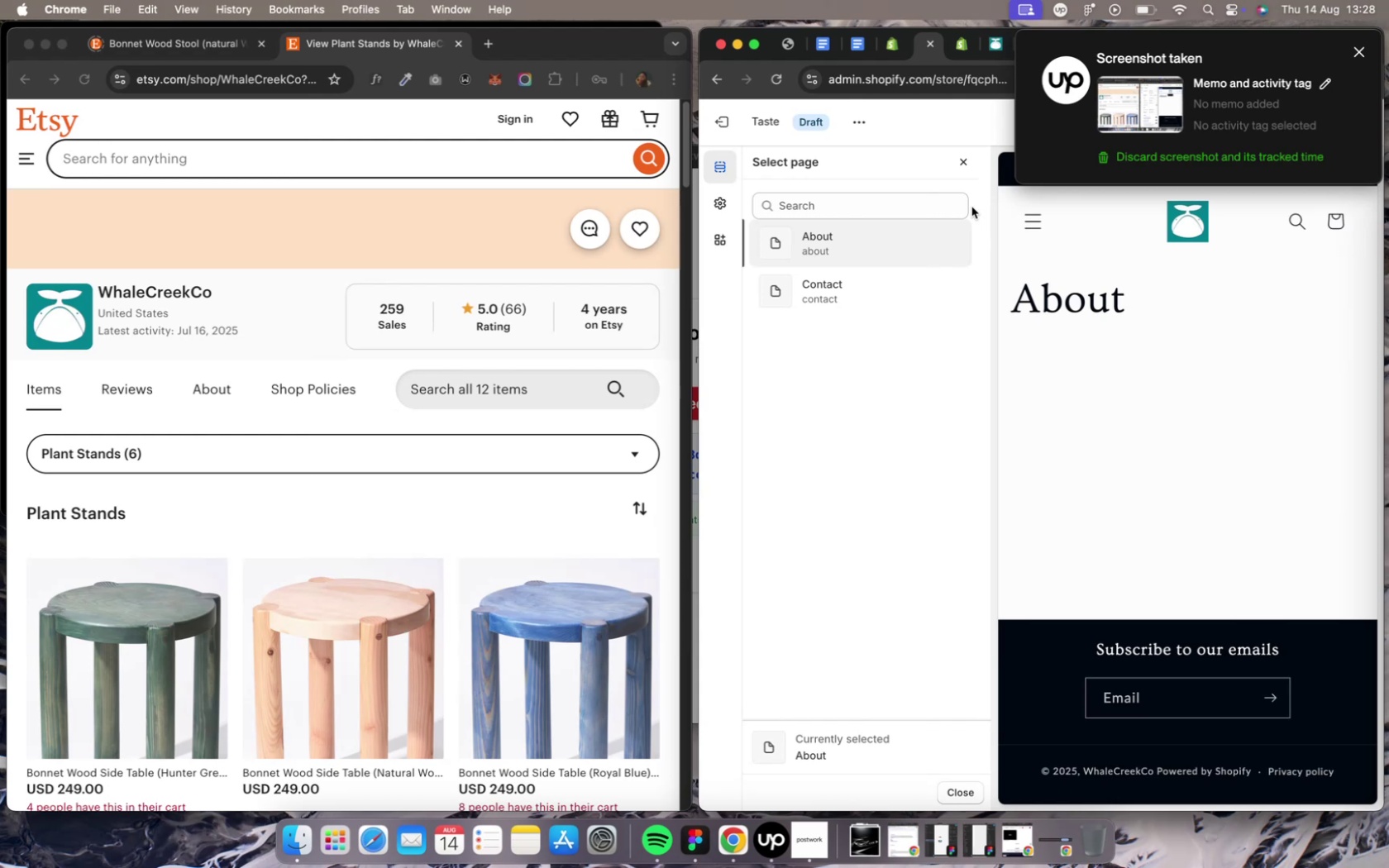 
left_click([754, 43])
 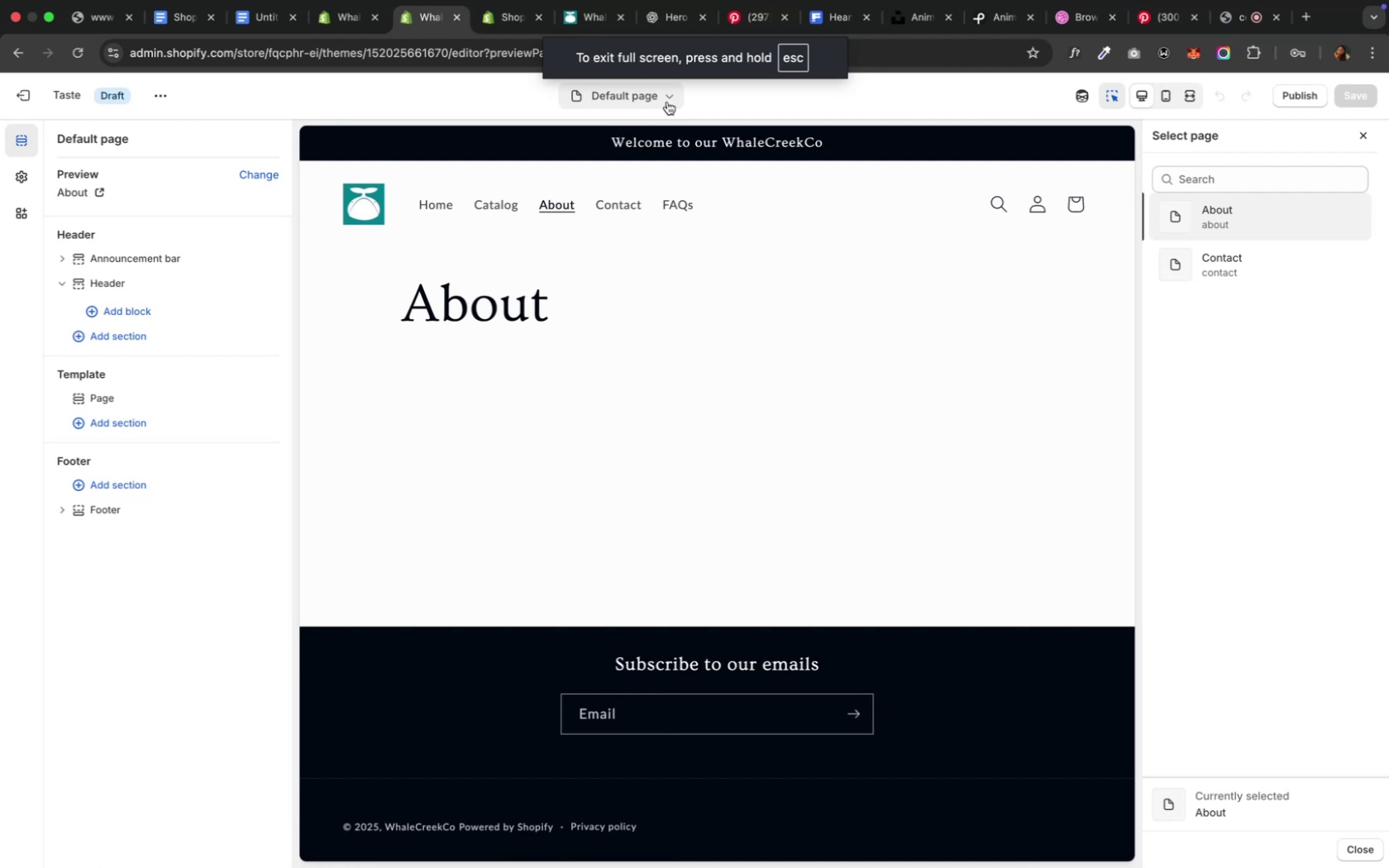 
wait(5.61)
 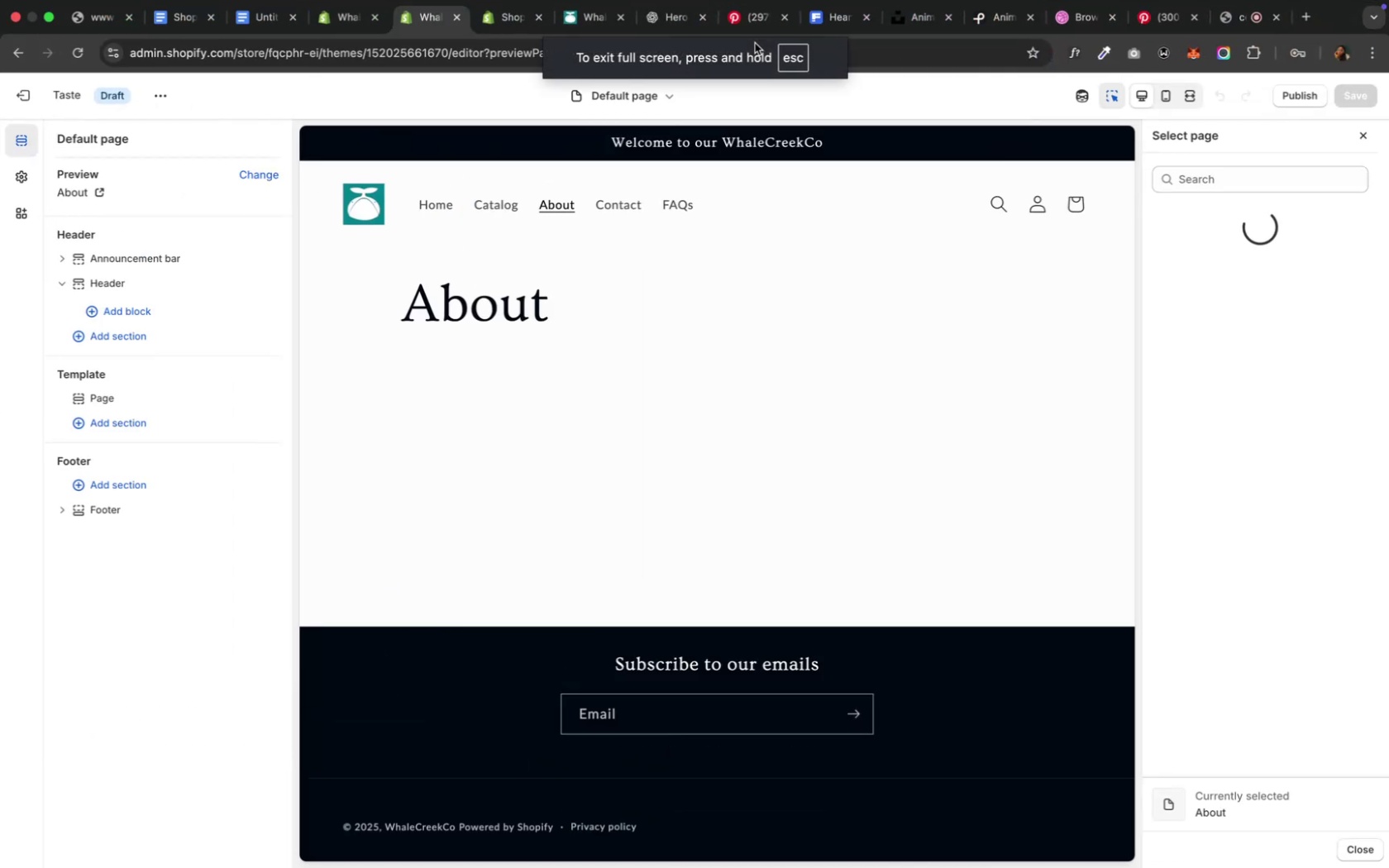 
left_click([666, 102])
 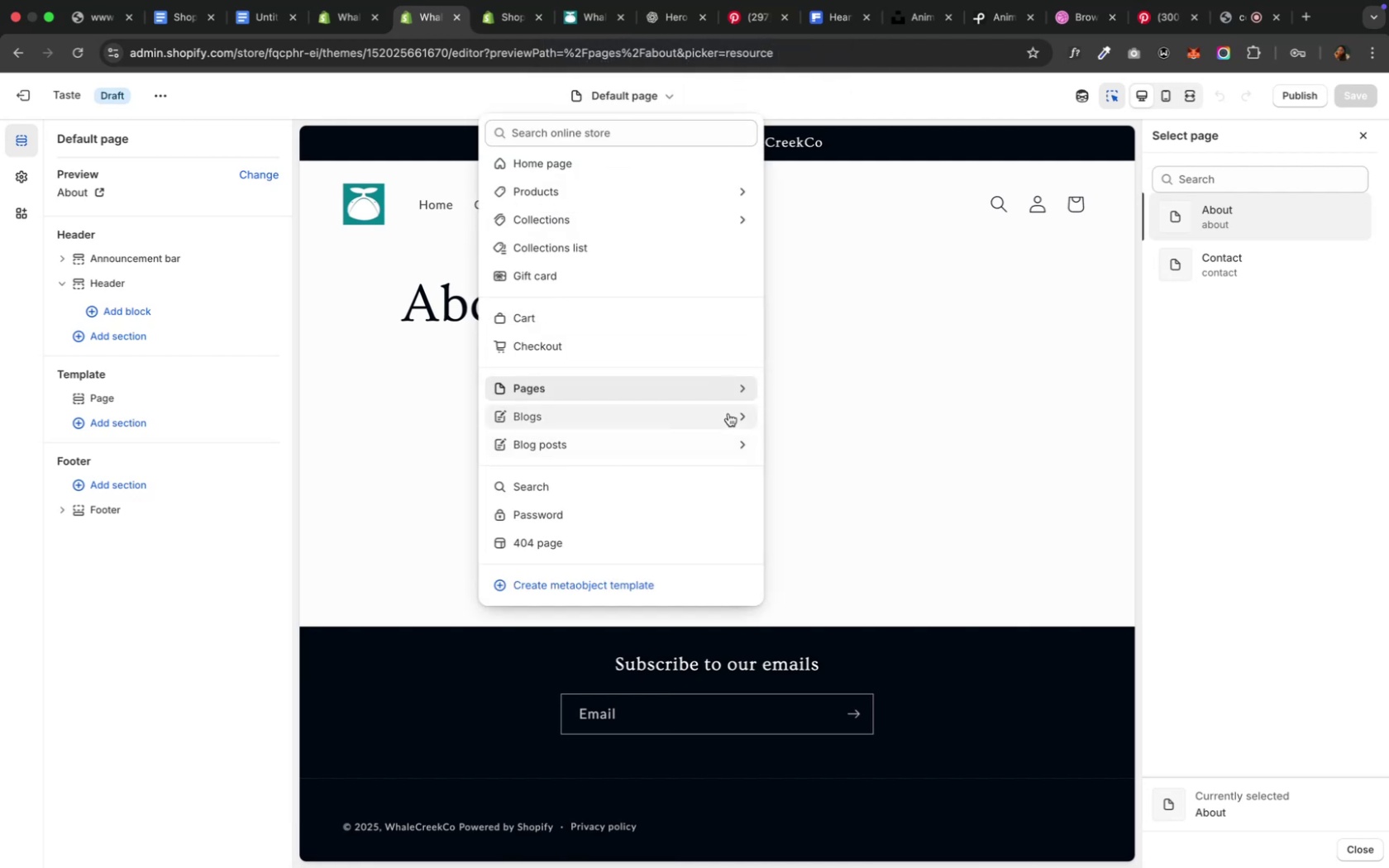 
left_click([726, 393])
 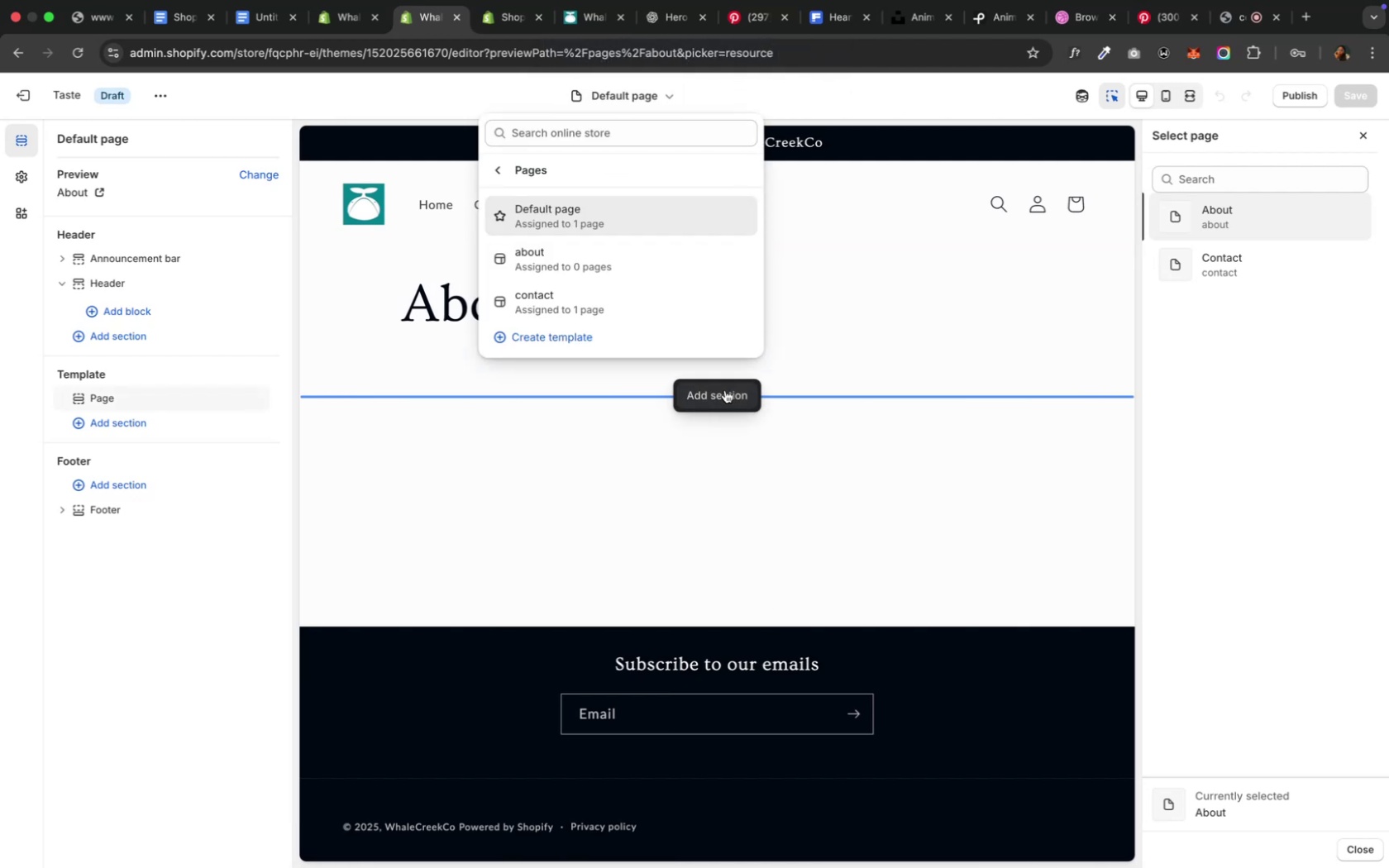 
wait(6.15)
 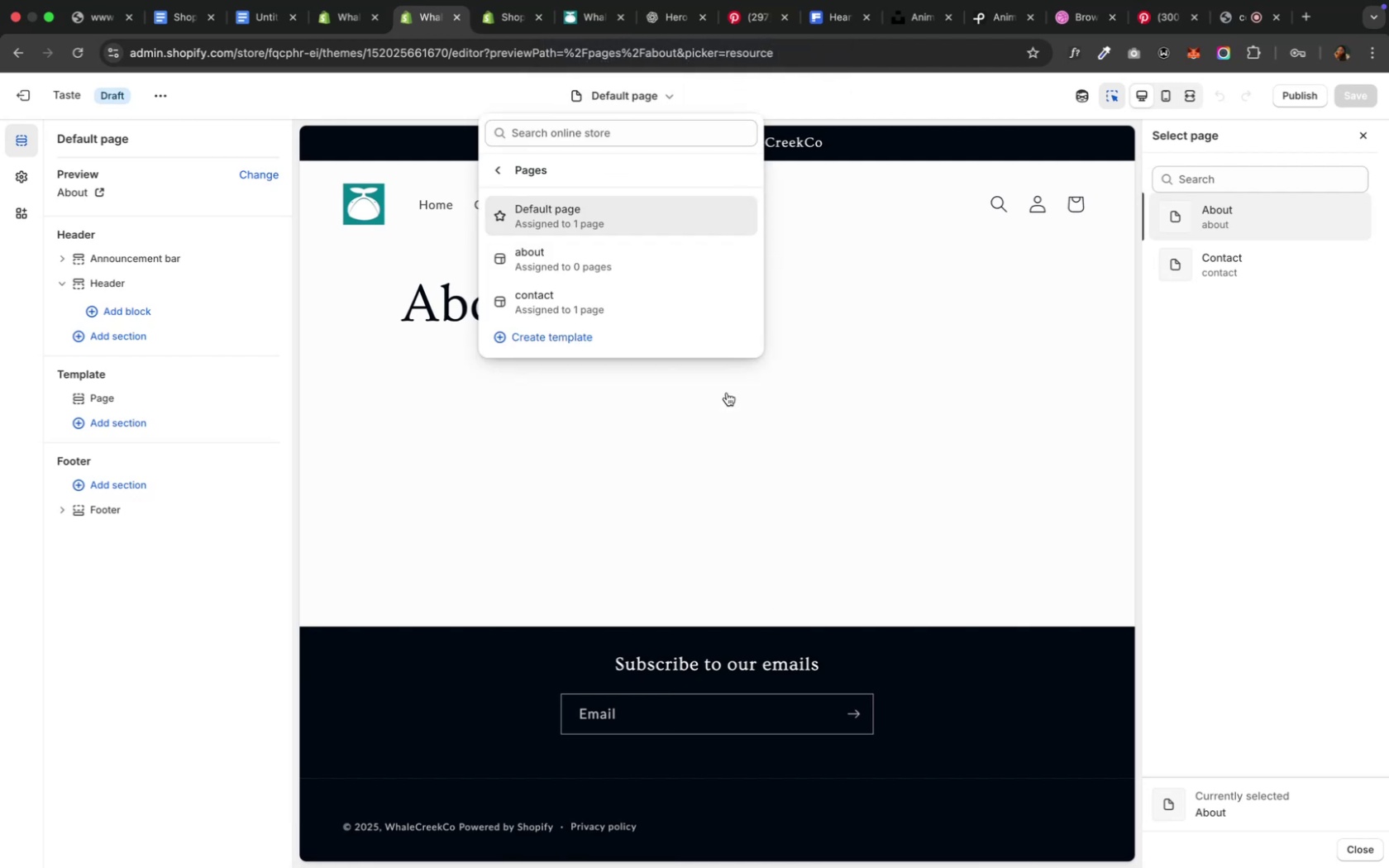 
left_click([499, 14])
 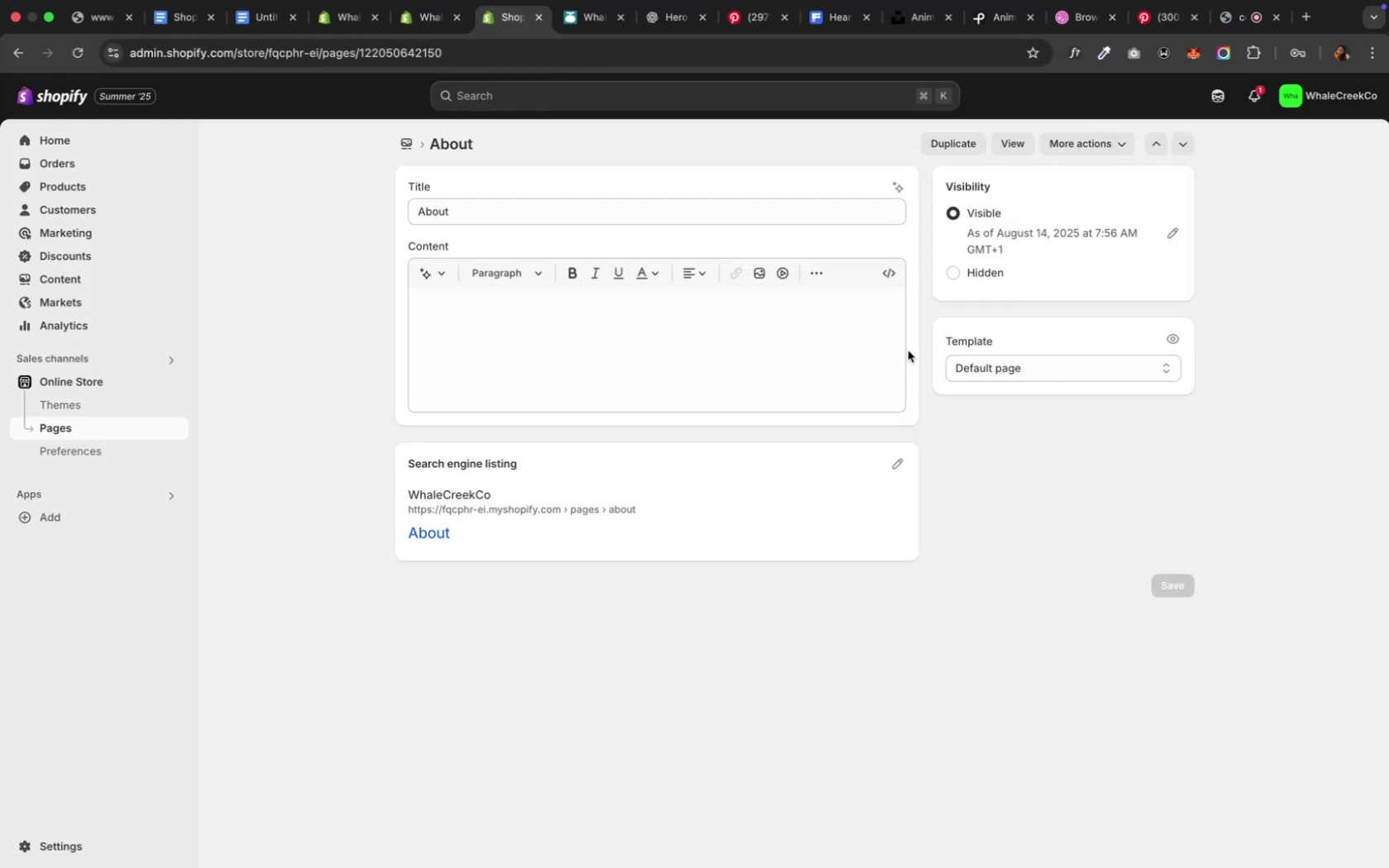 
left_click([1009, 376])
 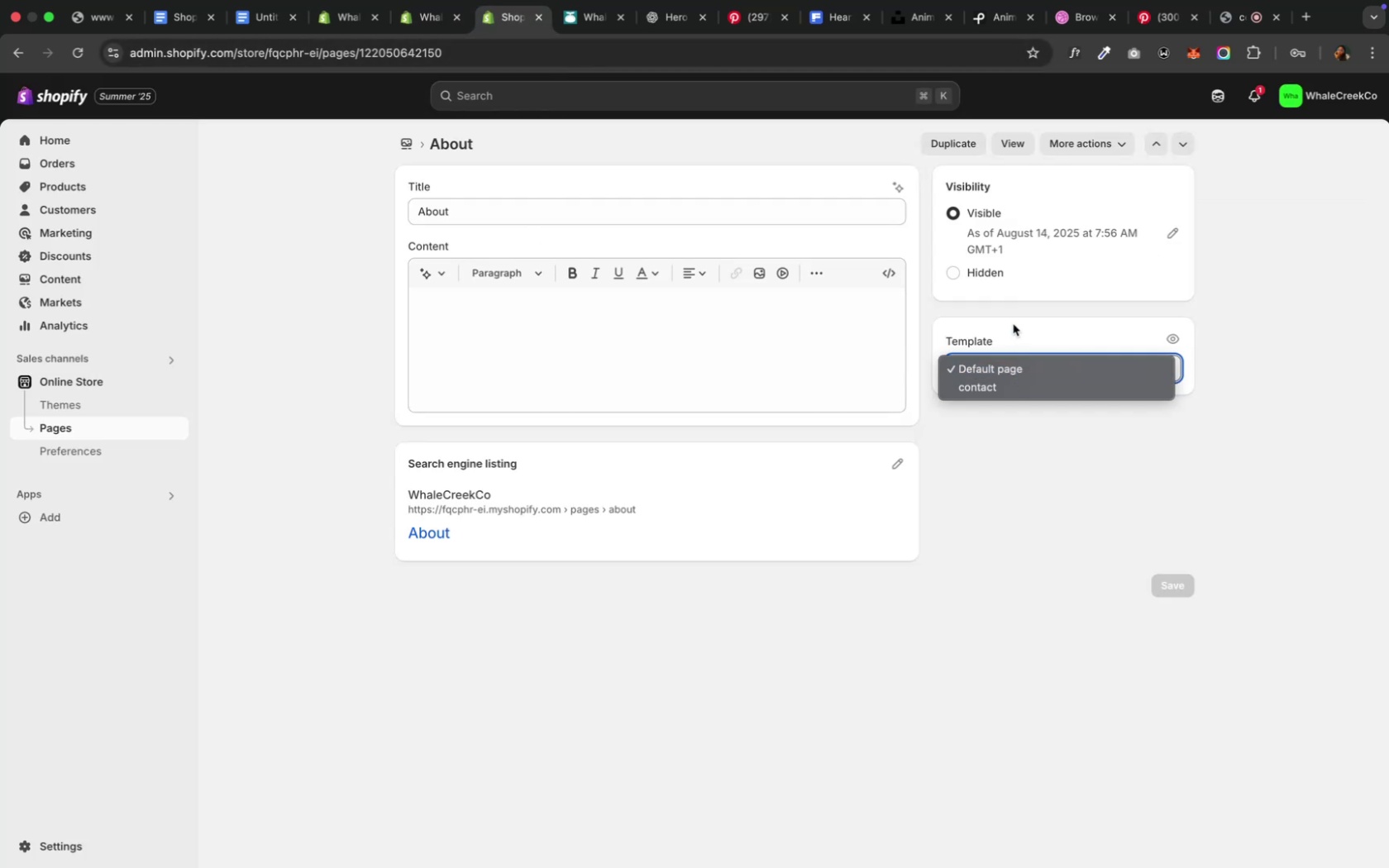 
left_click([1012, 324])
 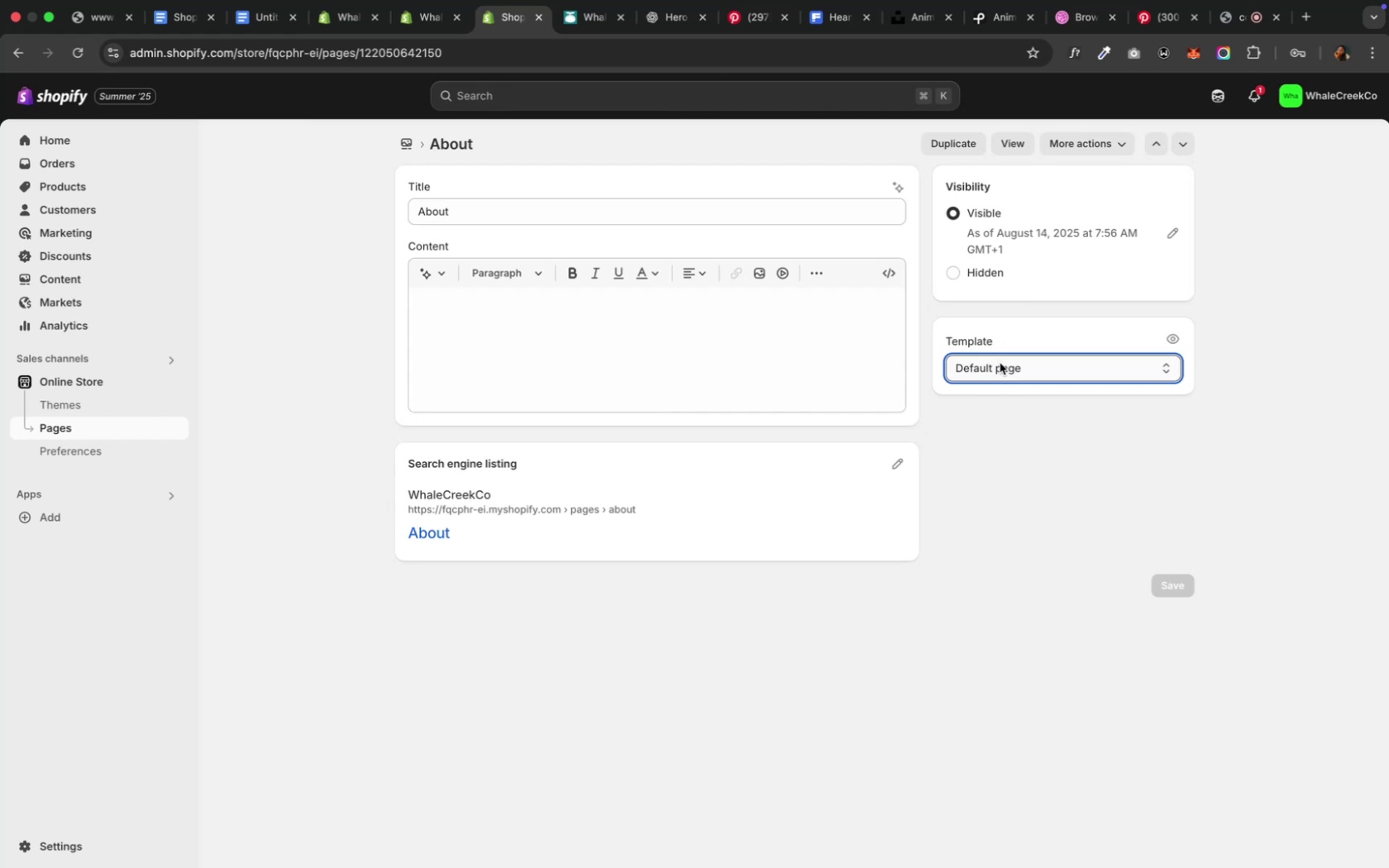 
wait(16.58)
 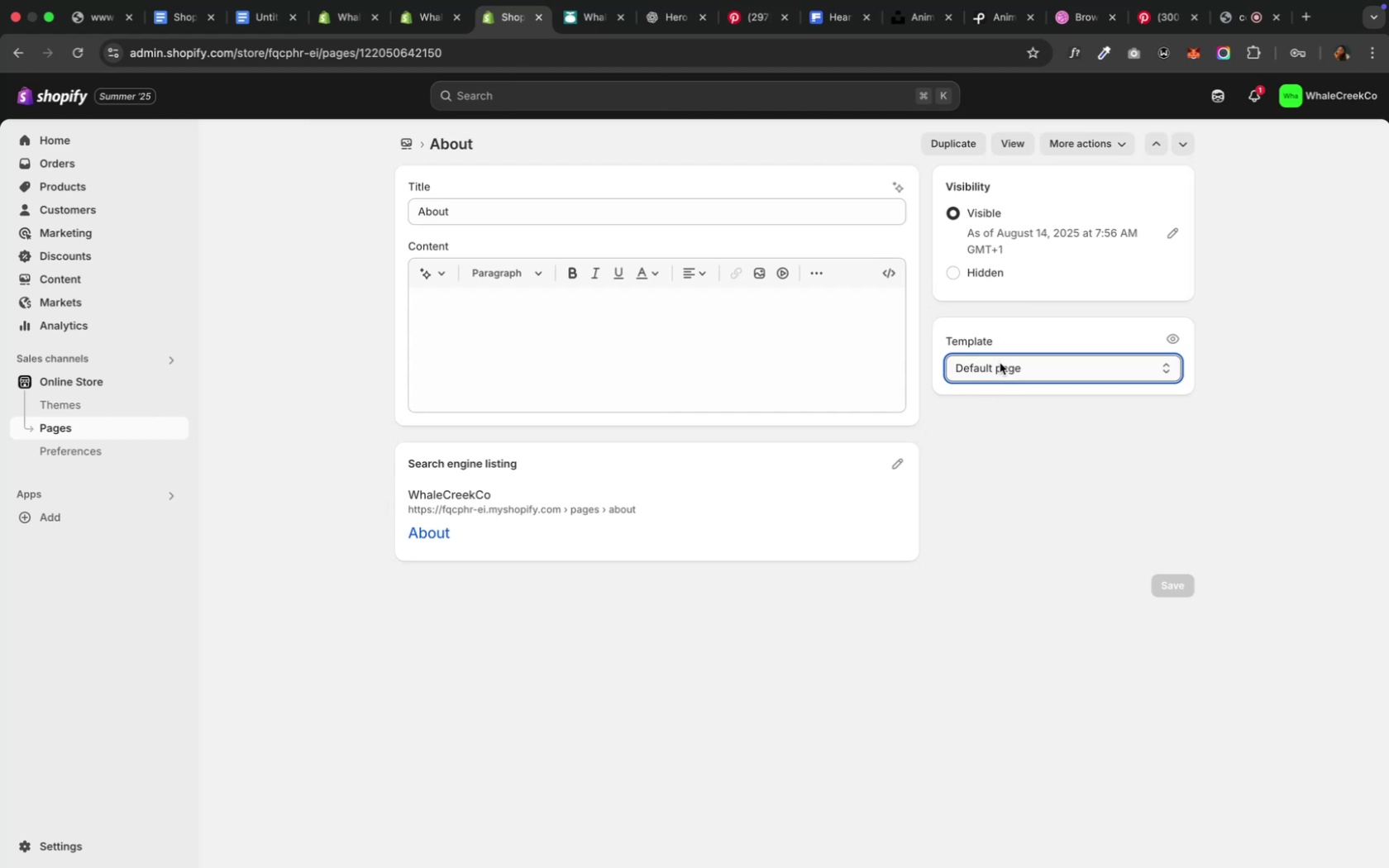 
left_click([1000, 367])
 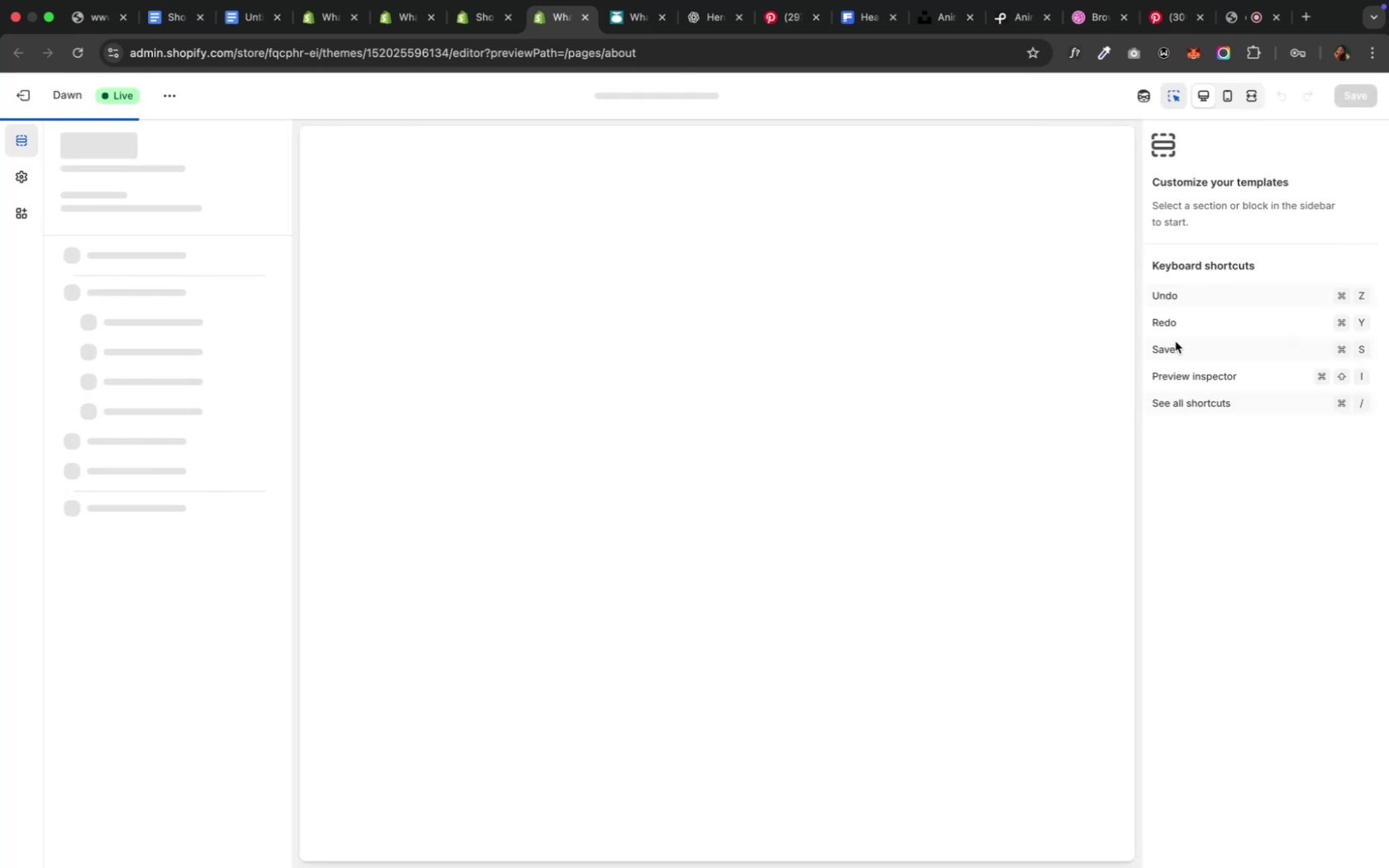 
wait(14.49)
 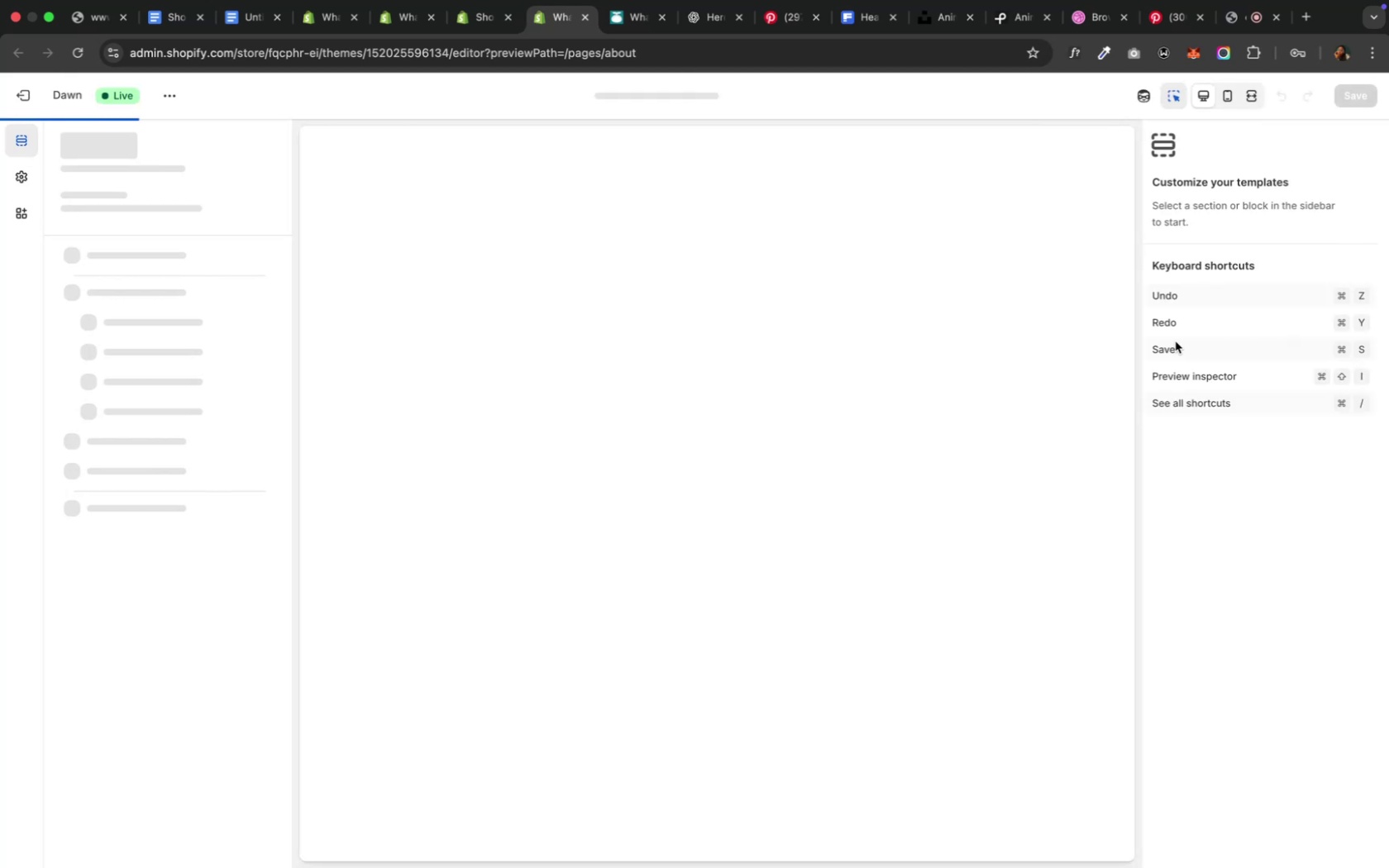 
left_click([694, 103])
 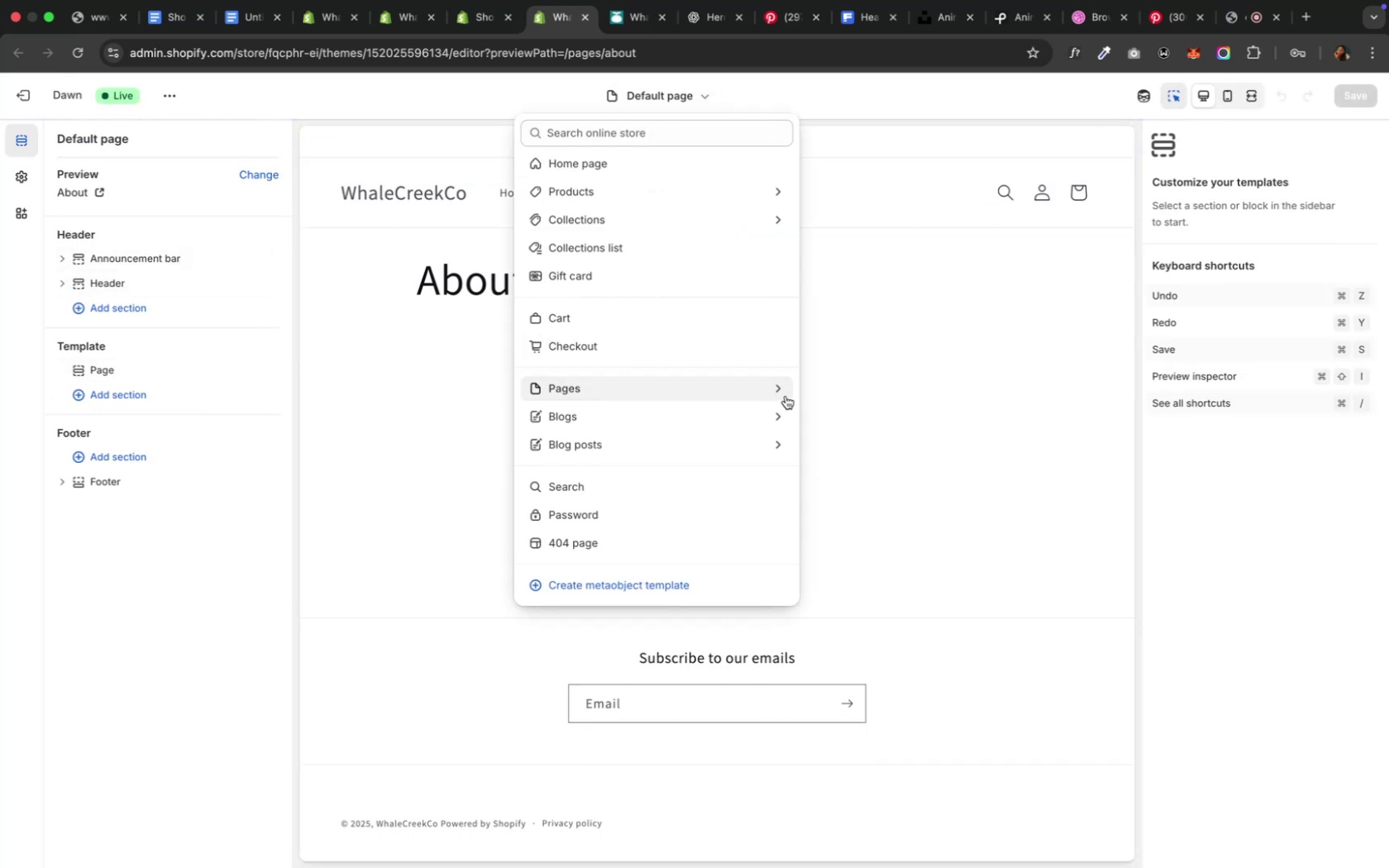 
left_click([780, 390])
 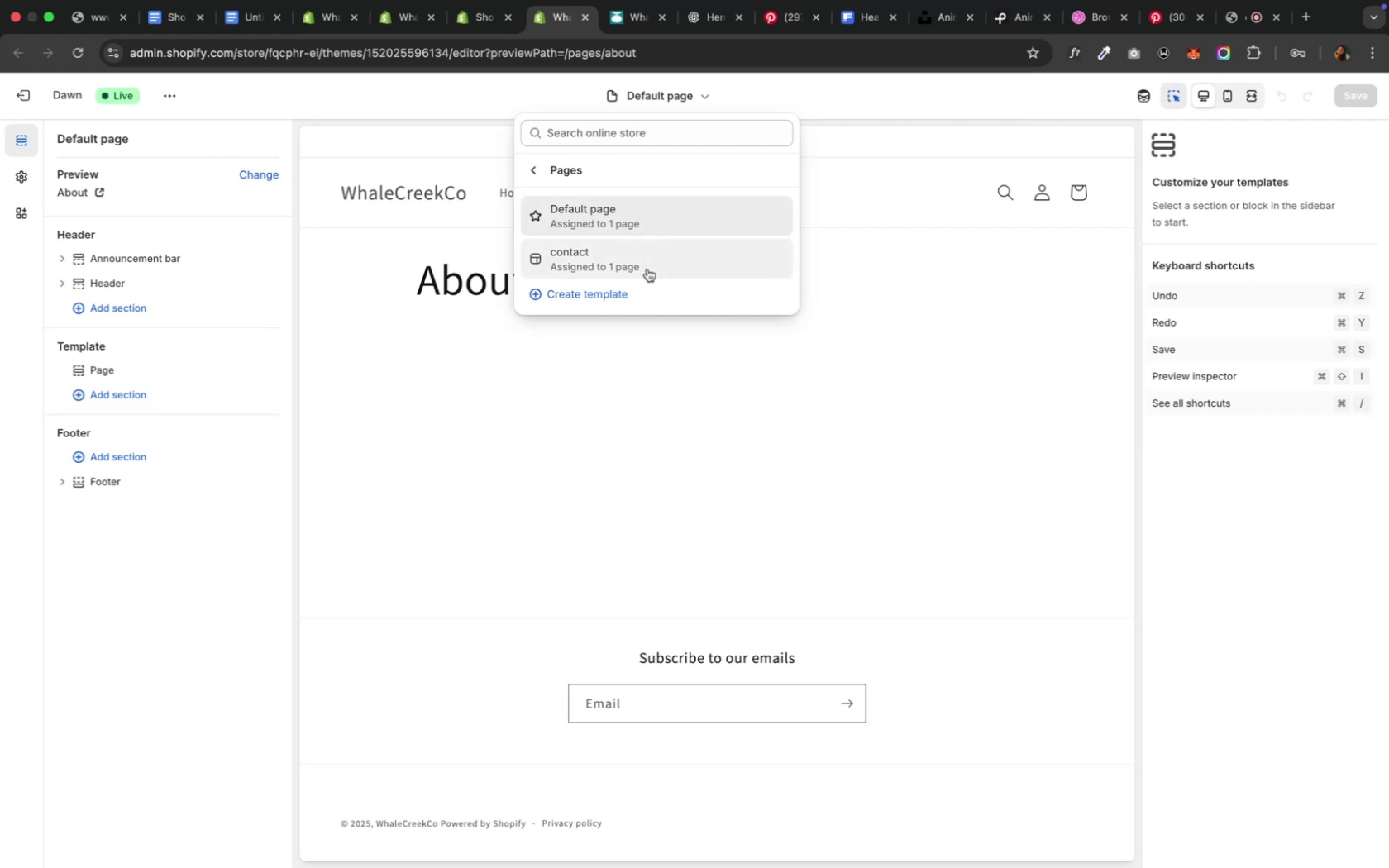 
wait(6.05)
 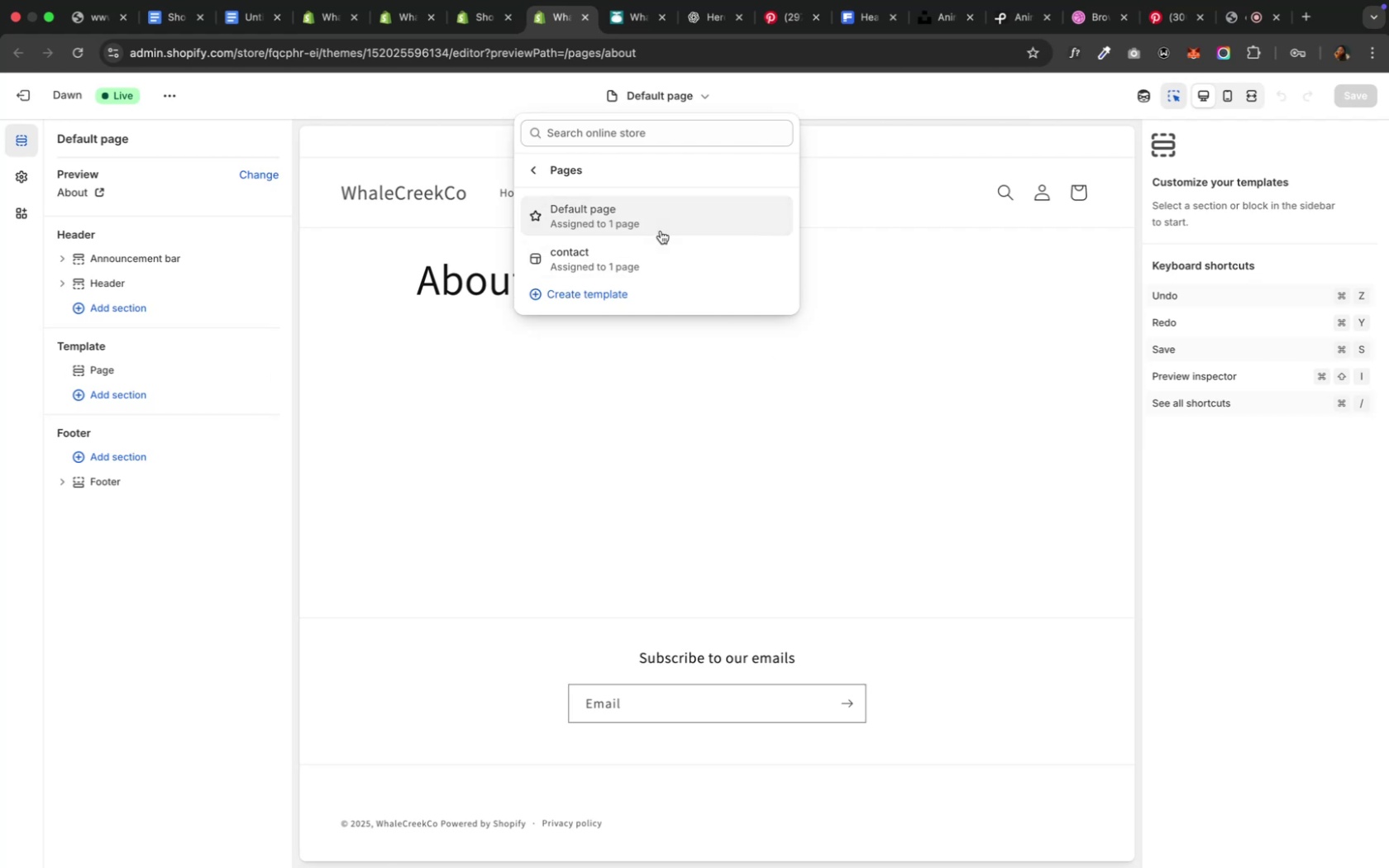 
left_click([600, 294])
 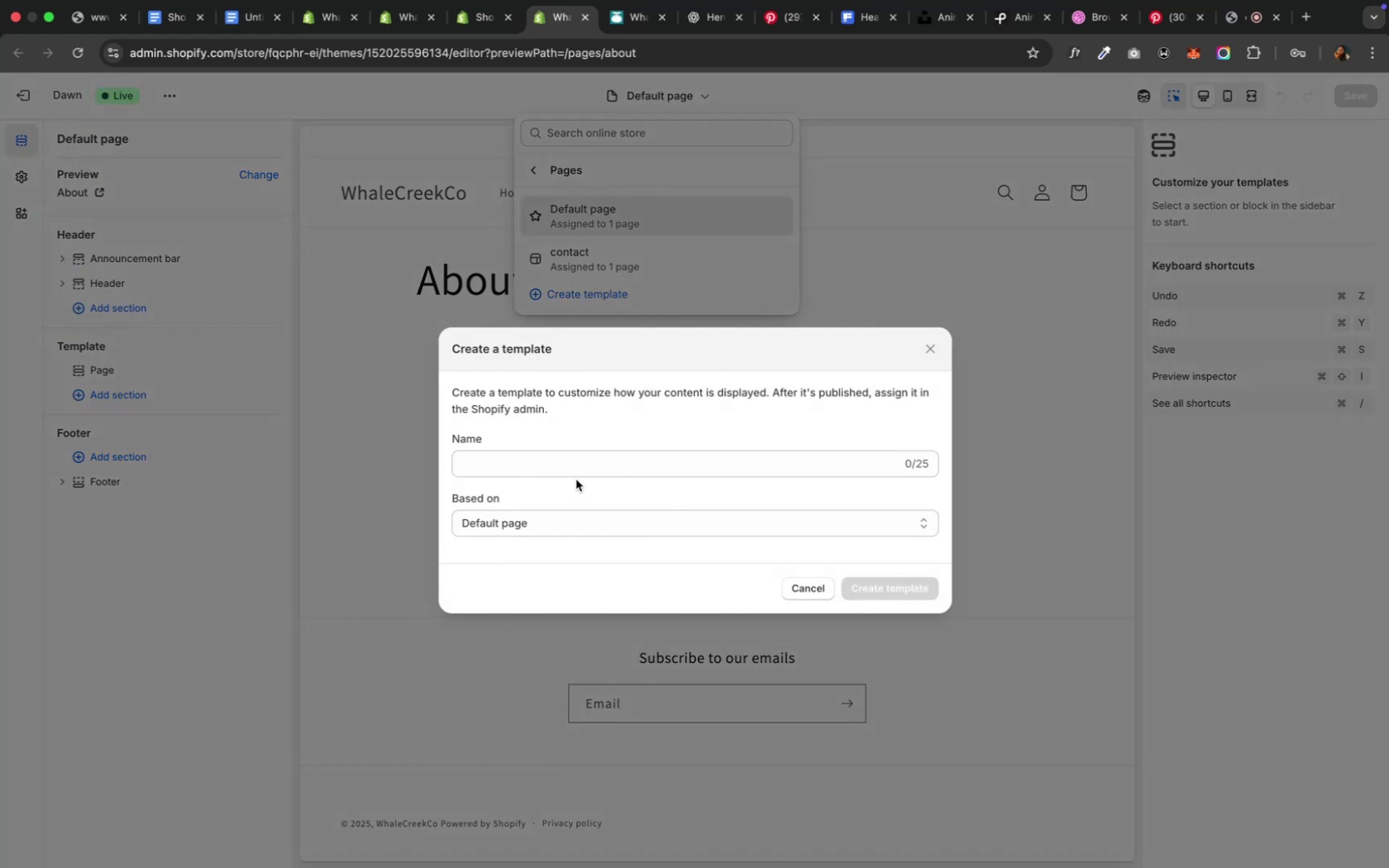 
left_click([577, 471])
 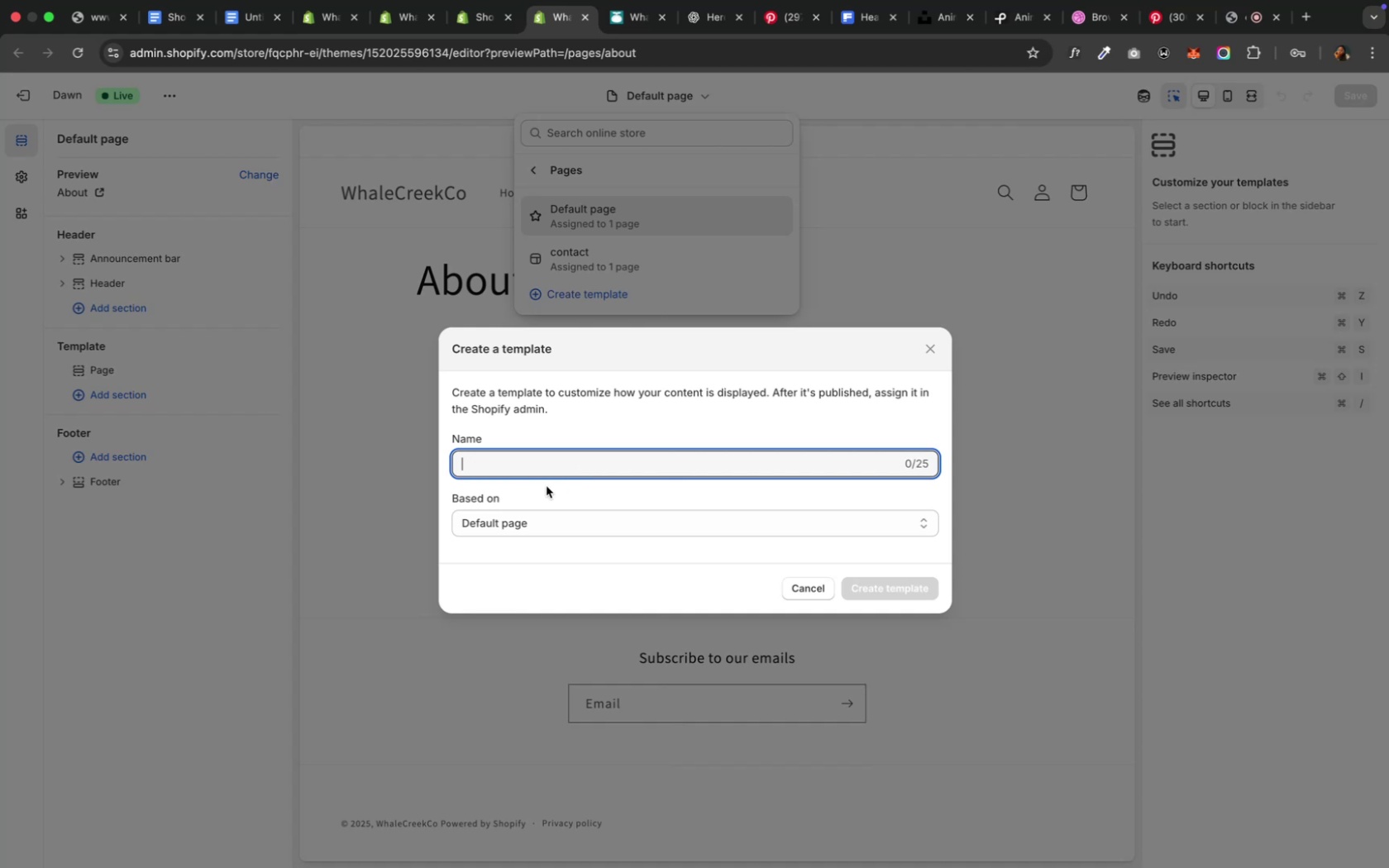 
left_click([551, 530])
 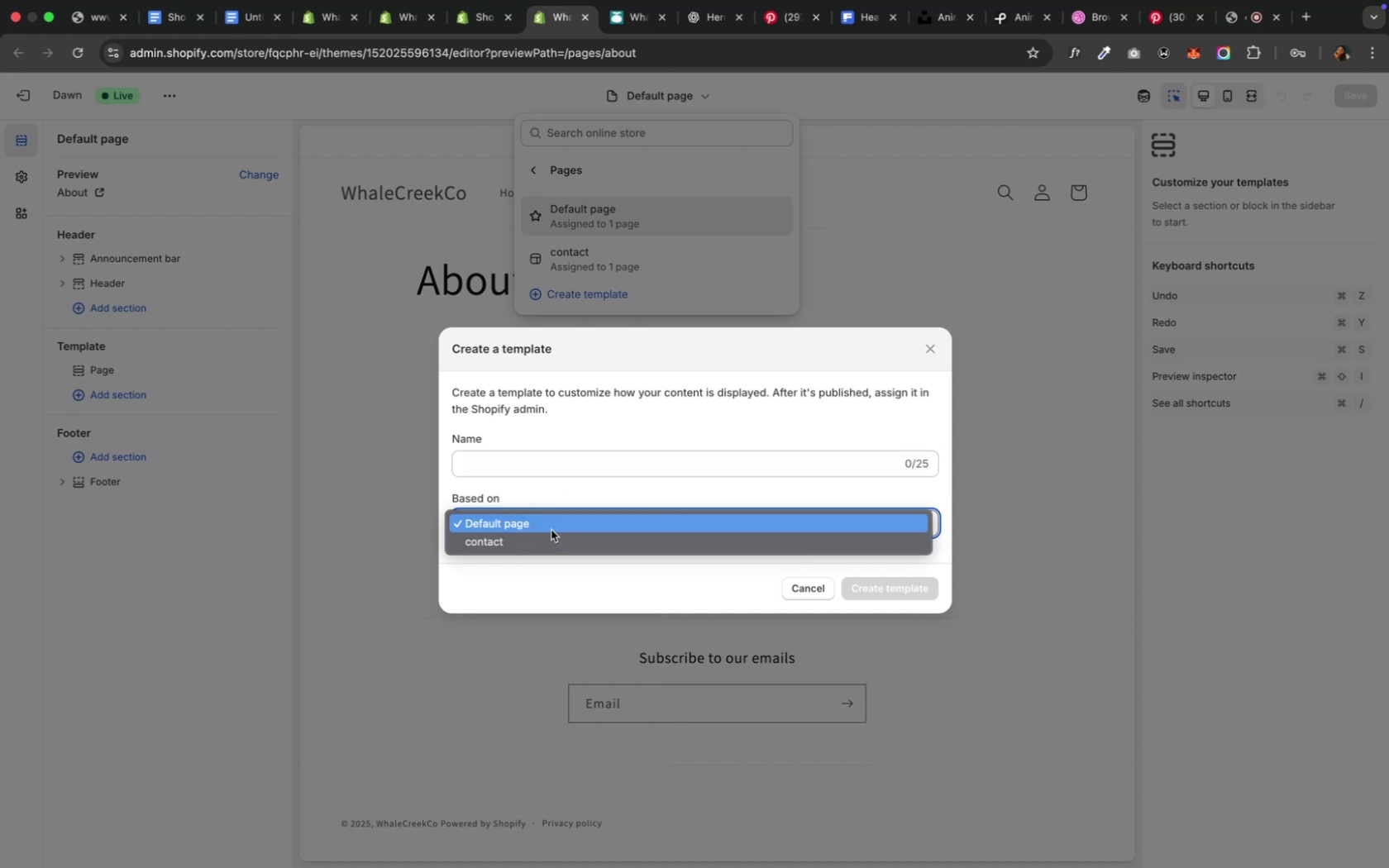 
left_click([551, 530])
 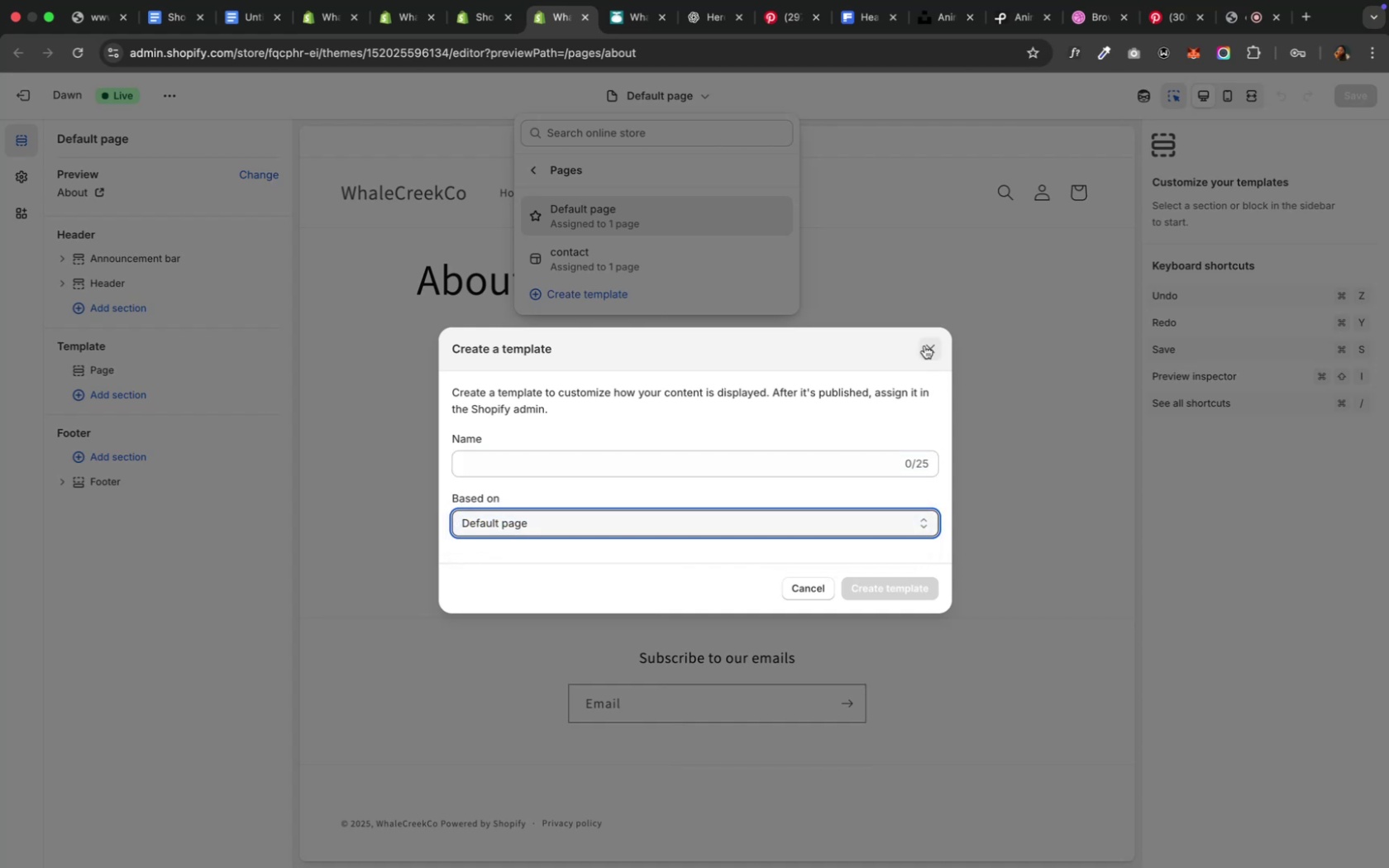 
left_click([924, 346])
 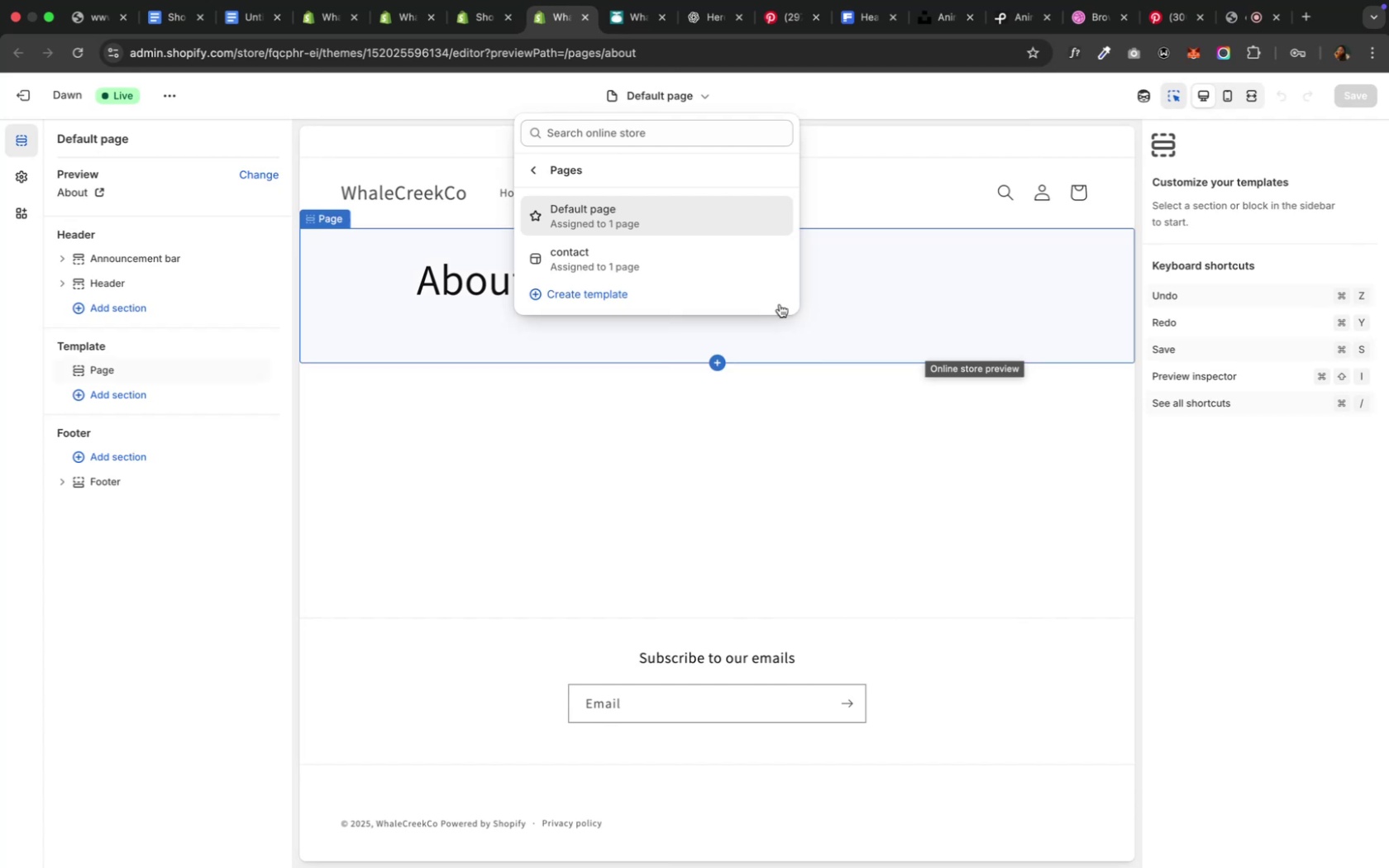 
wait(9.25)
 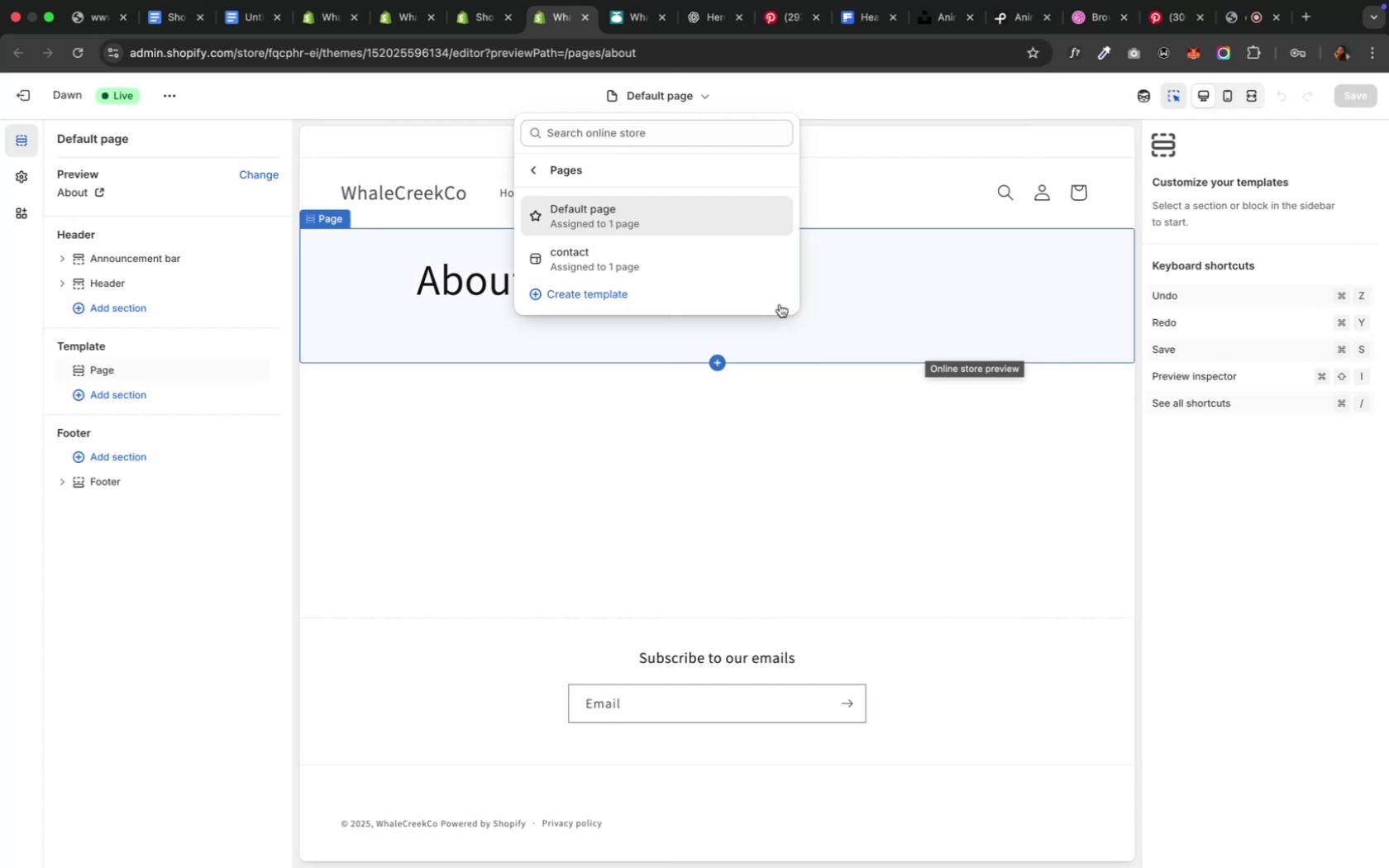 
left_click([580, 294])
 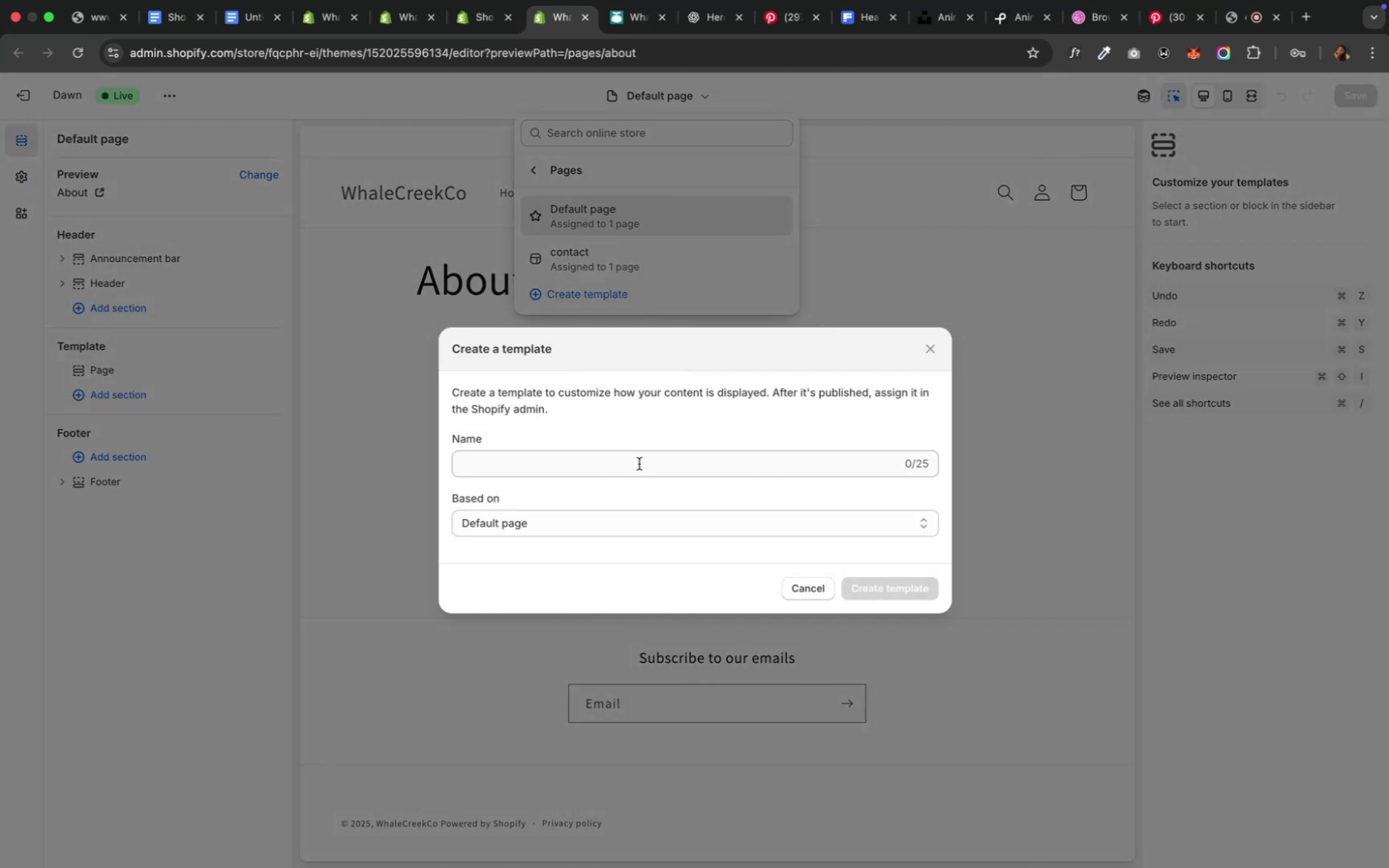 
left_click([638, 464])
 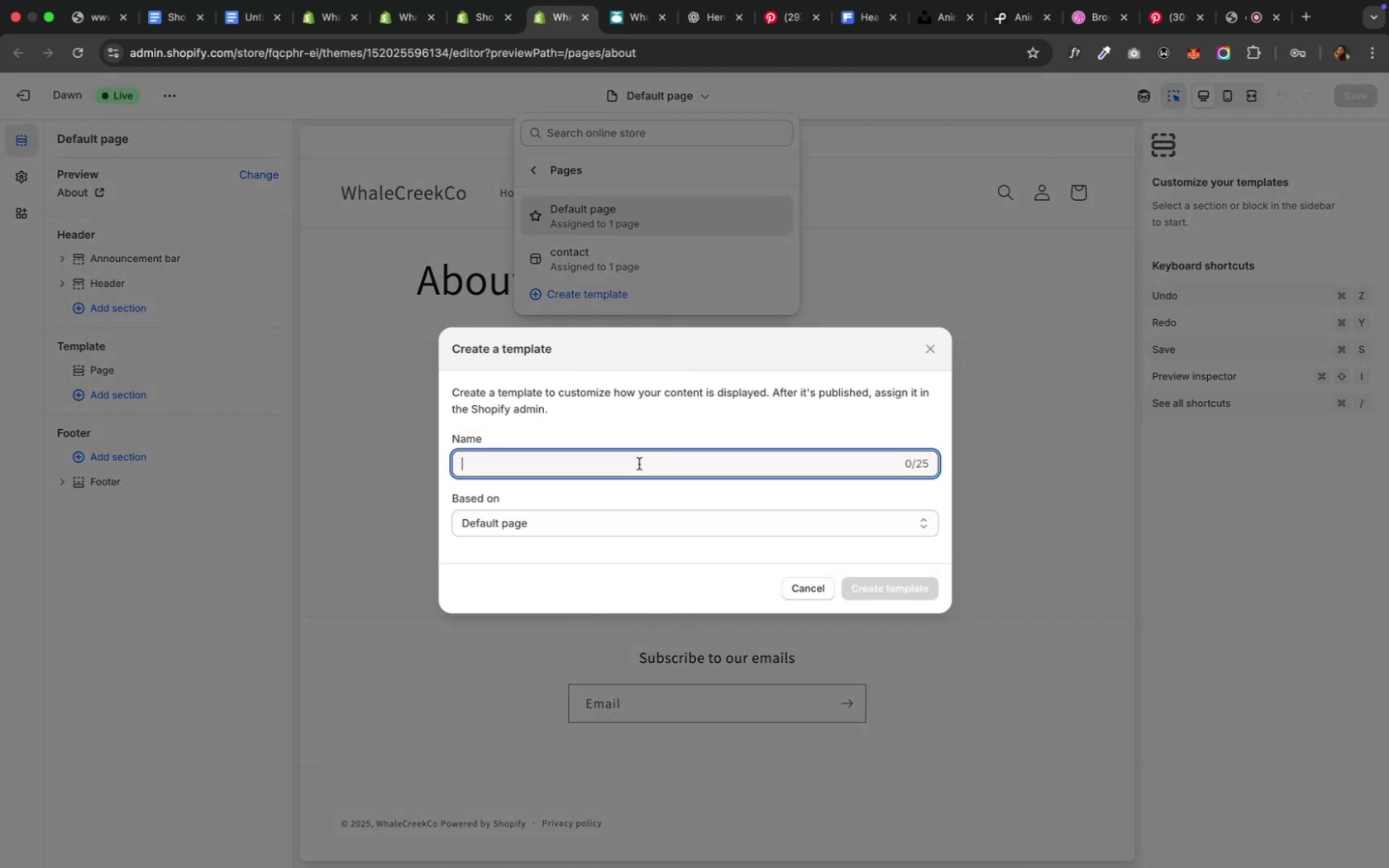 
type(About Page)
 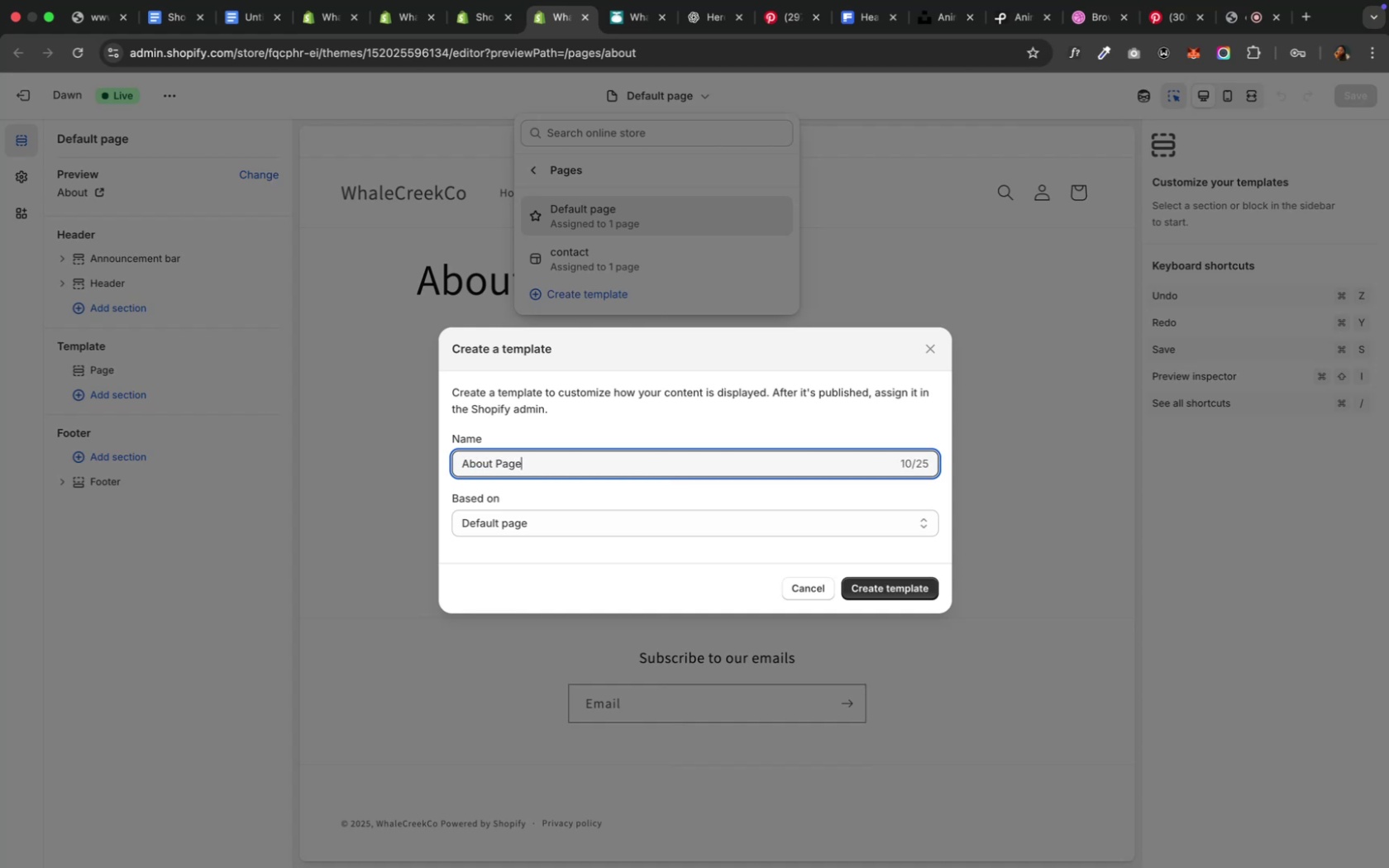 
wait(5.07)
 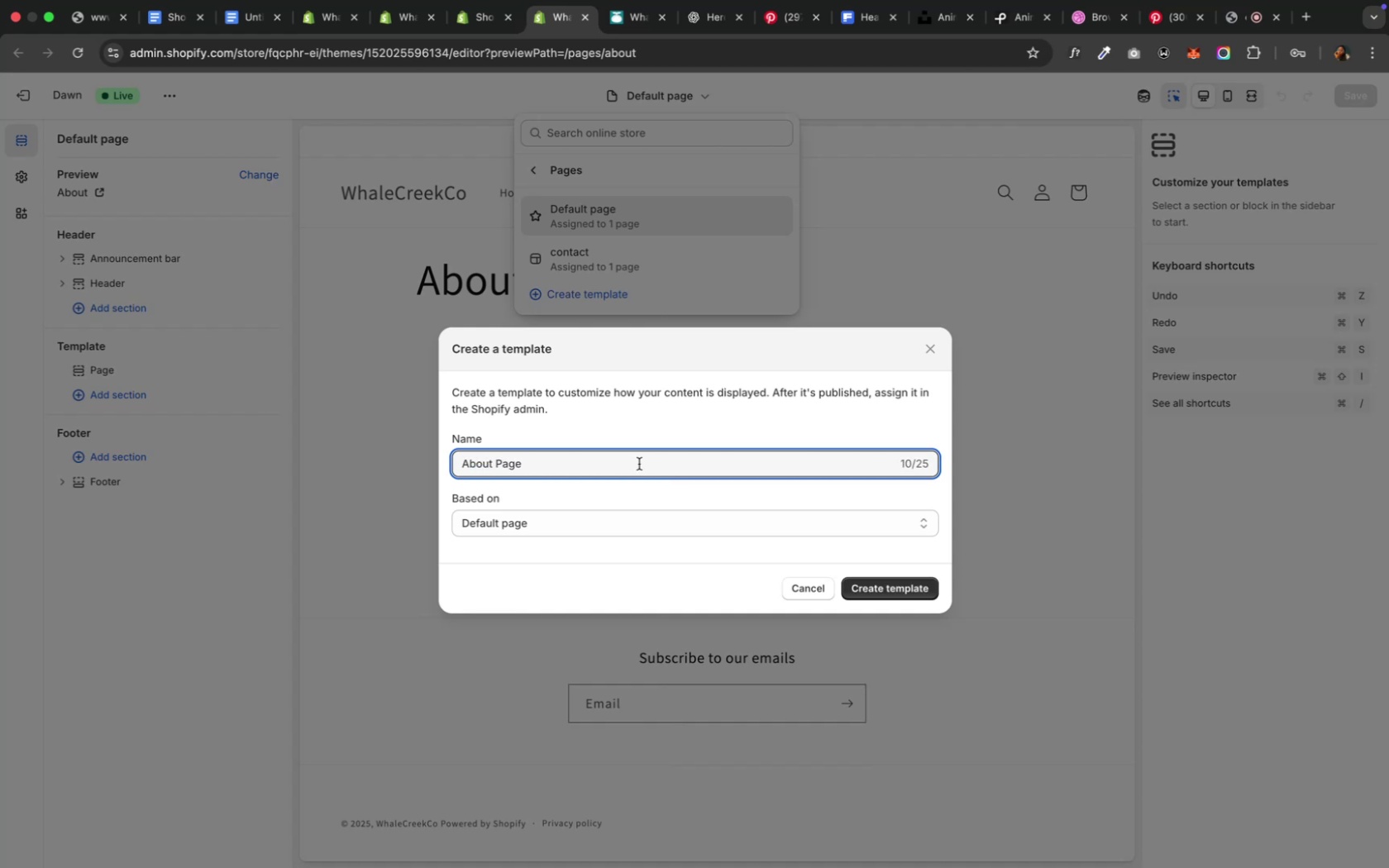 
key(Backspace)
 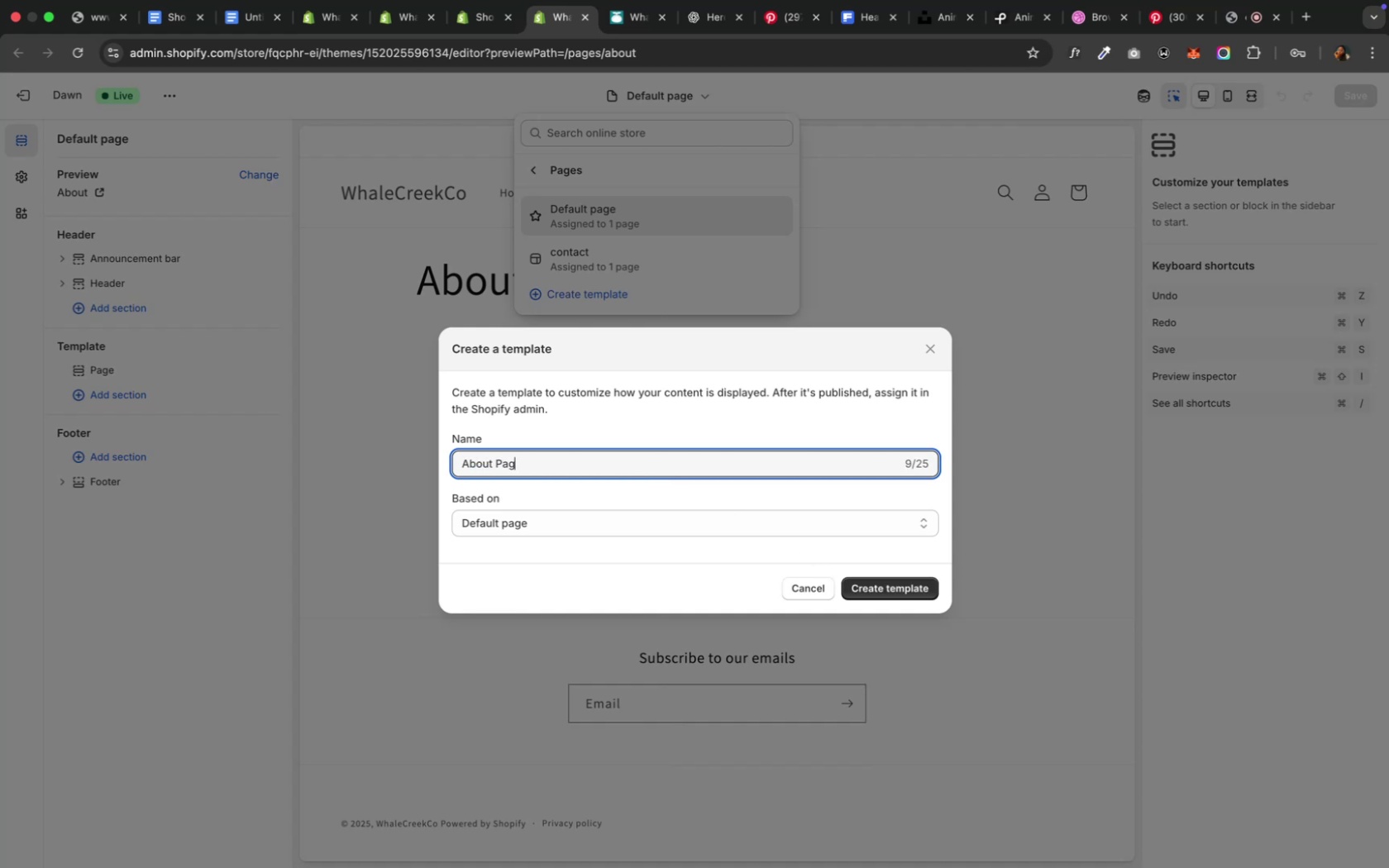 
key(Backspace)
 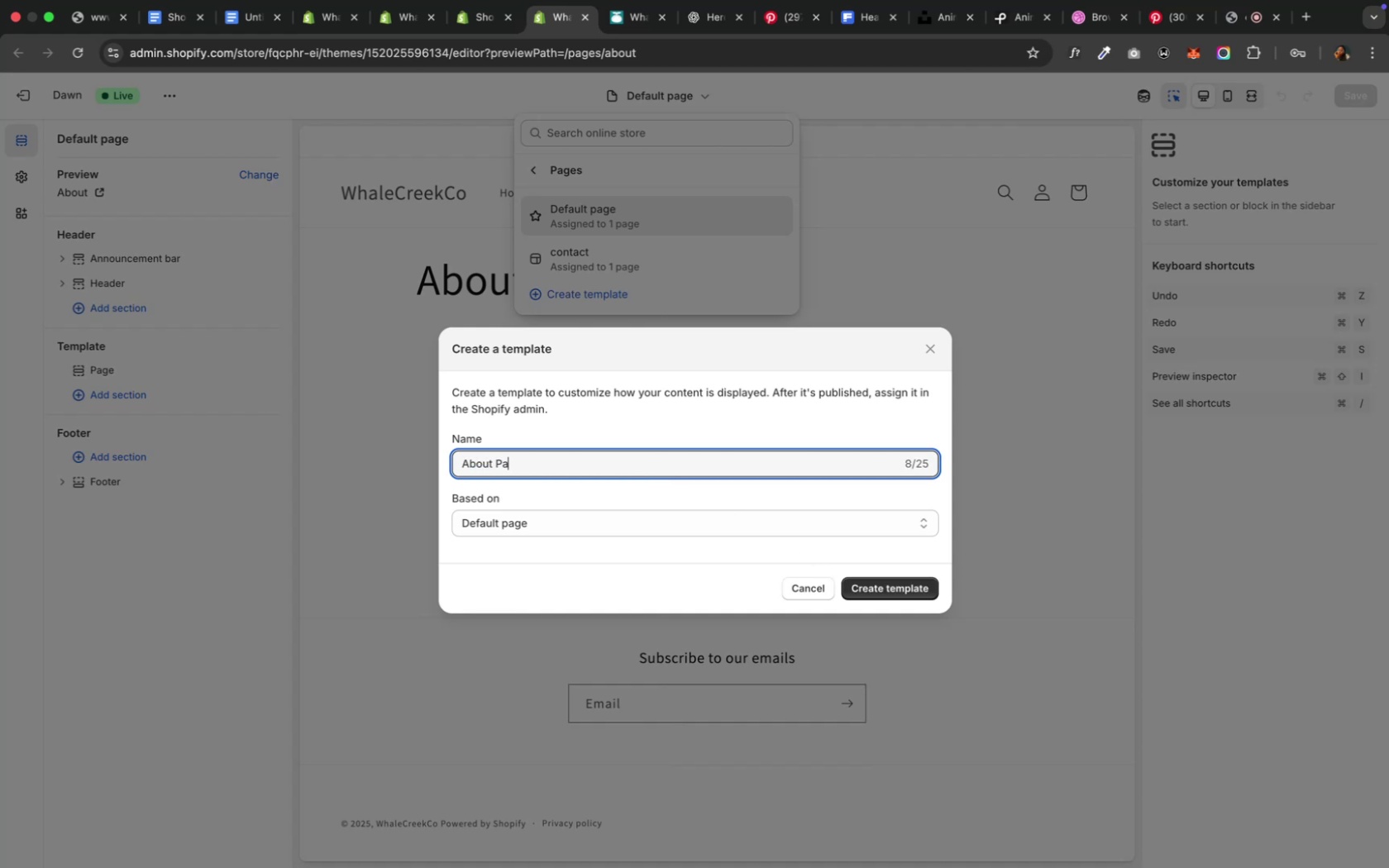 
key(Backspace)
 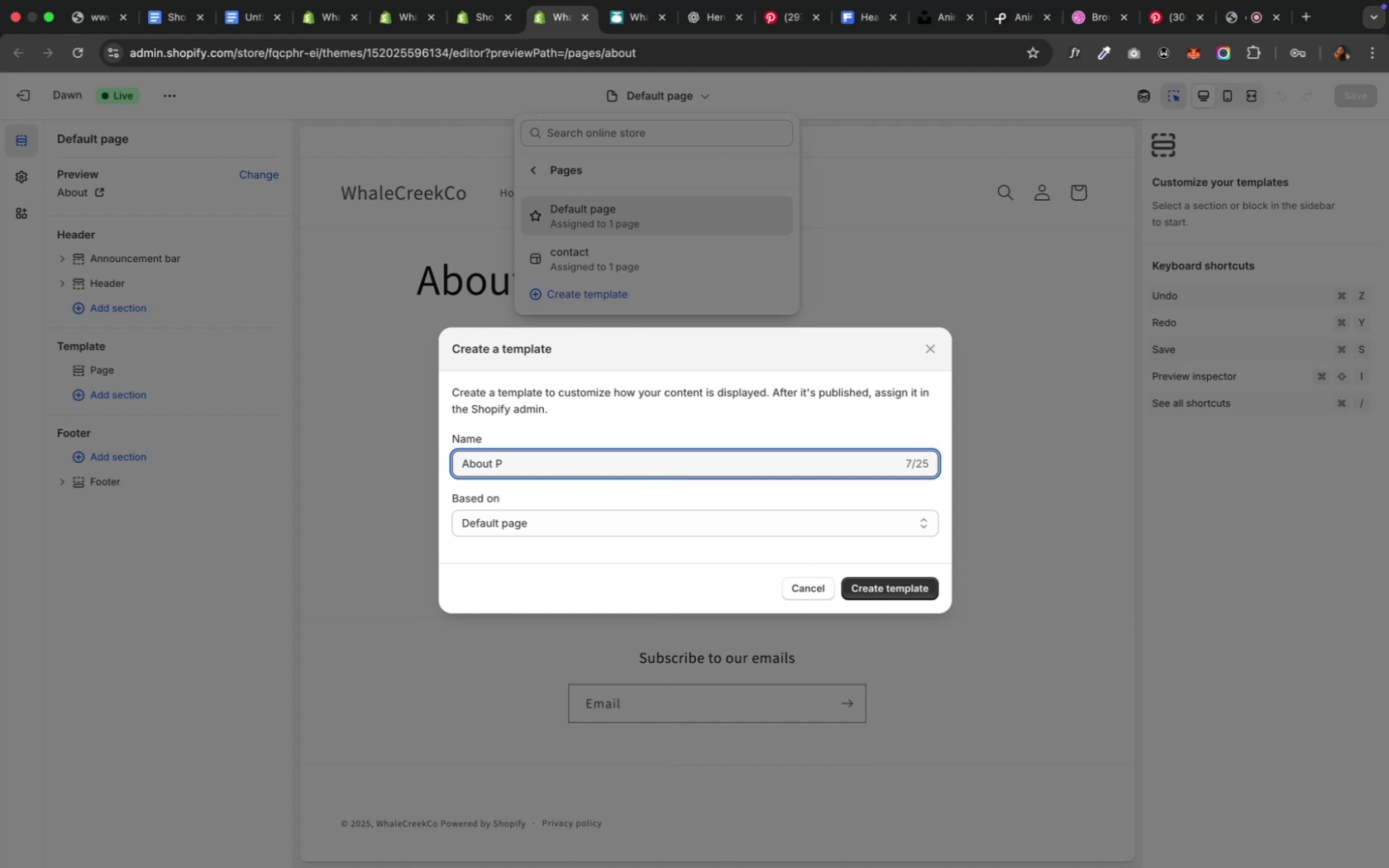 
key(Backspace)
 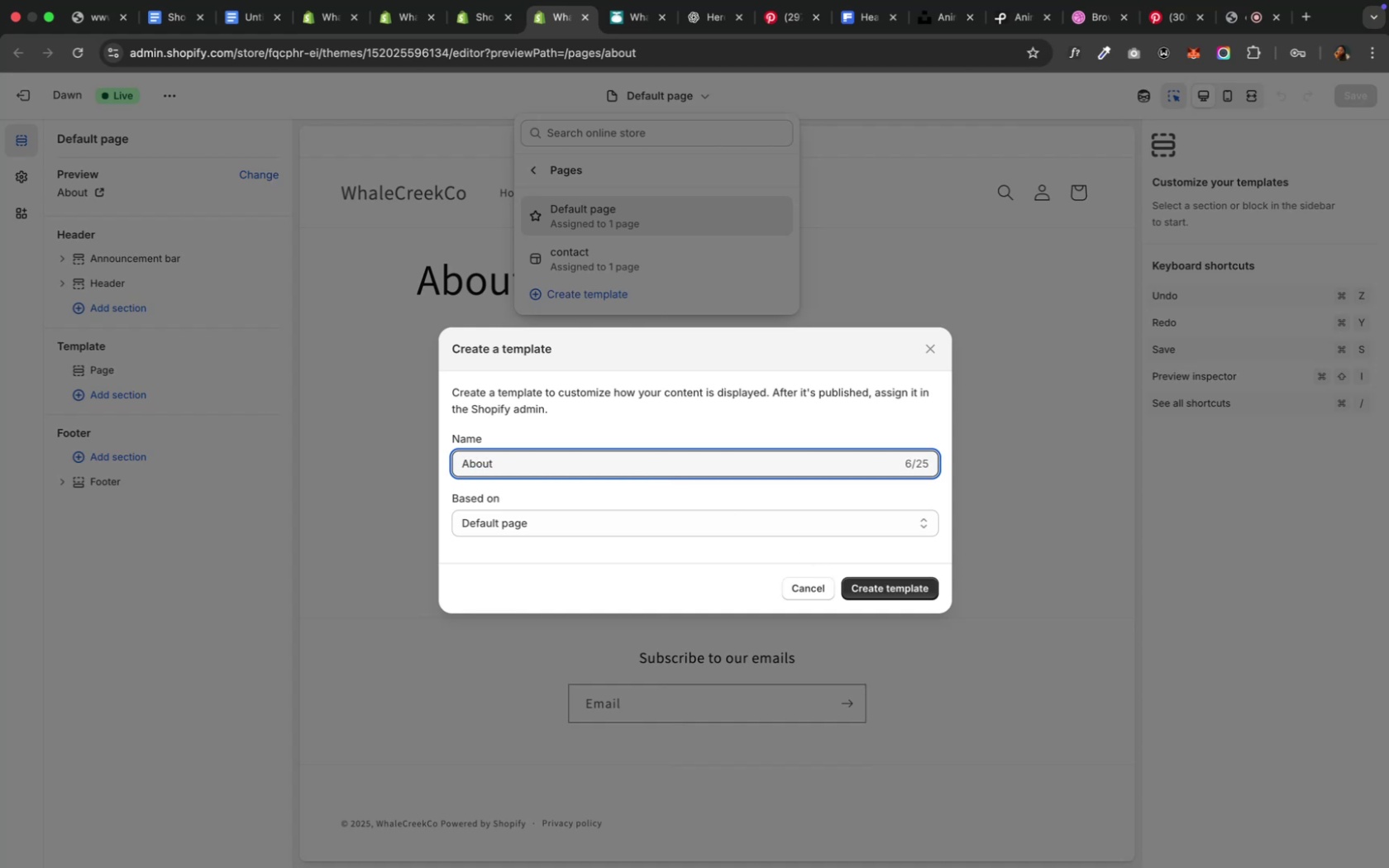 
key(Backspace)
 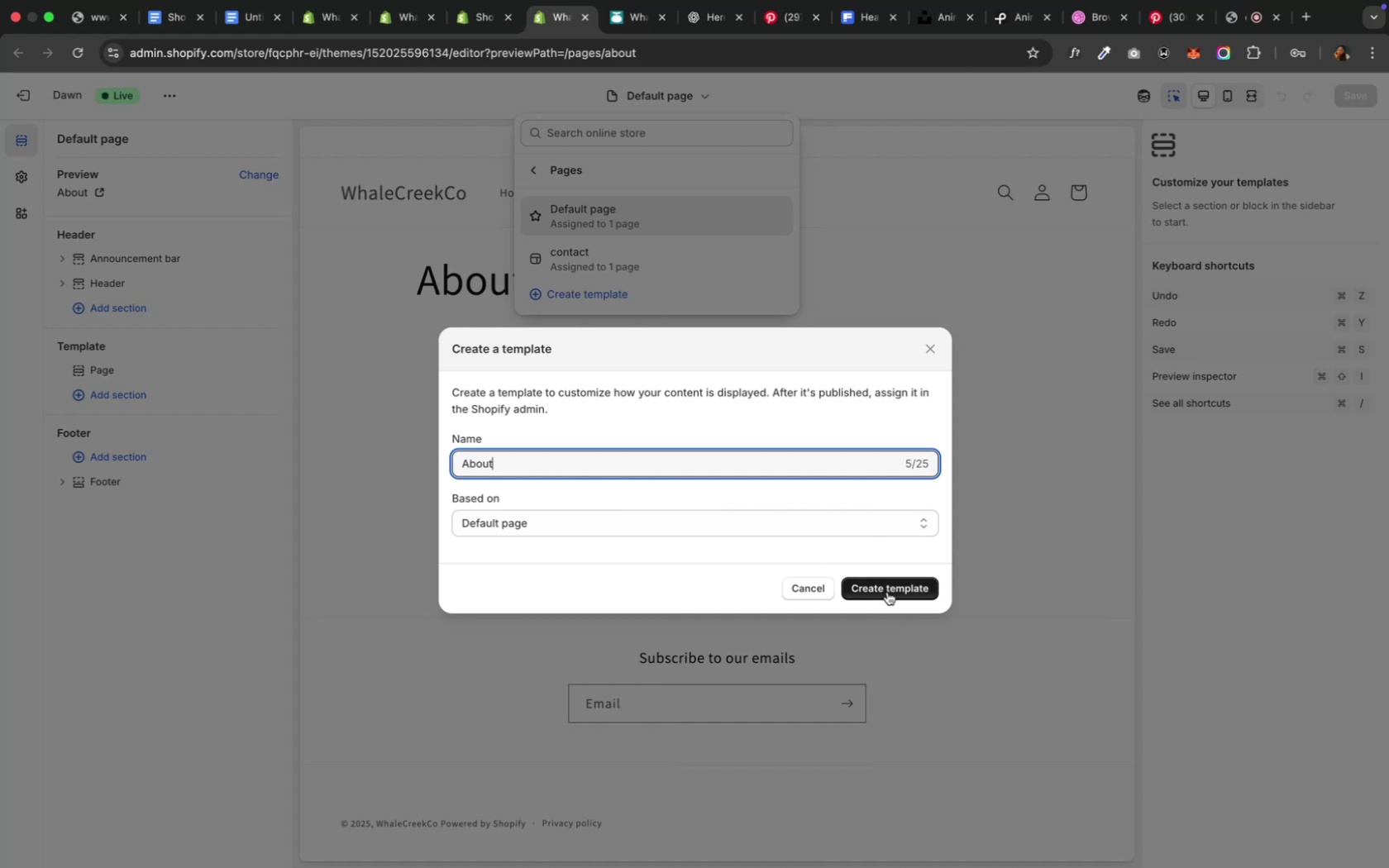 
left_click([886, 592])
 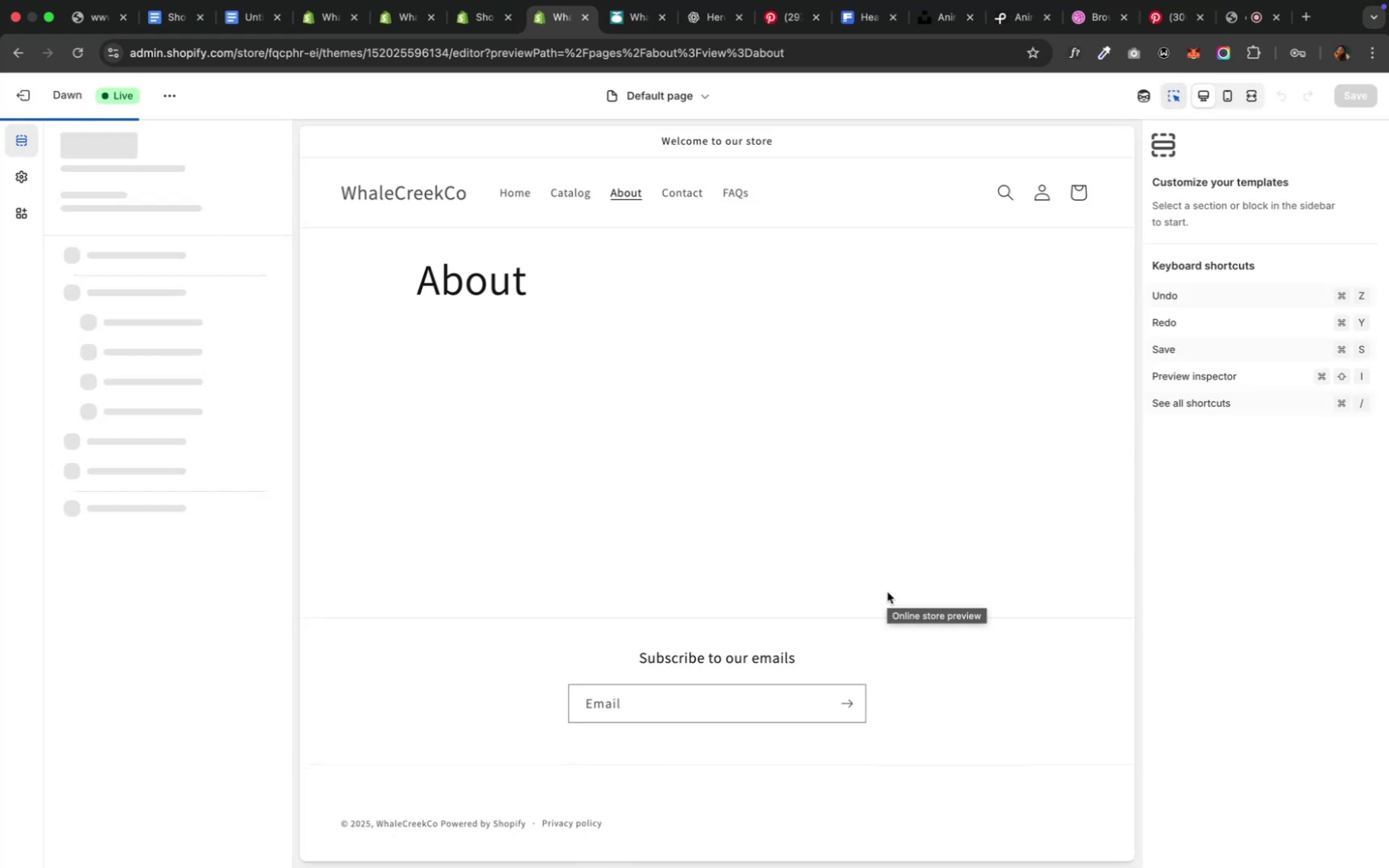 
wait(8.97)
 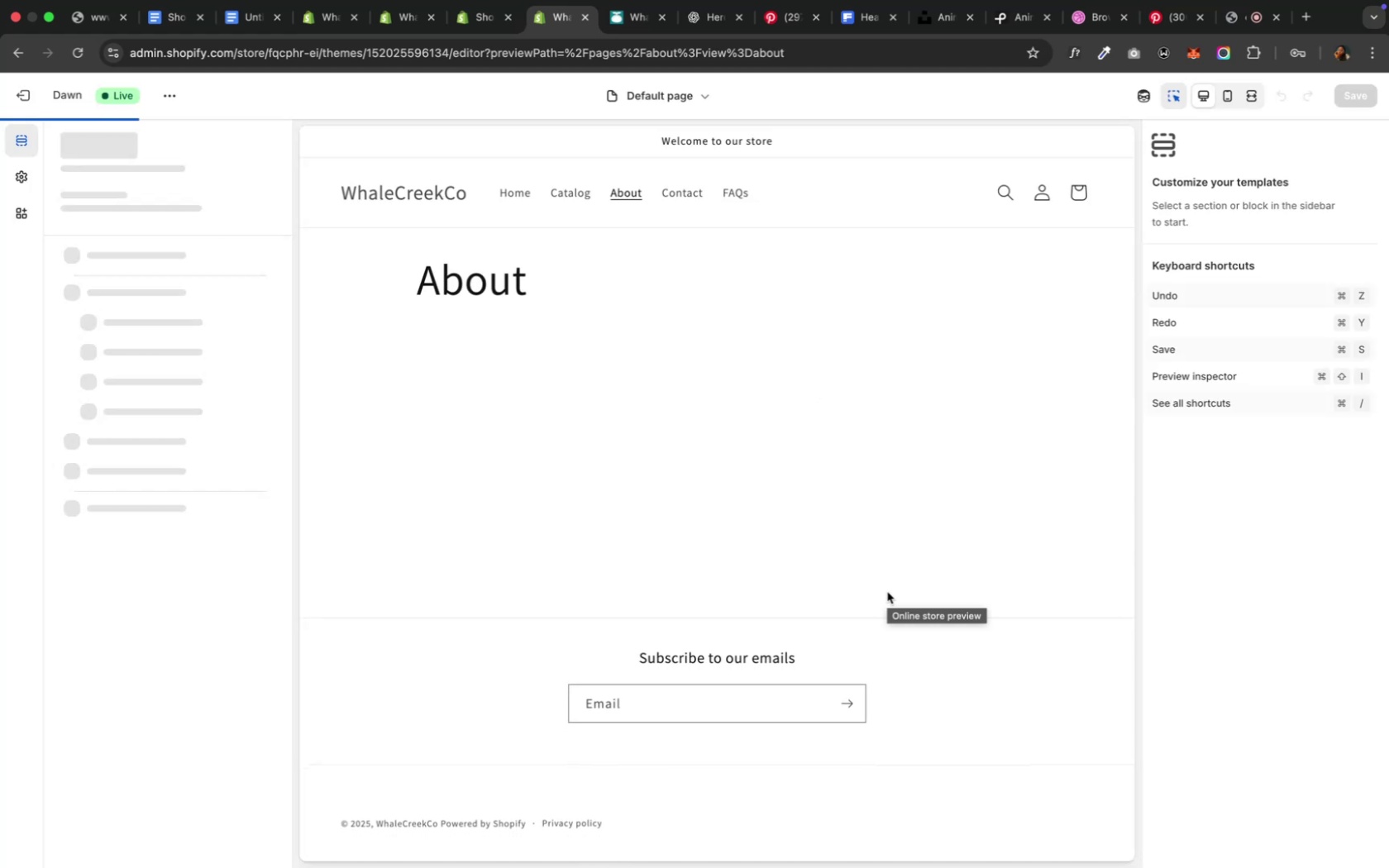 
left_click([585, 21])
 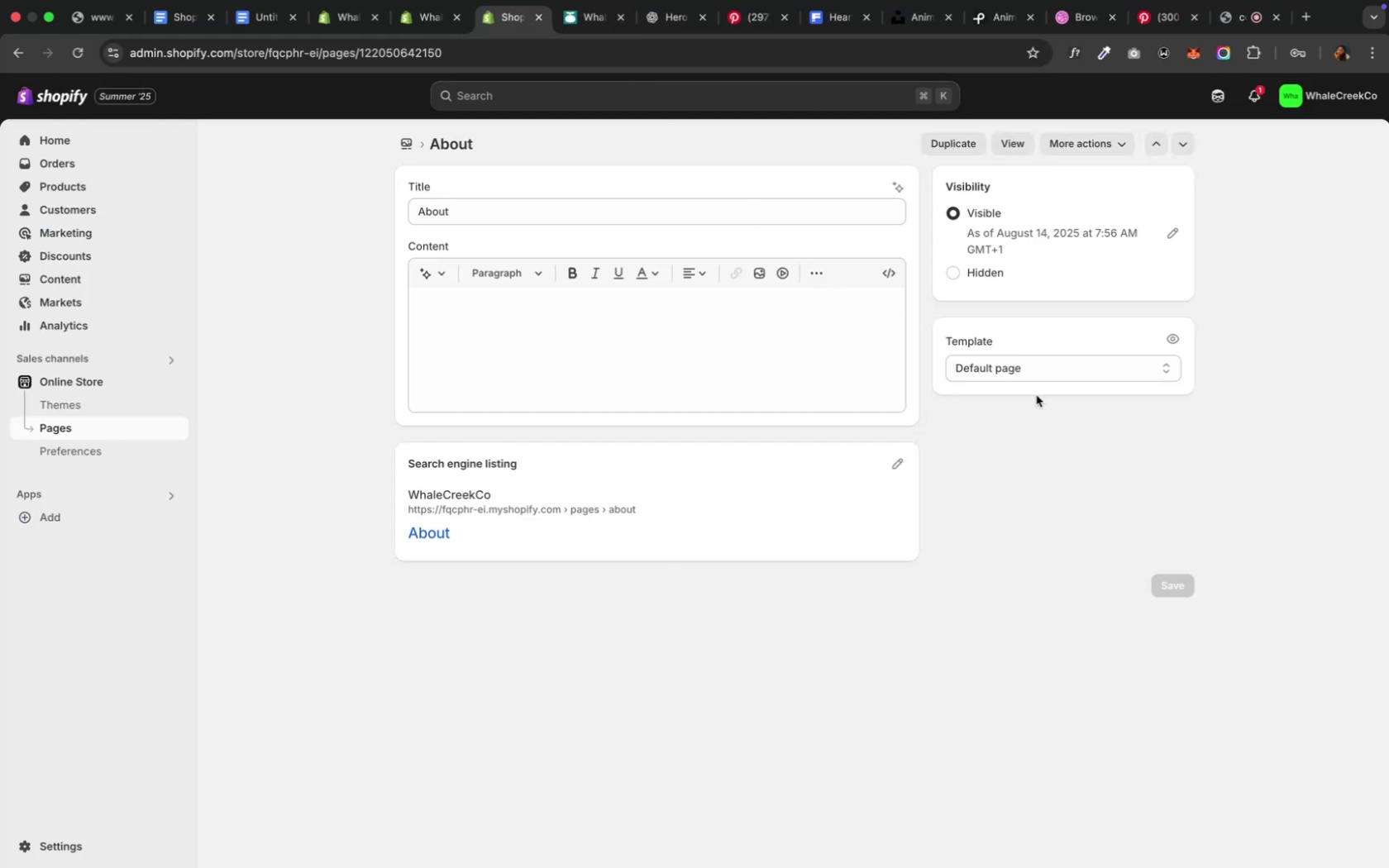 
left_click([1030, 364])
 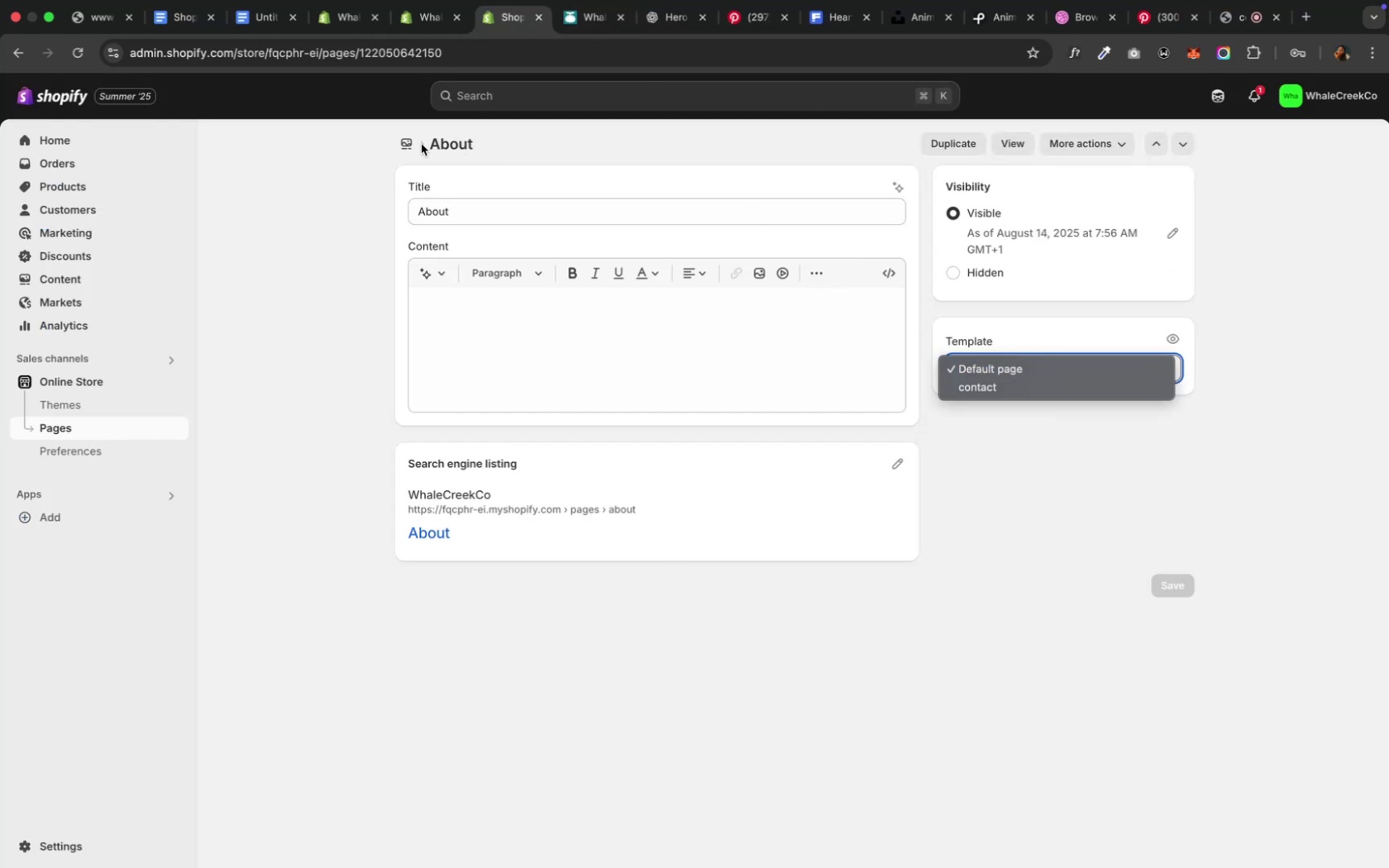 
left_click([404, 146])
 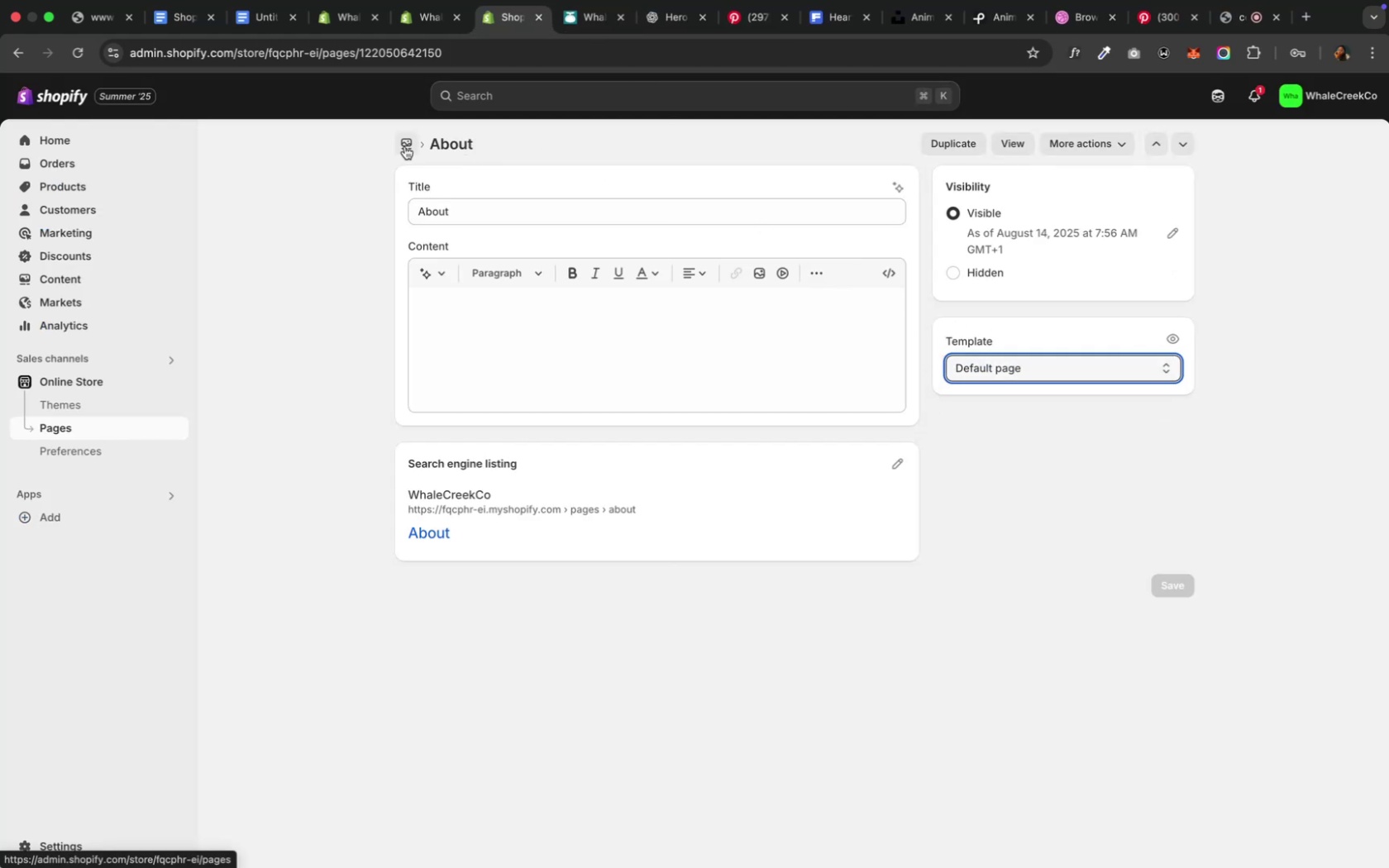 
left_click([404, 146])
 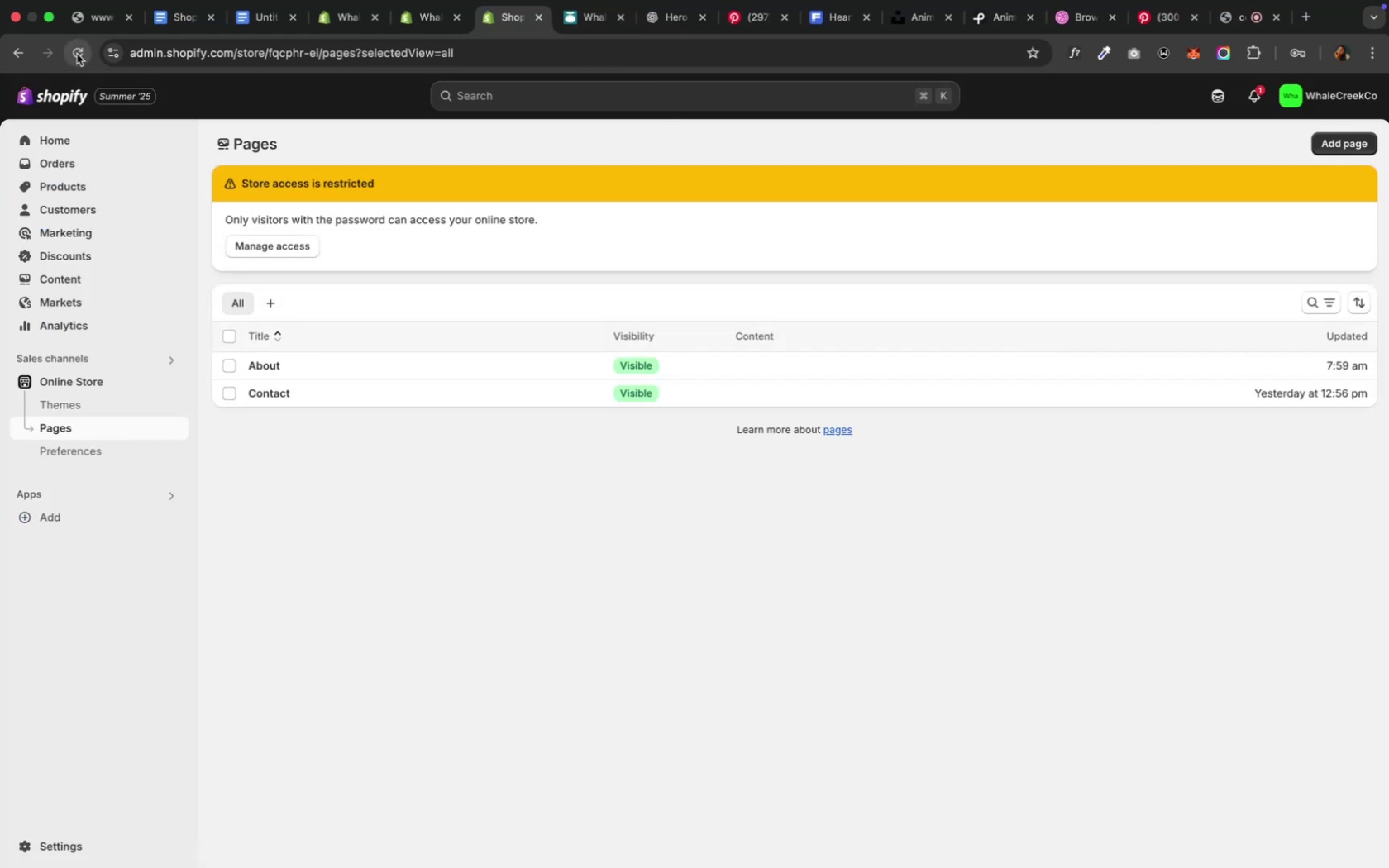 
left_click([77, 54])
 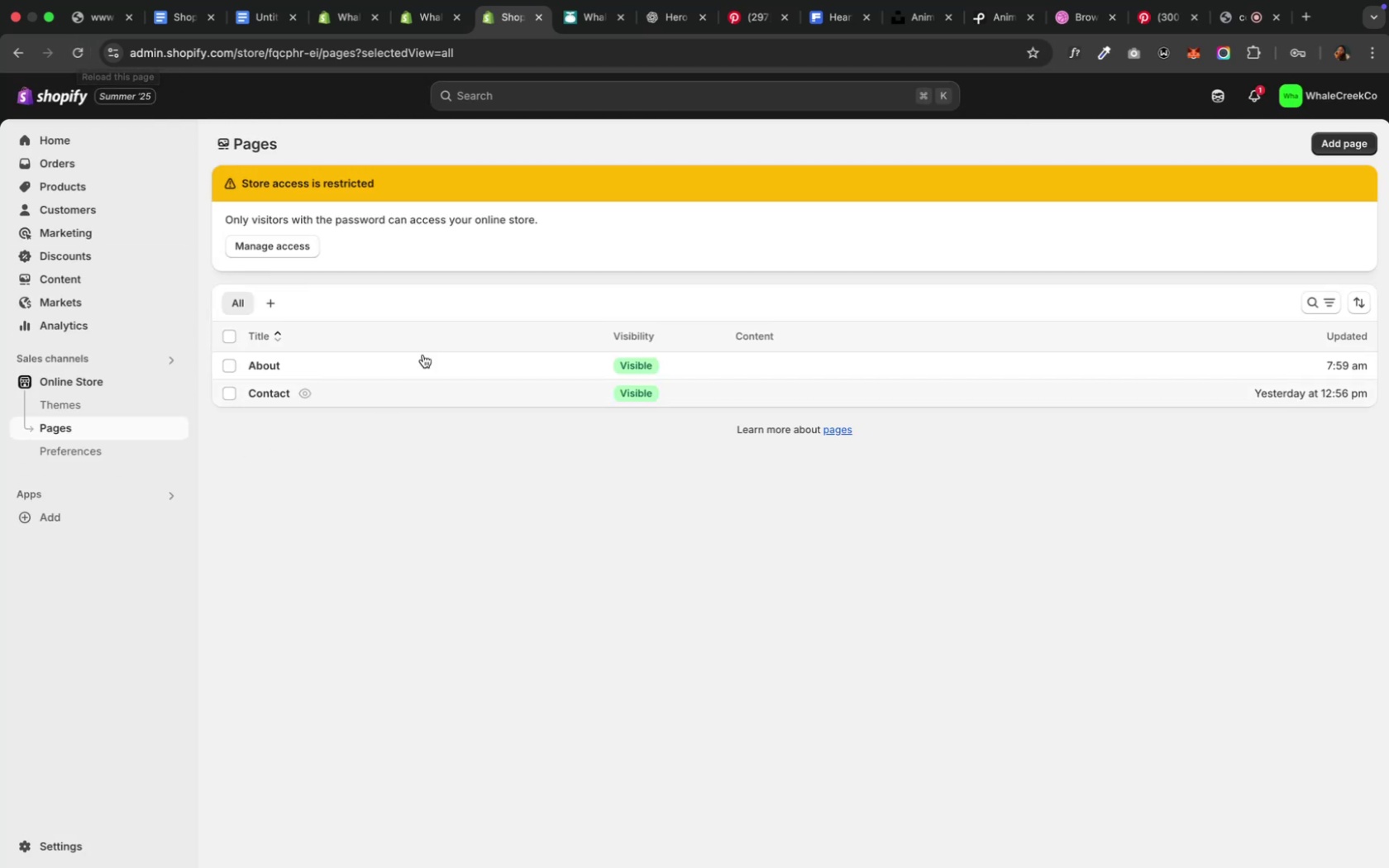 
wait(6.97)
 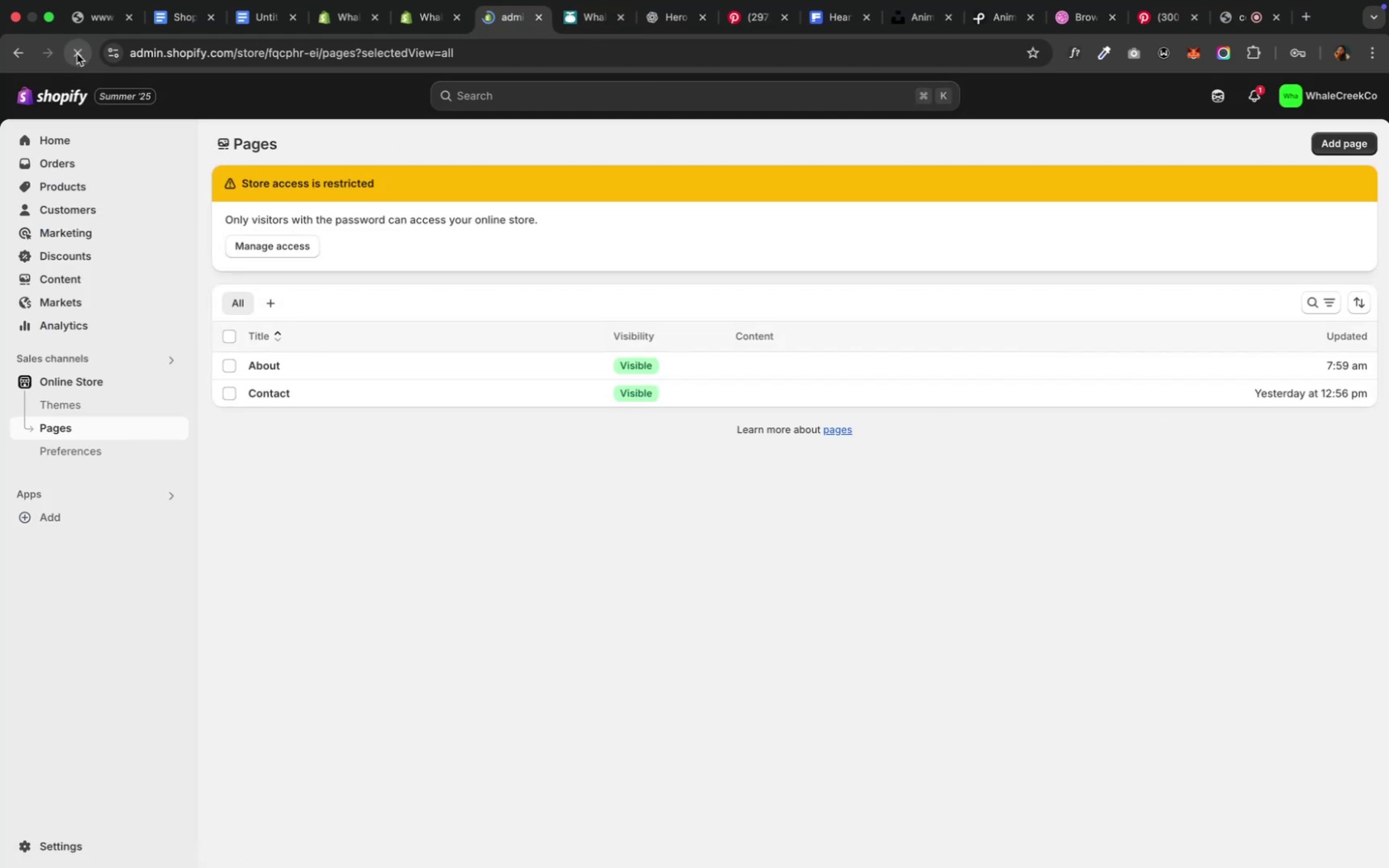 
left_click([421, 353])
 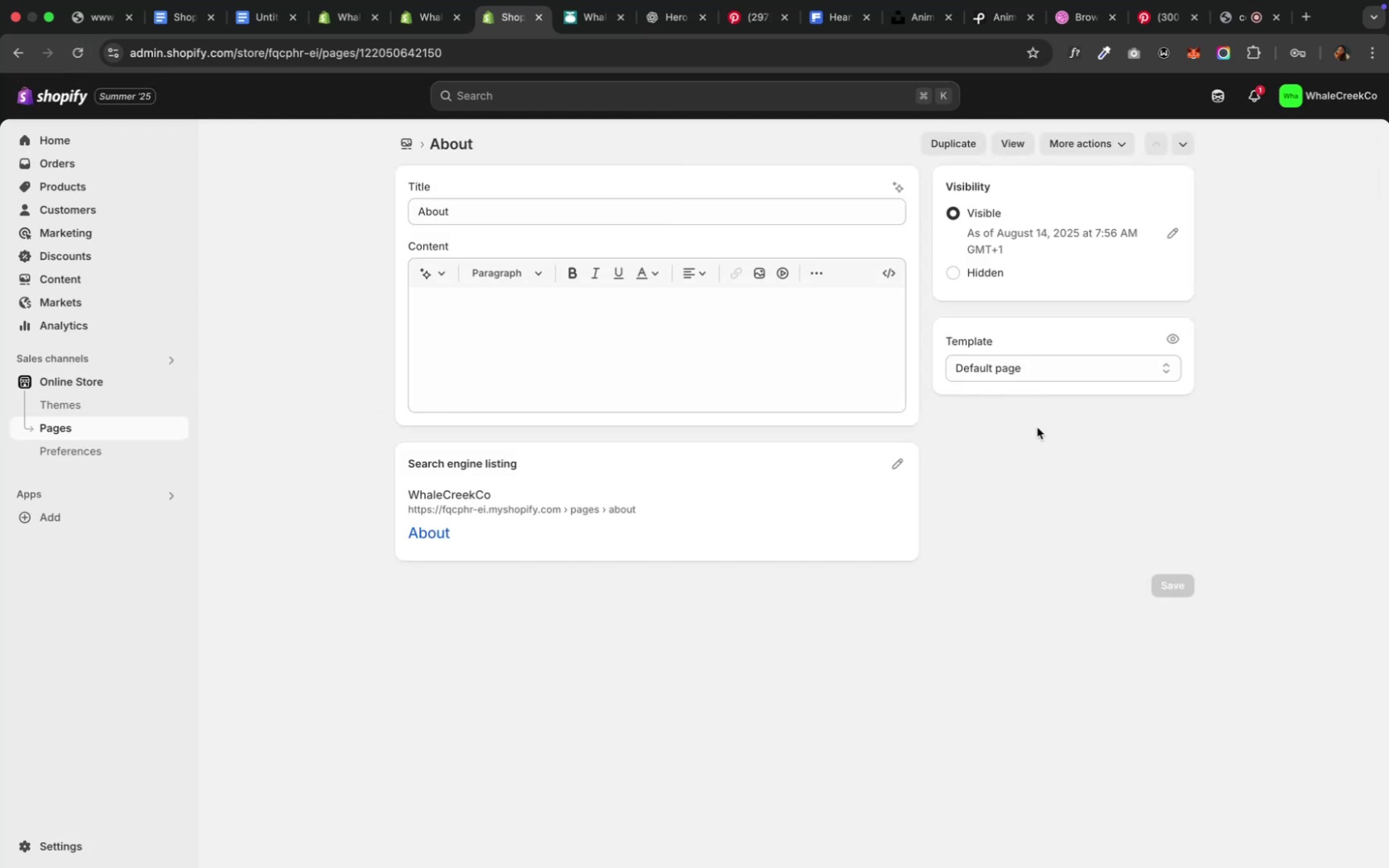 
left_click([1052, 375])
 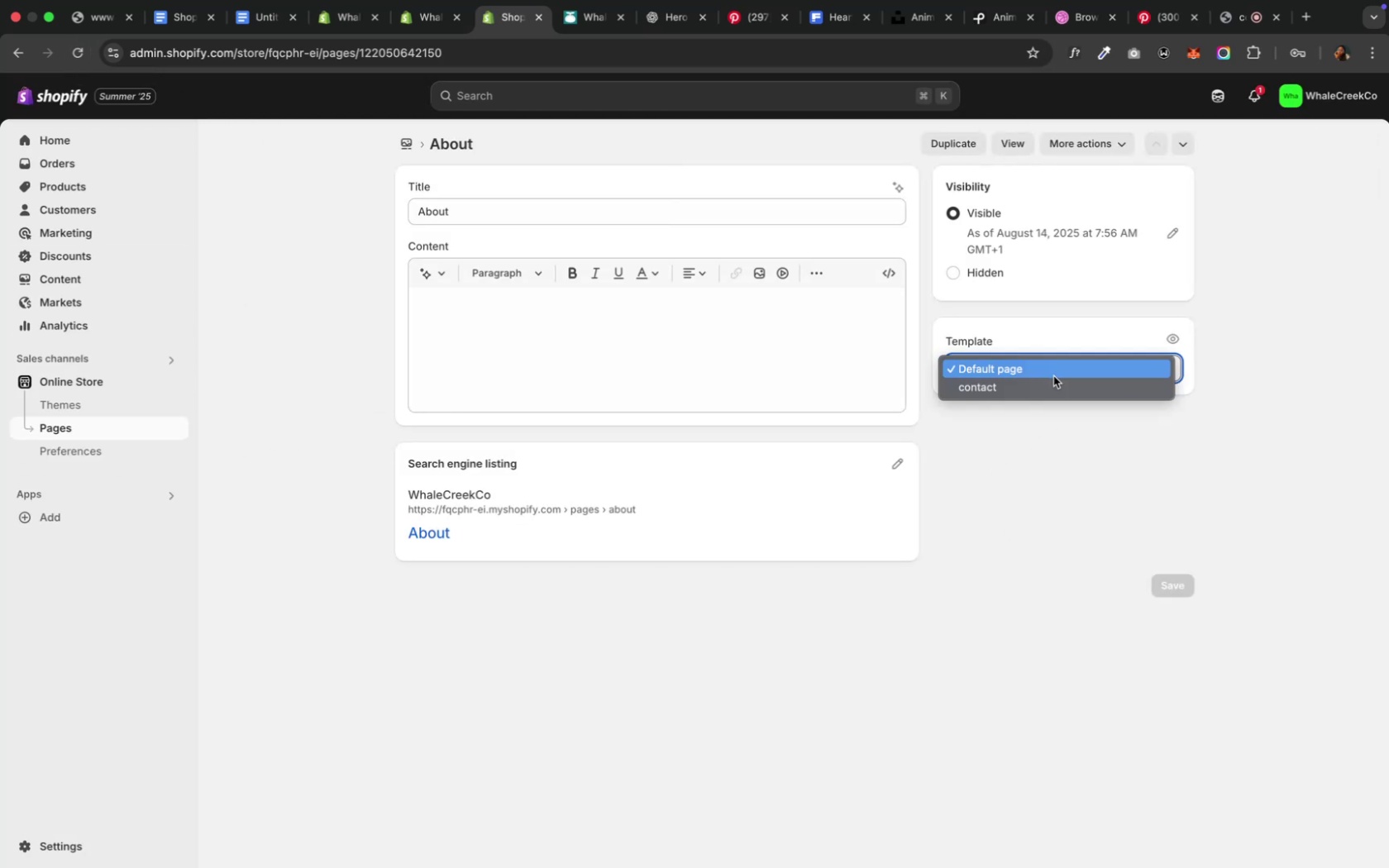 
left_click([1052, 376])
 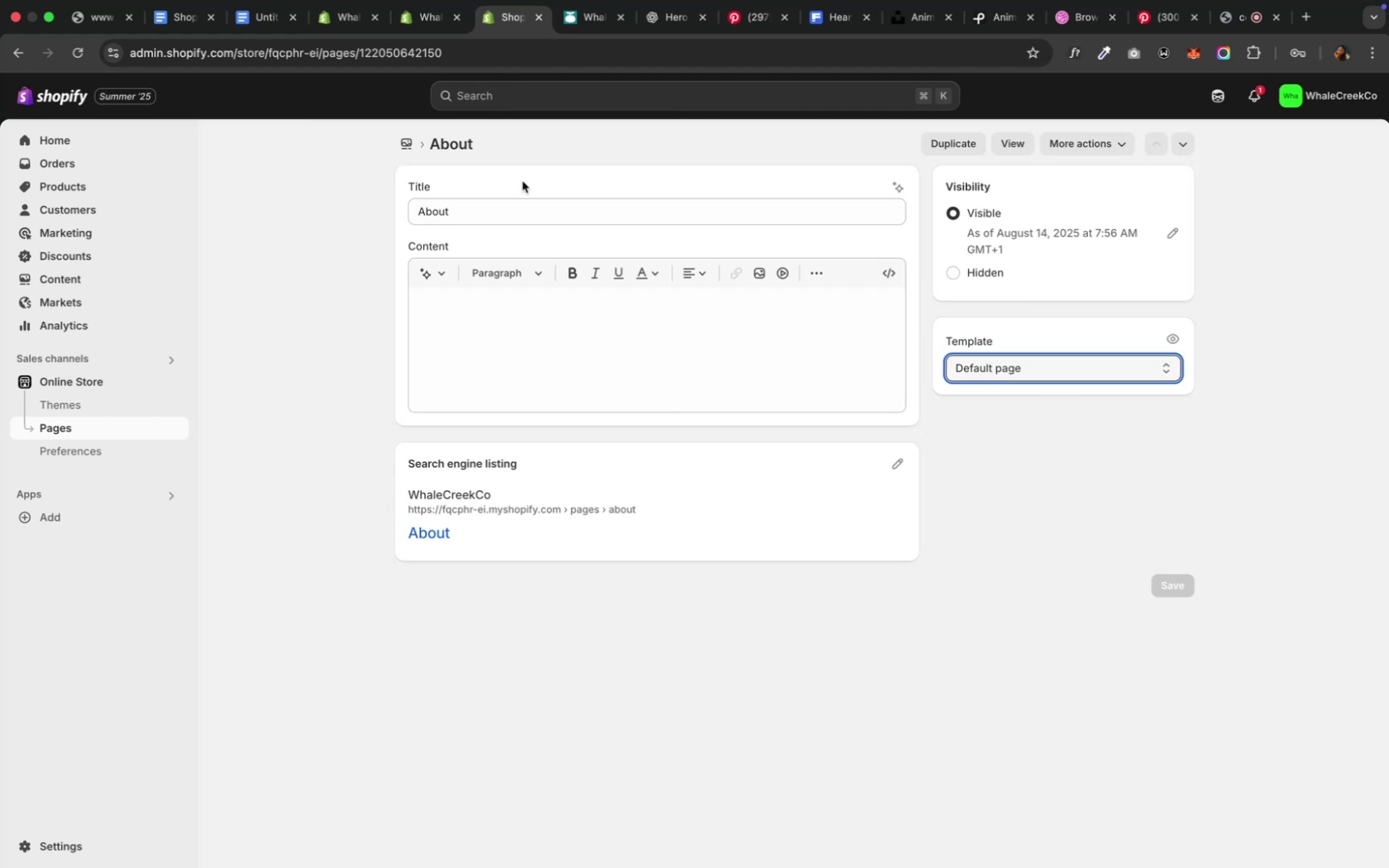 
wait(6.12)
 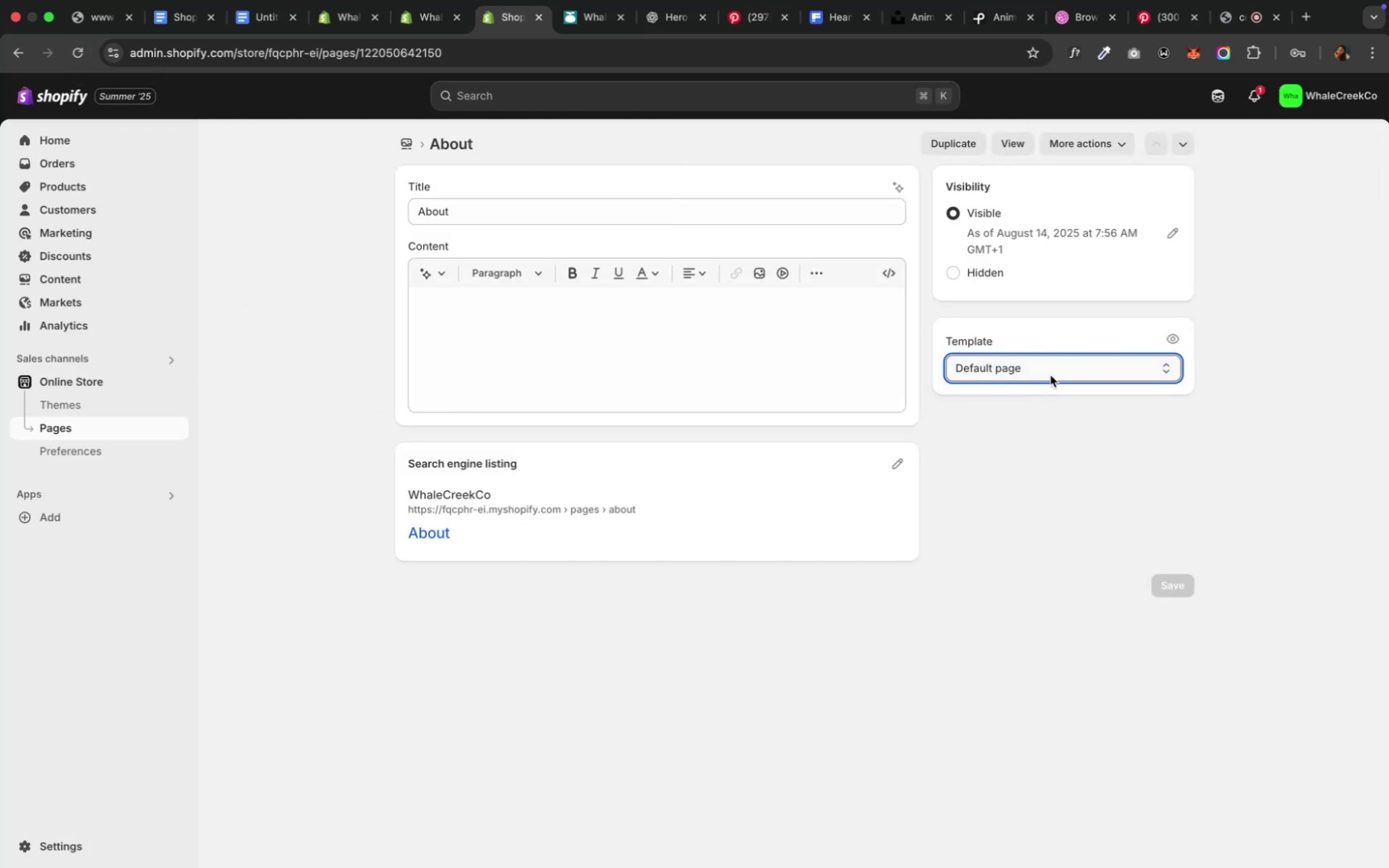 
left_click([403, 17])
 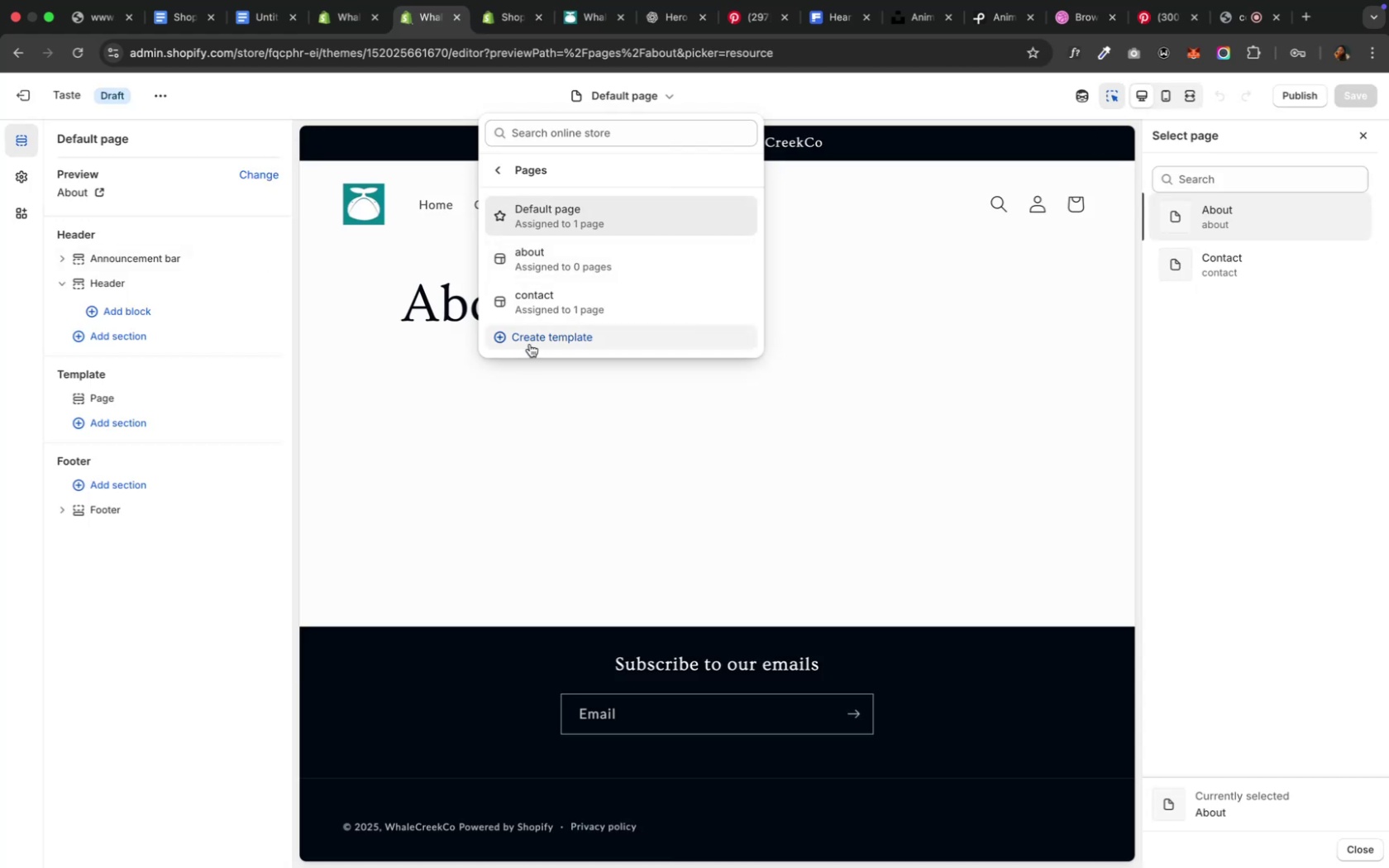 
left_click([530, 342])
 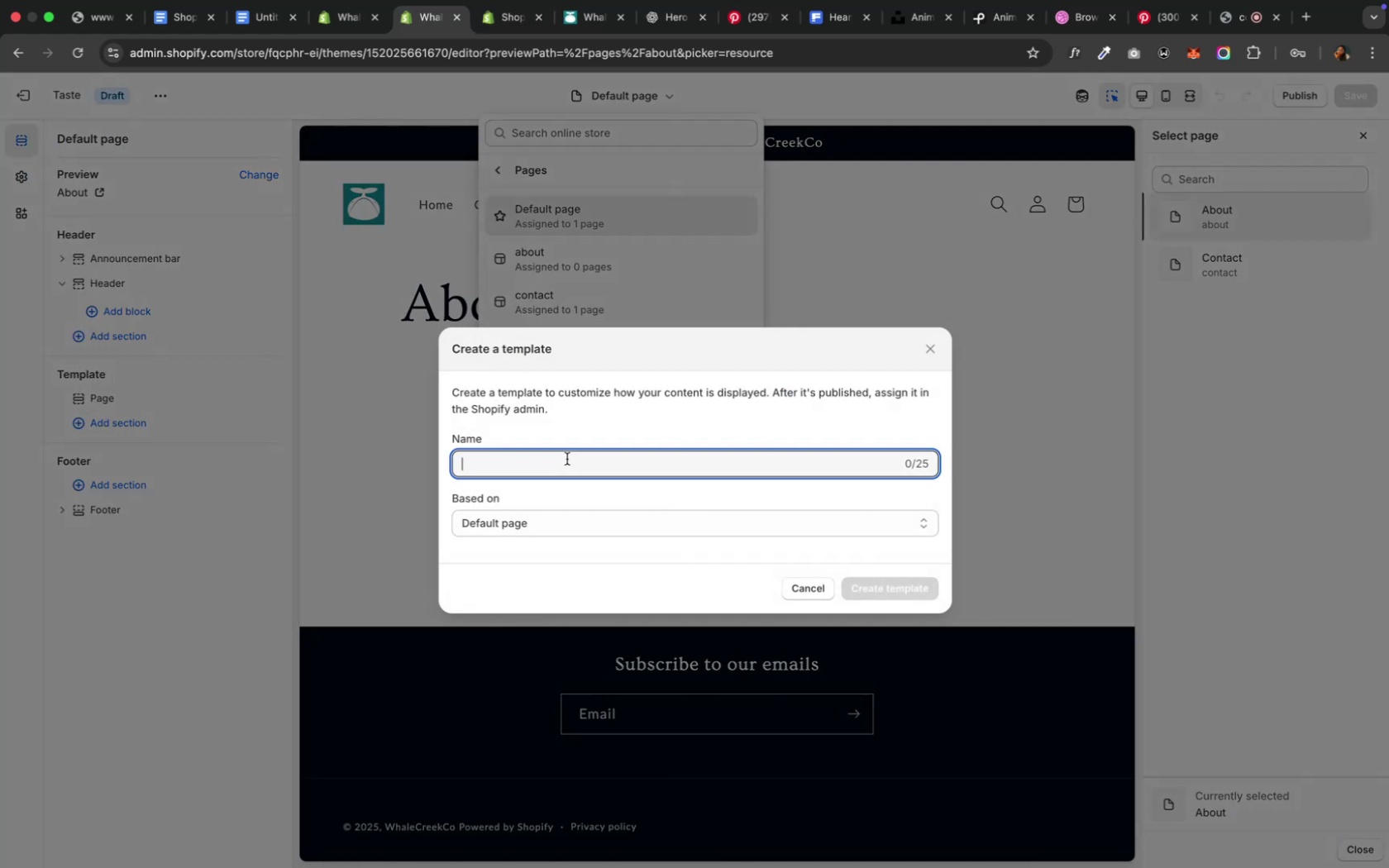 
type(FAQ)
 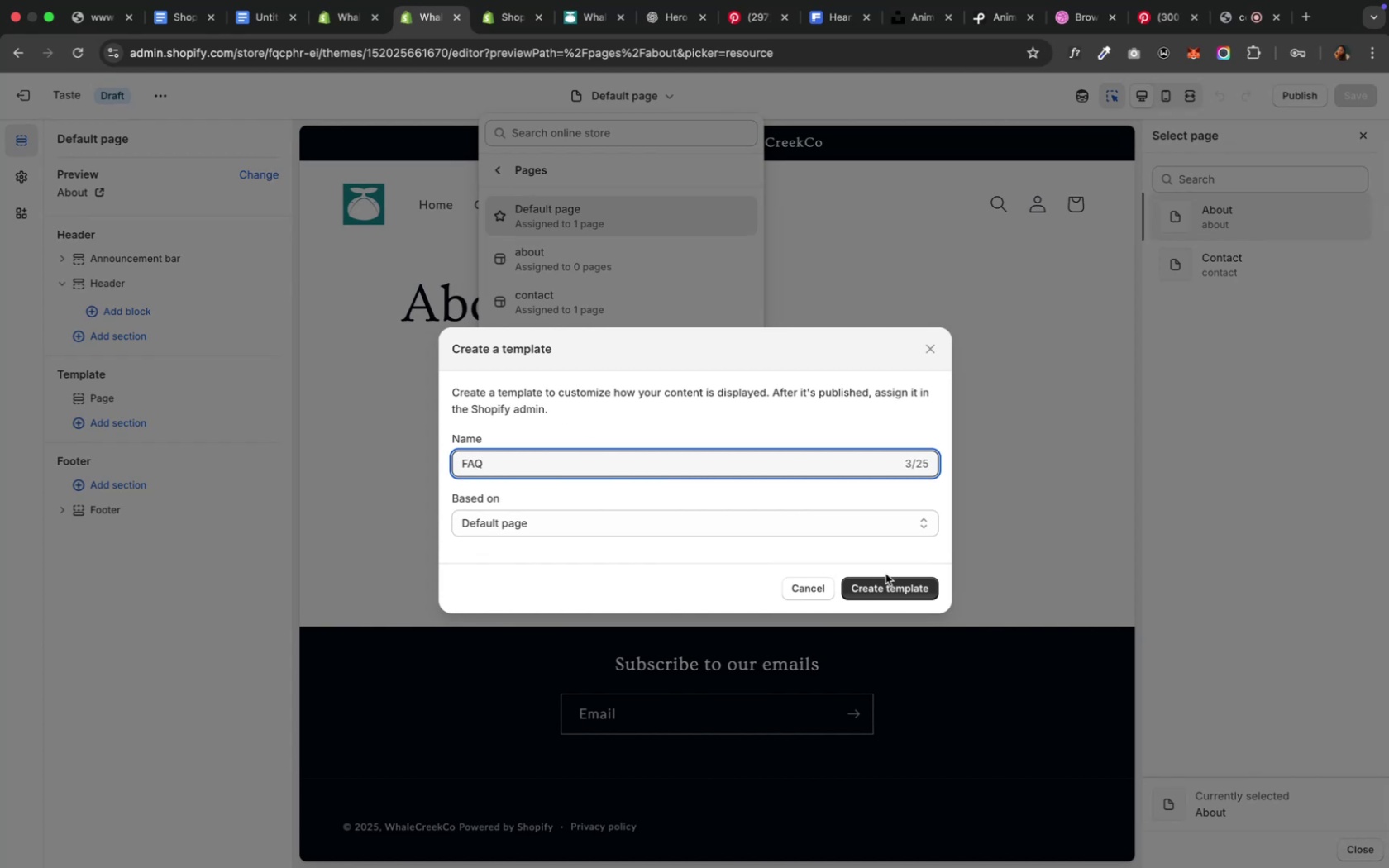 
key(S)
 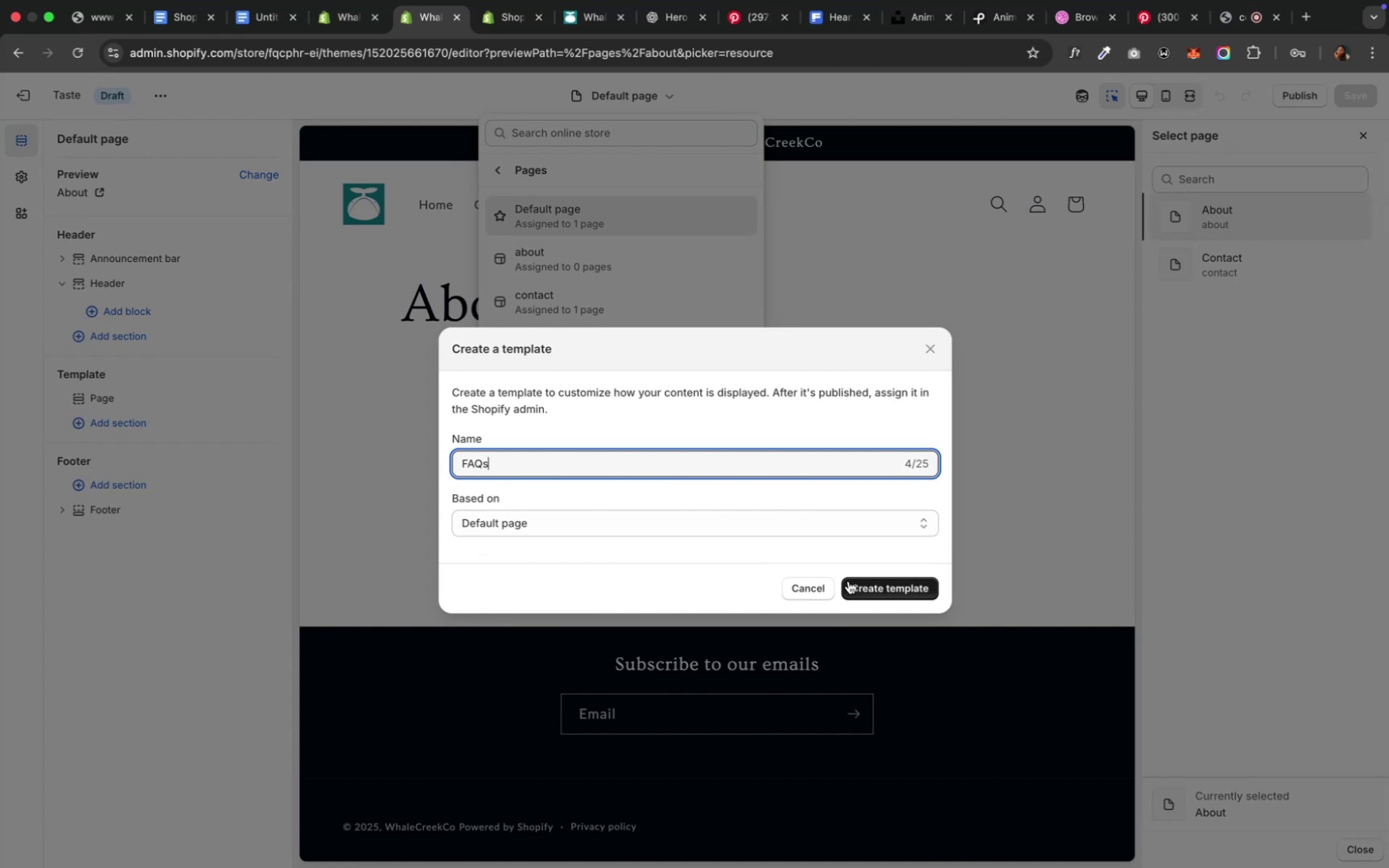 
left_click([847, 581])
 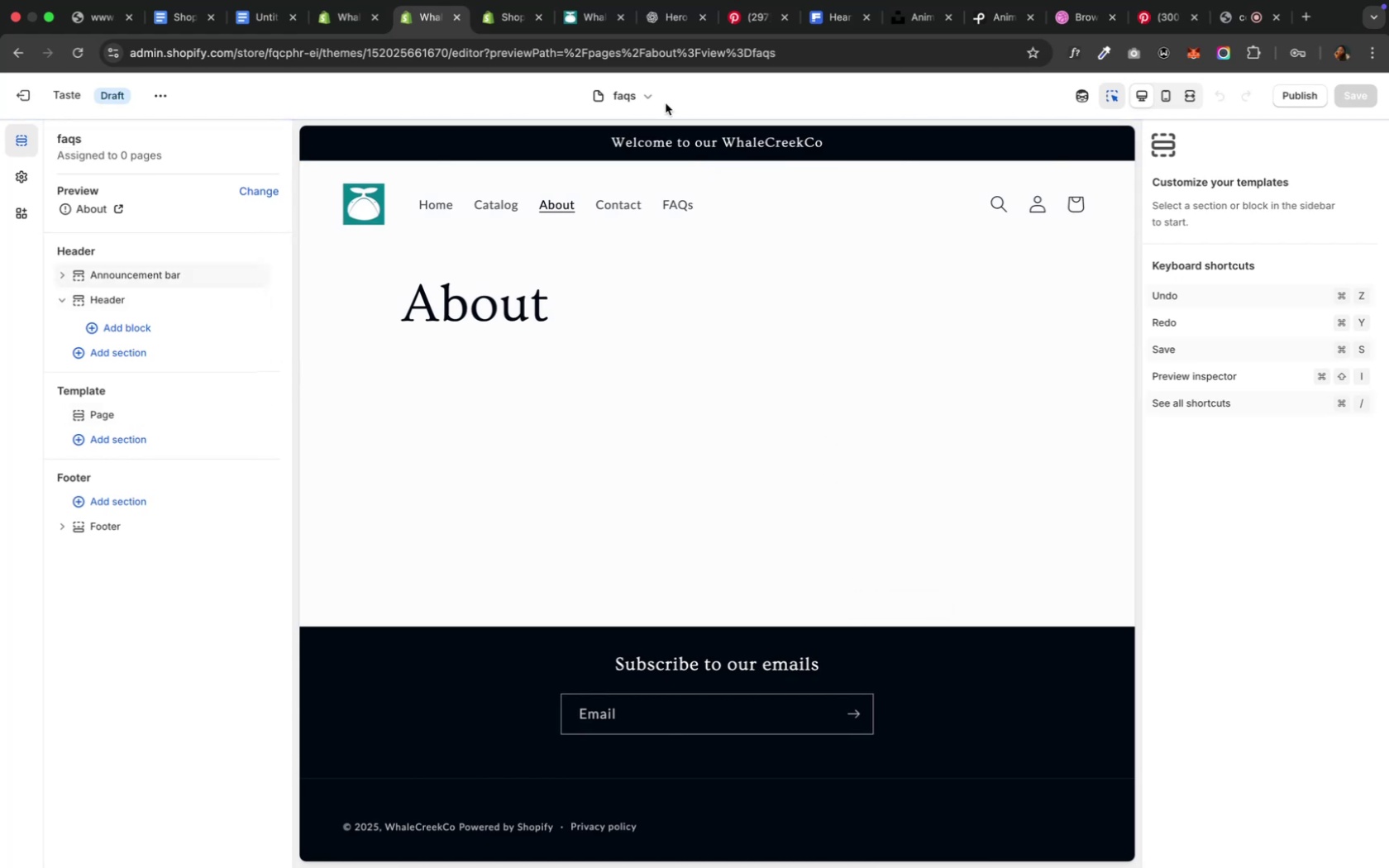 
wait(6.42)
 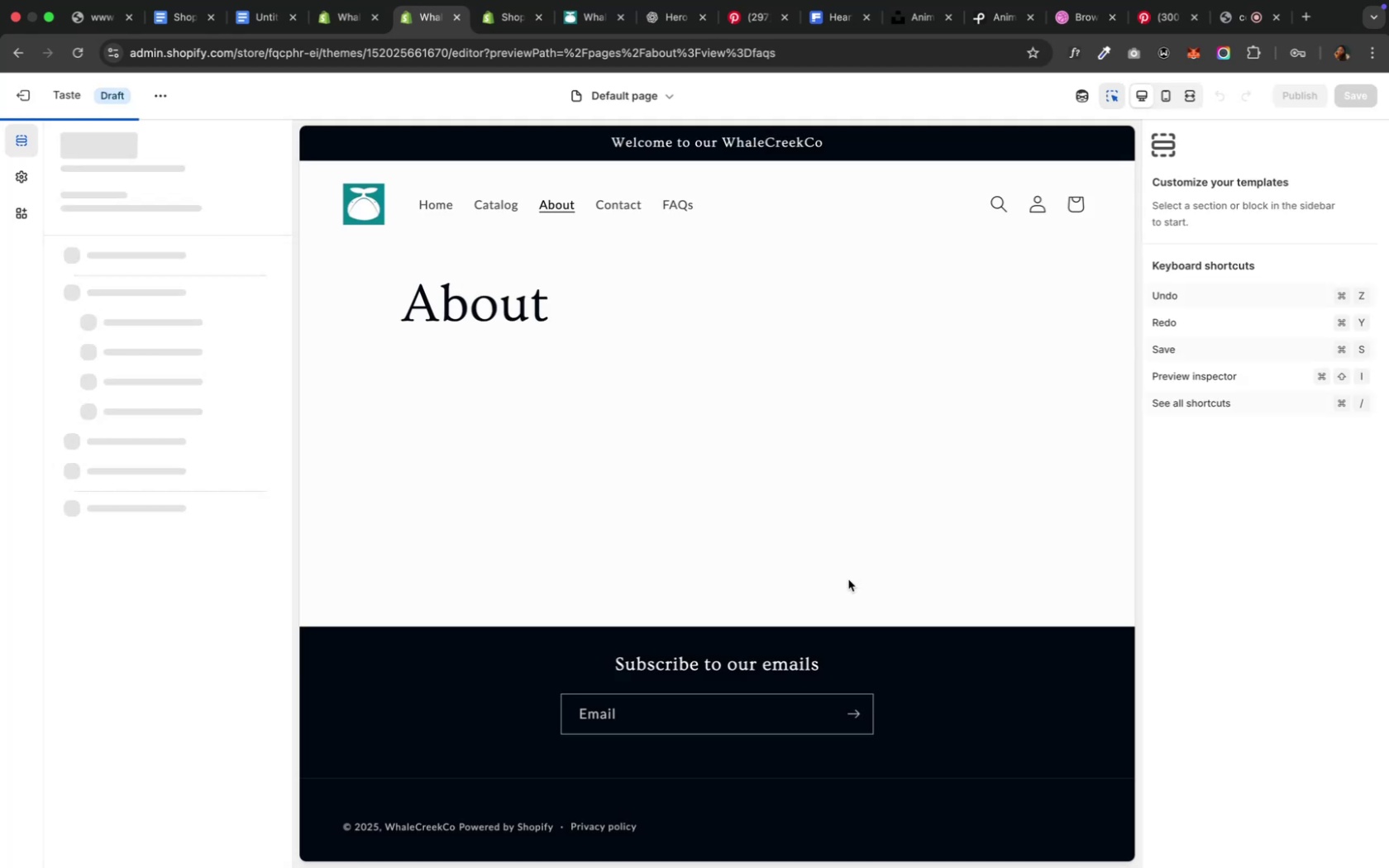 
left_click([652, 89])
 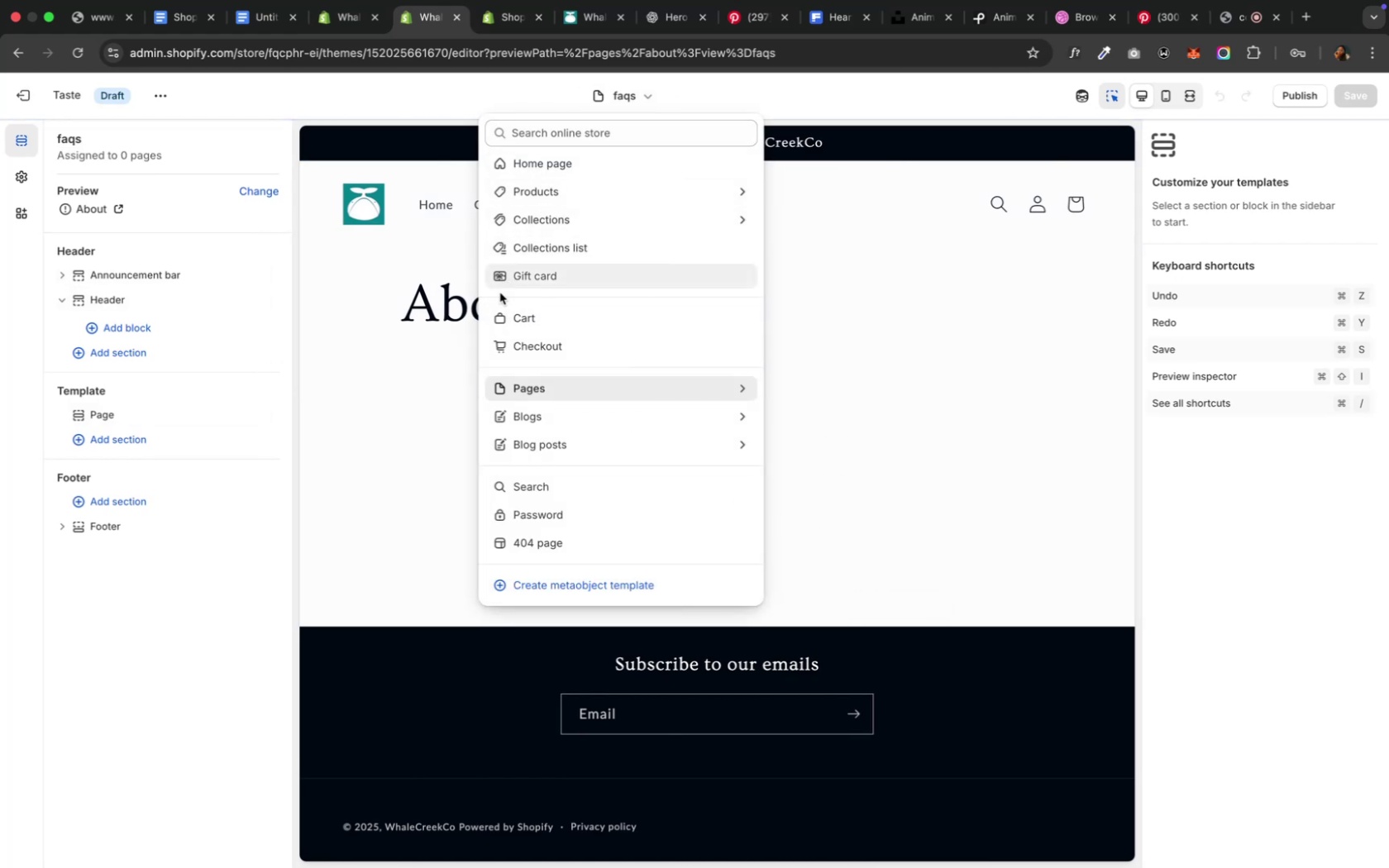 
wait(6.24)
 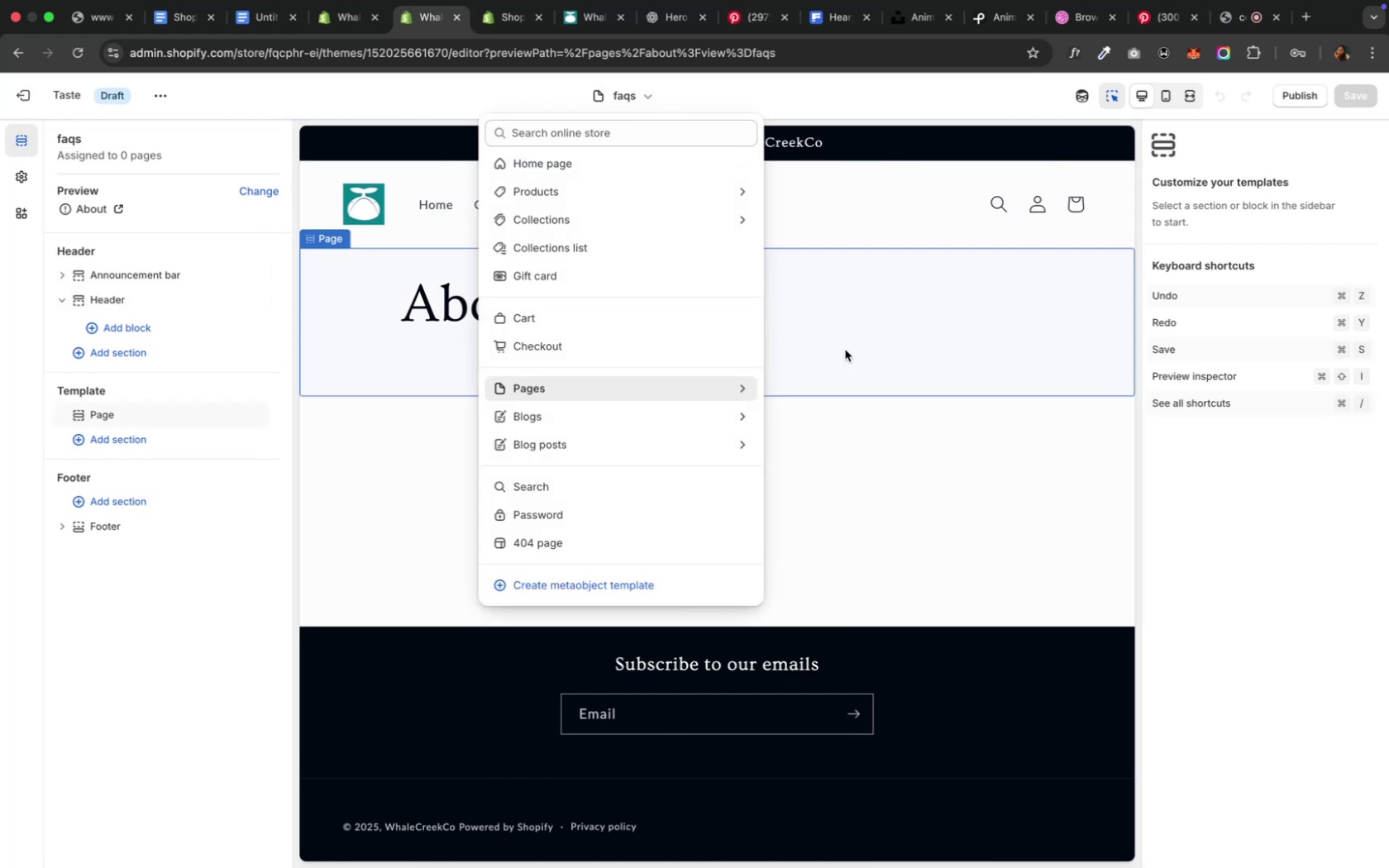 
scroll: coordinate [599, 451], scroll_direction: down, amount: 3.0
 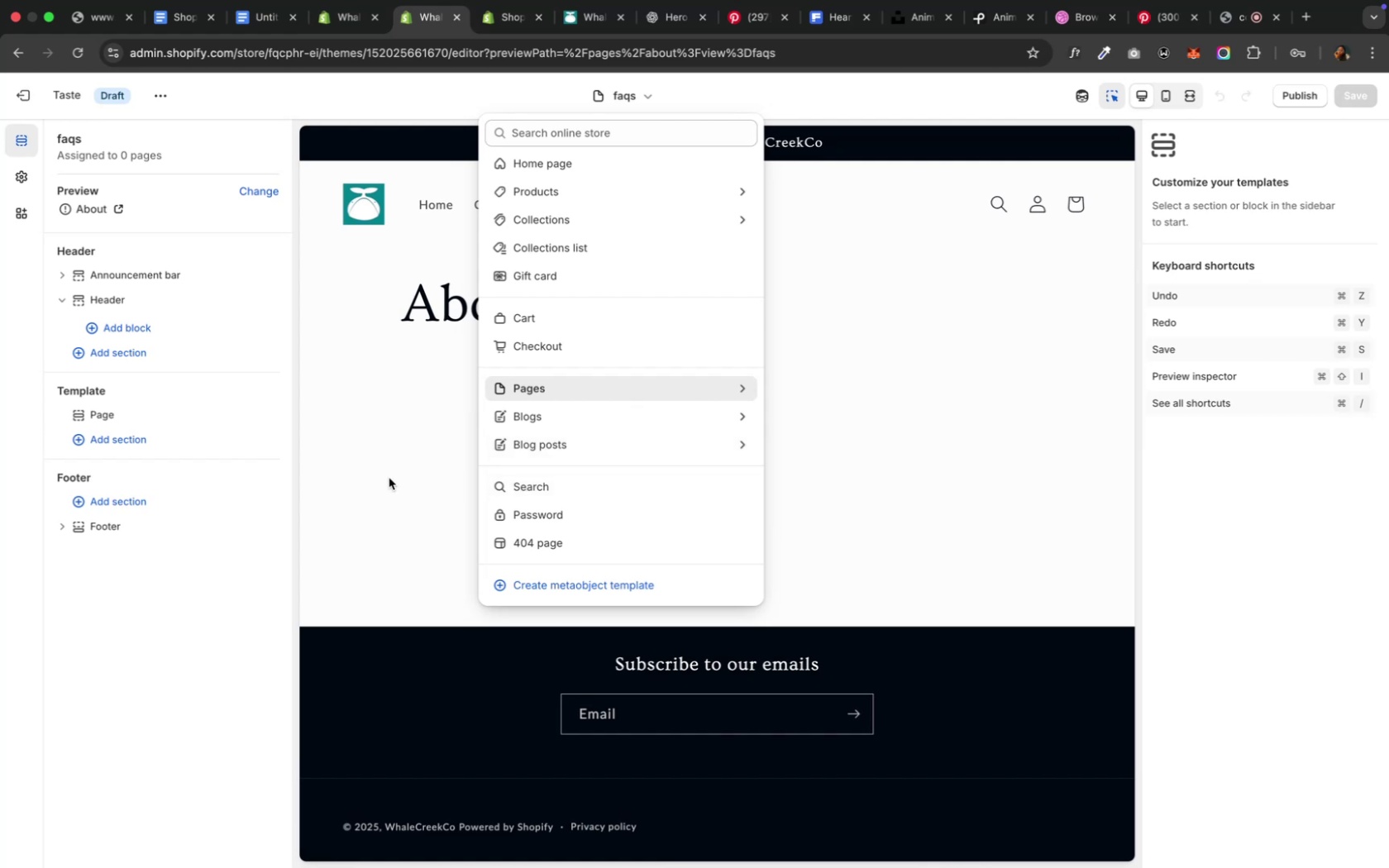 
left_click([396, 475])
 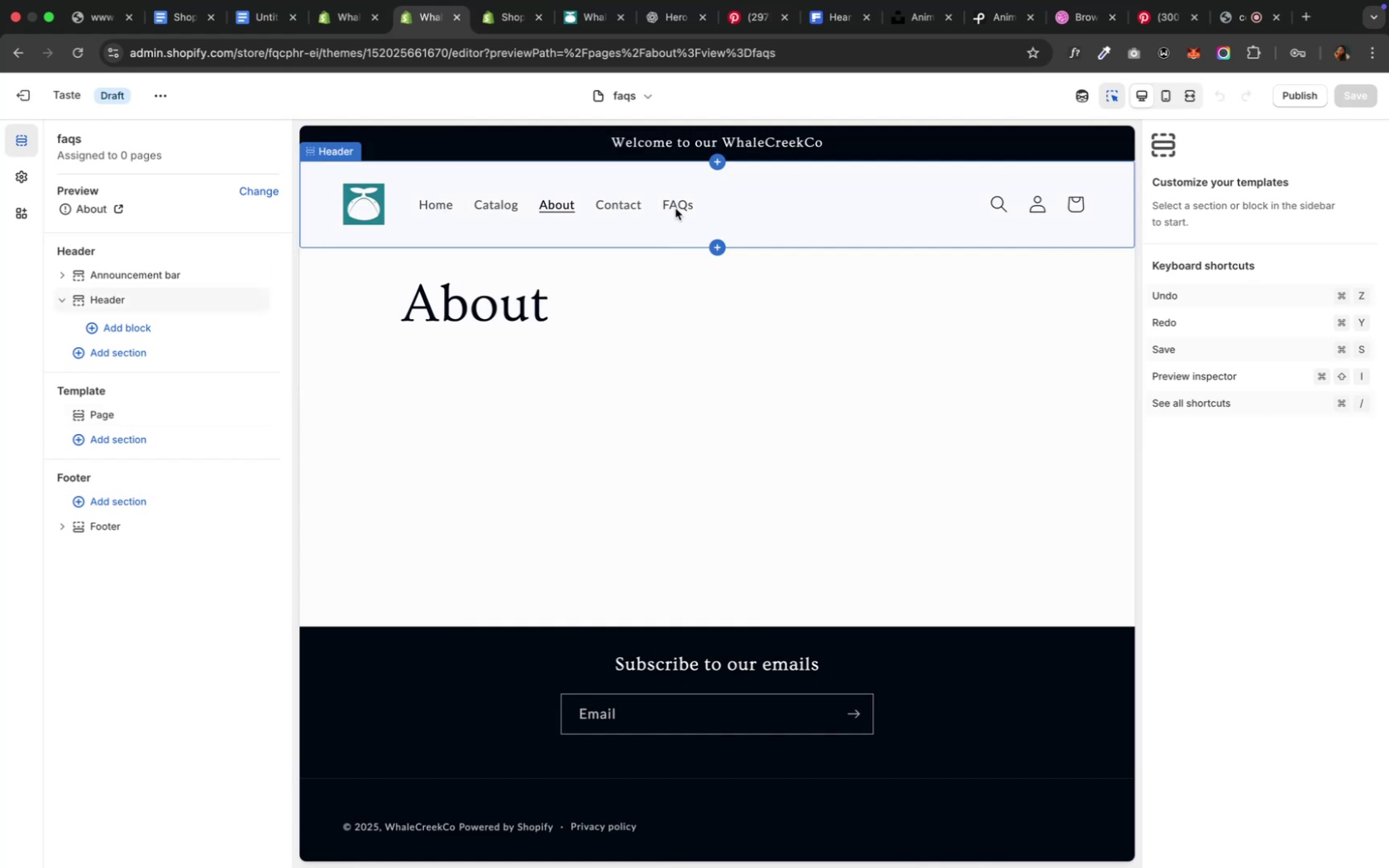 
left_click([675, 207])
 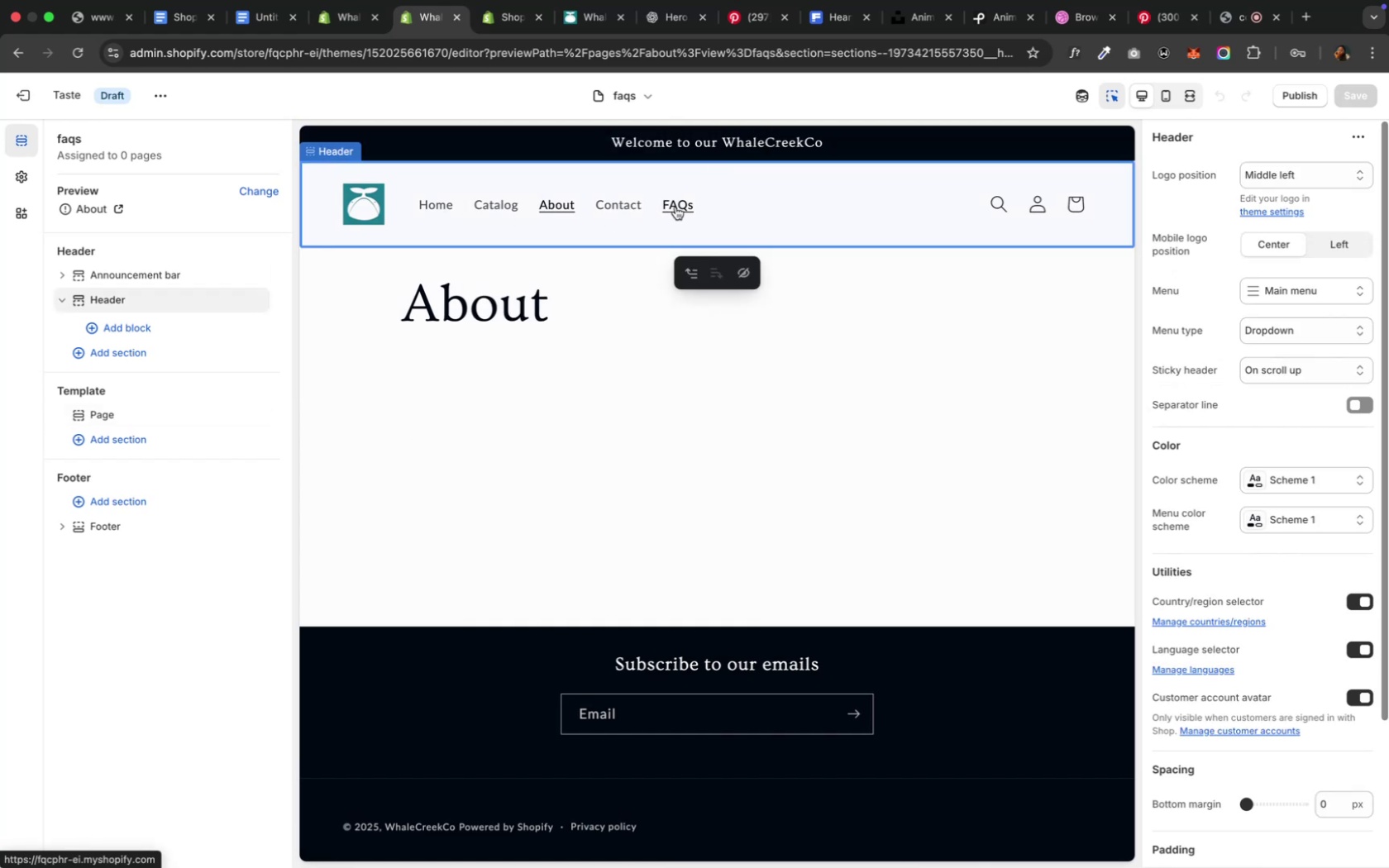 
left_click([675, 207])
 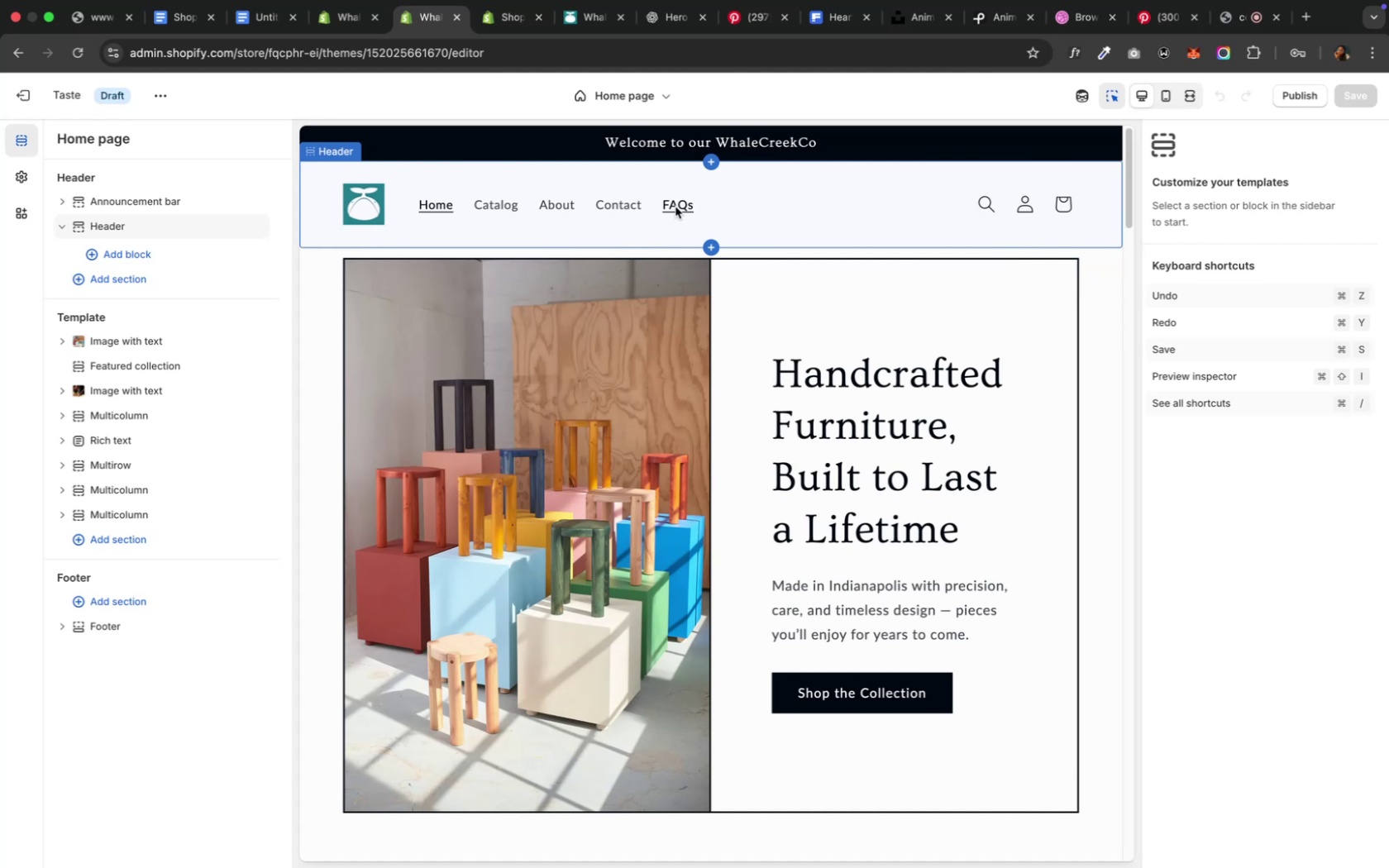 
wait(7.01)
 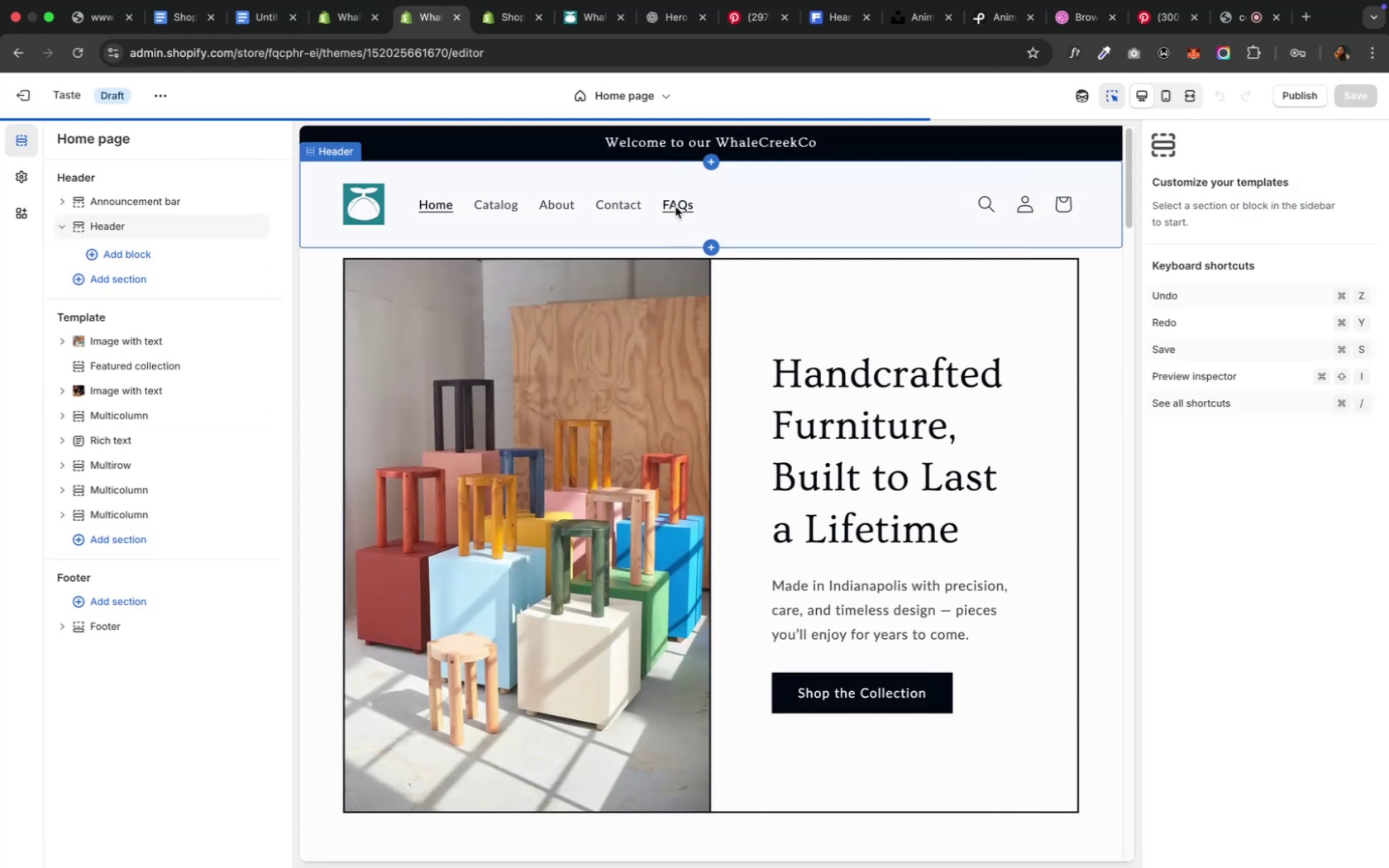 
mouse_move([500, 36])
 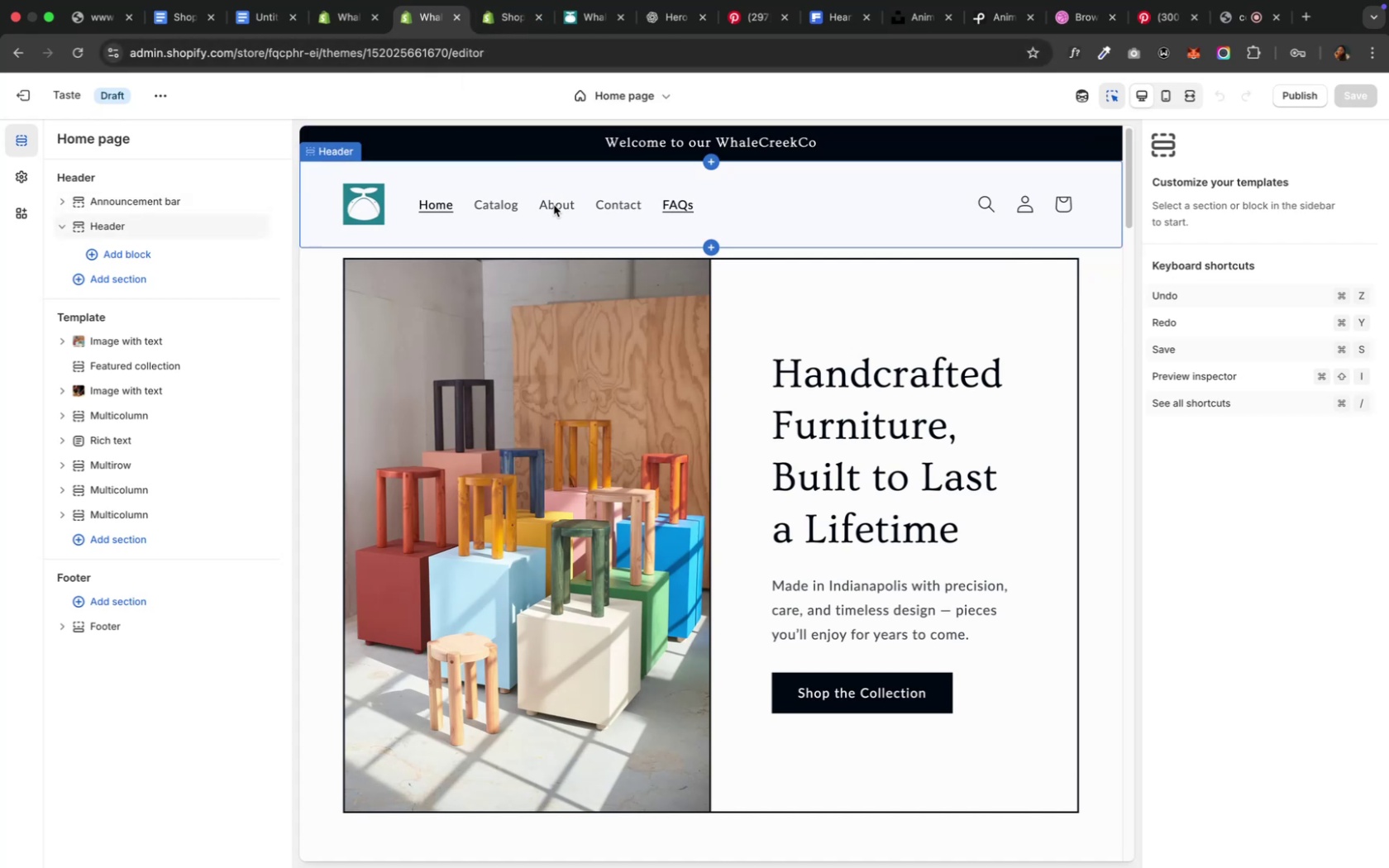 
left_click([553, 205])
 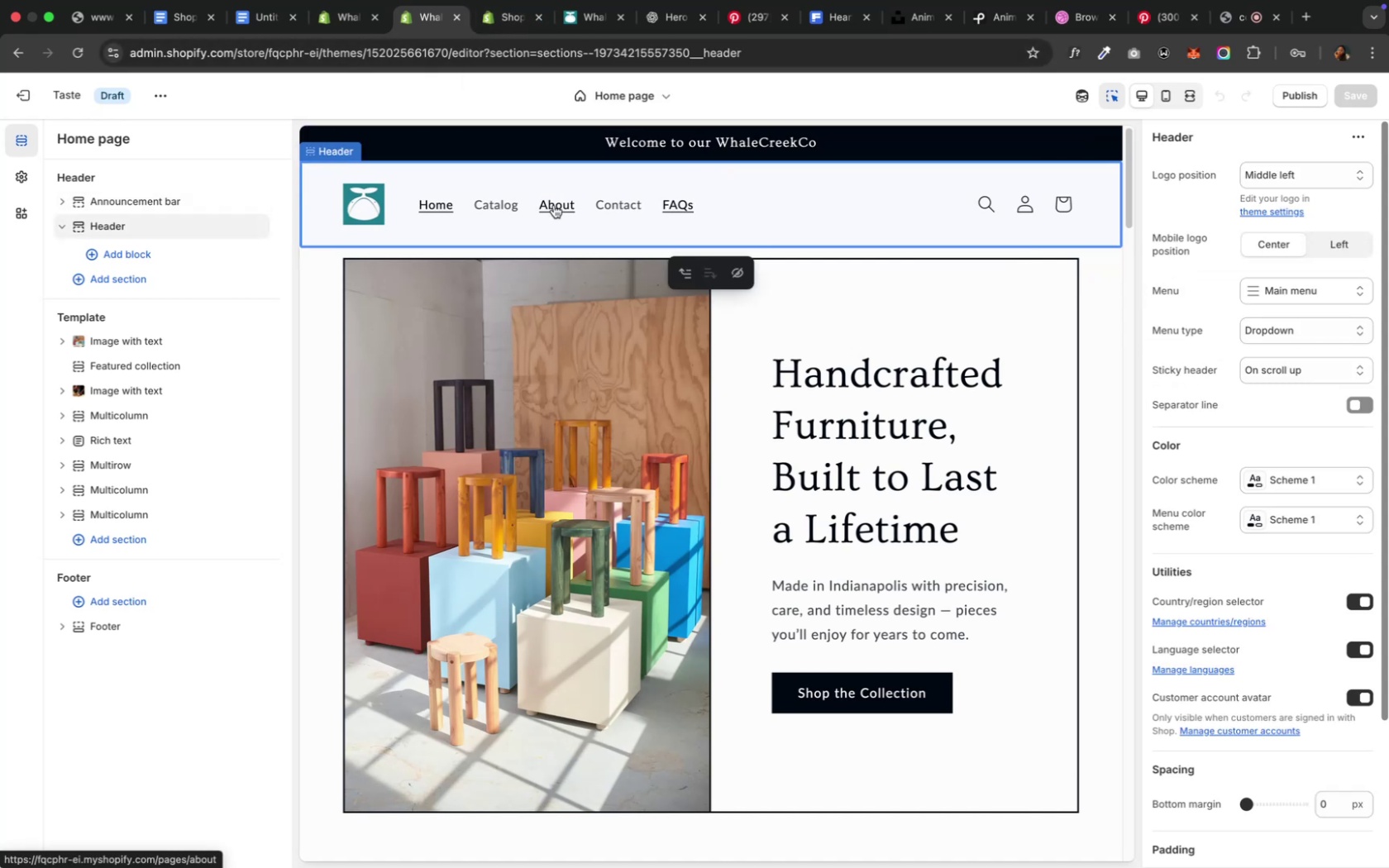 
left_click([553, 205])
 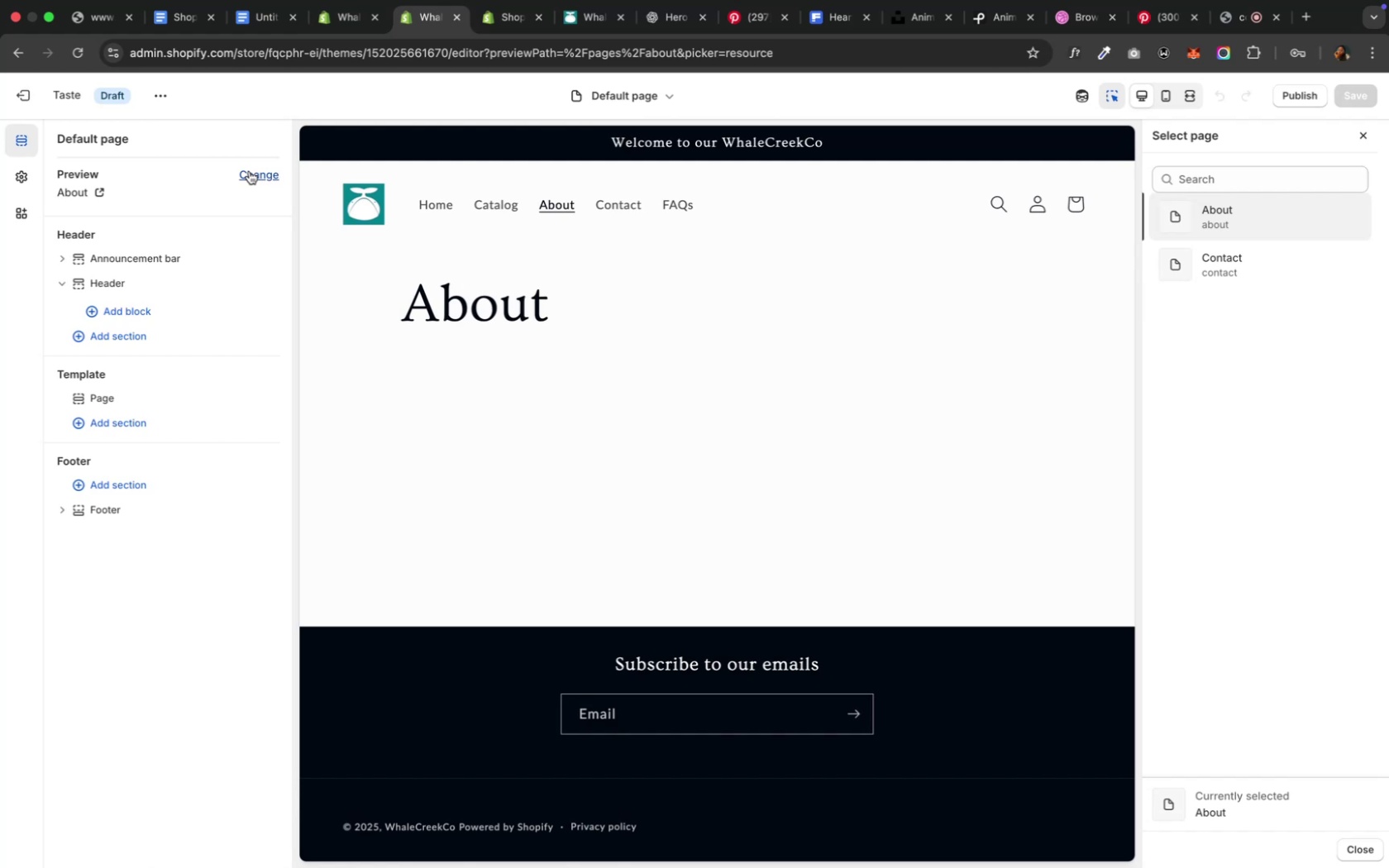 
wait(16.88)
 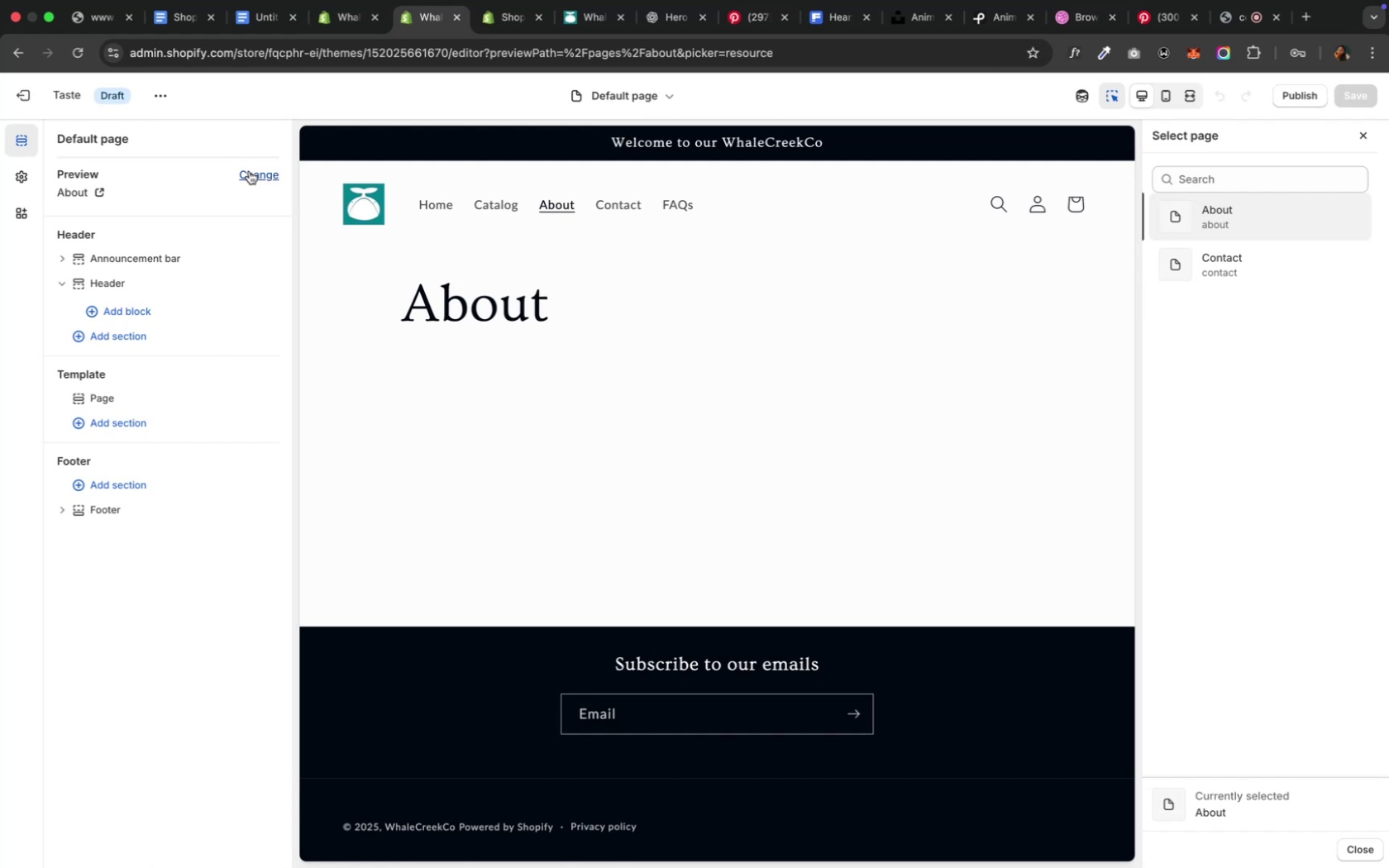 
left_click([1259, 804])
 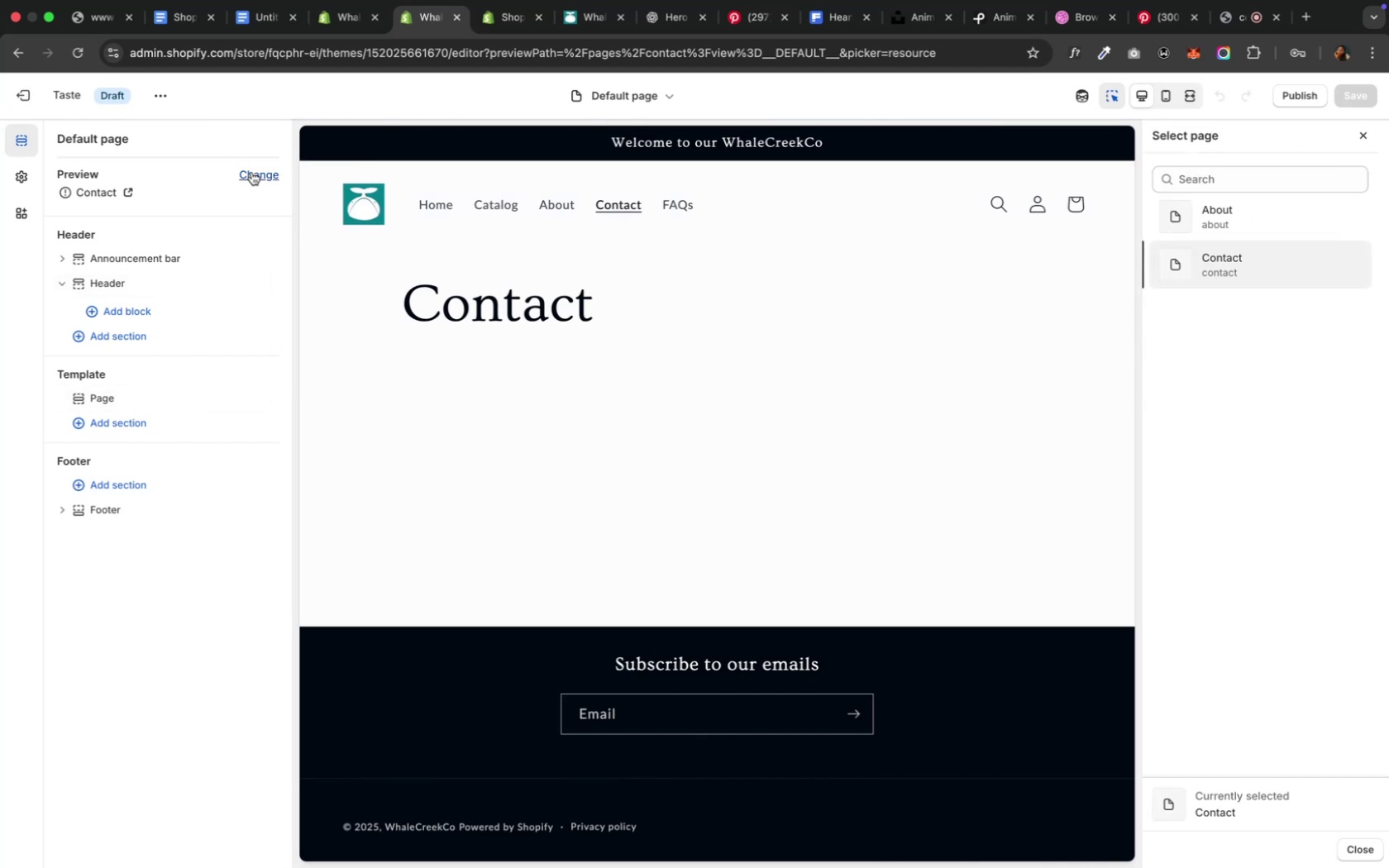 
wait(7.0)
 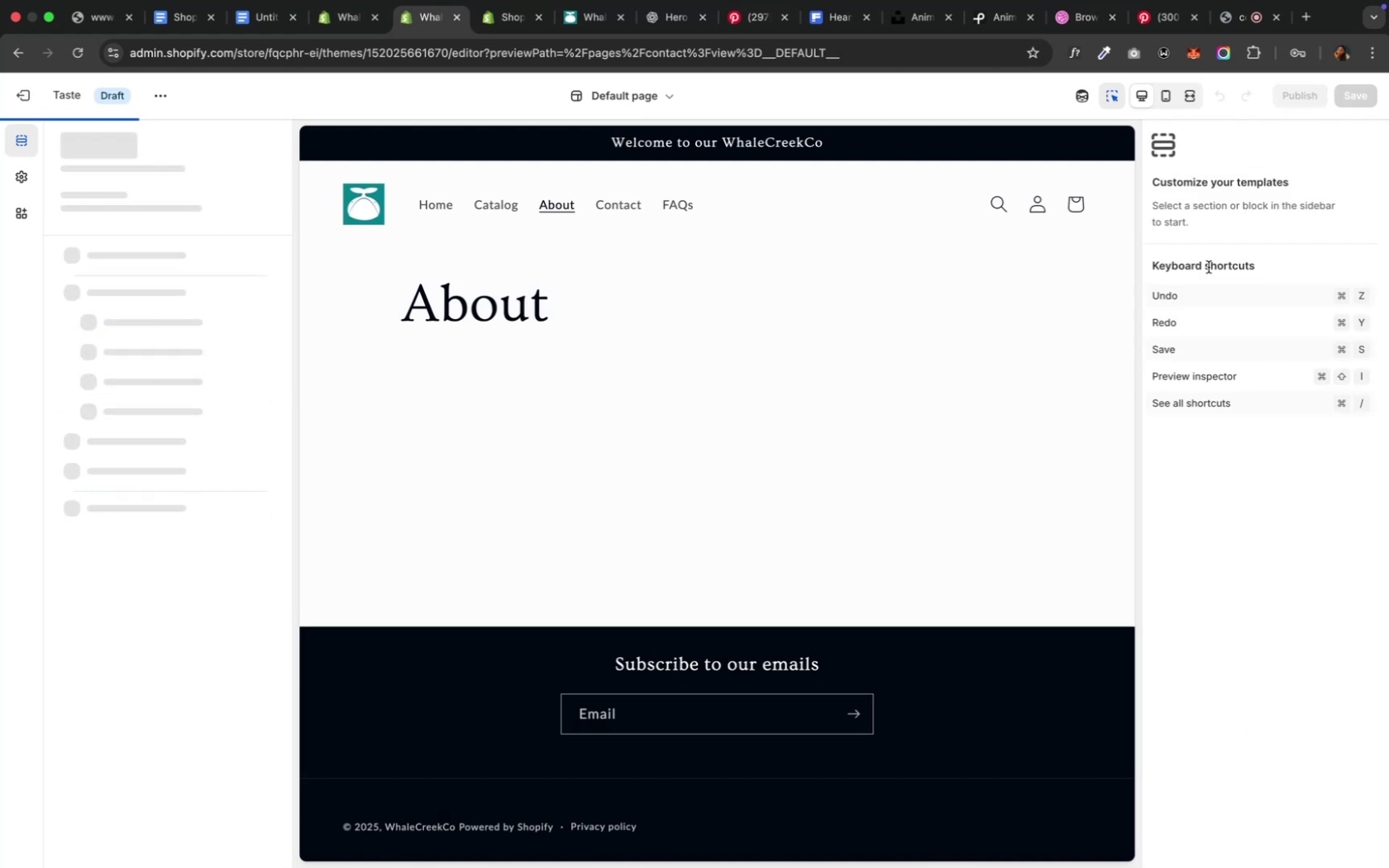 
left_click([1291, 227])
 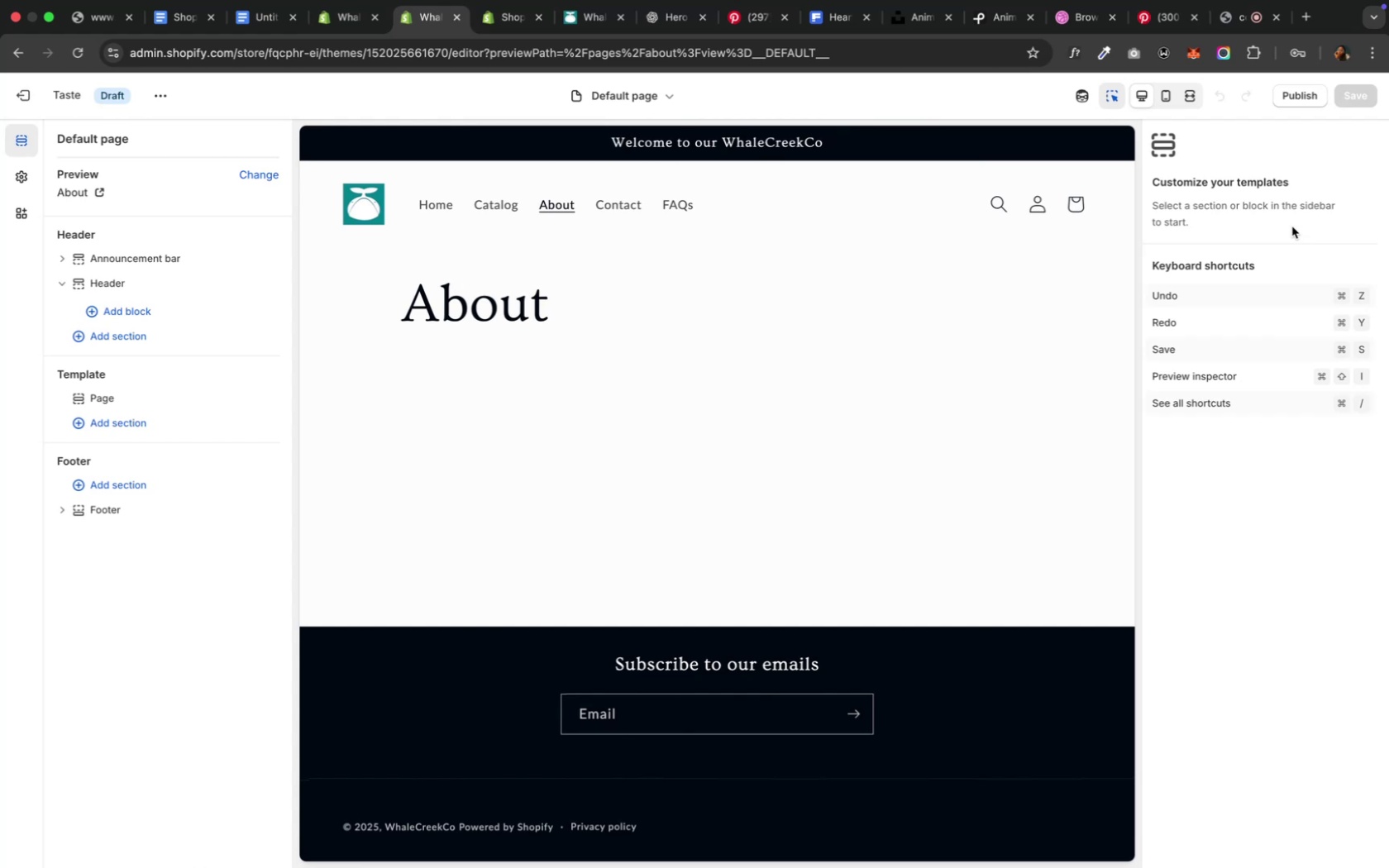 
wait(11.08)
 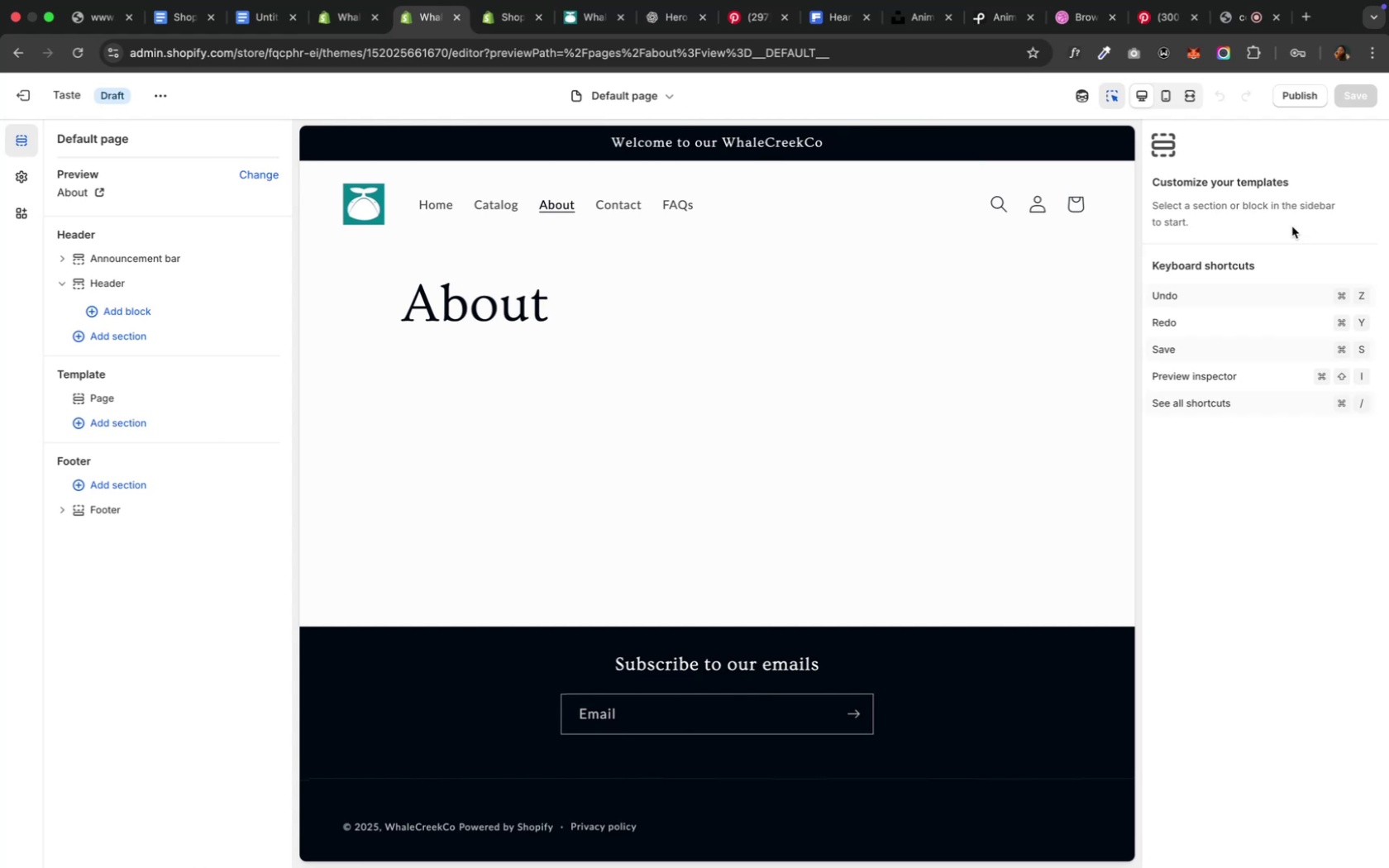 
left_click([504, 14])
 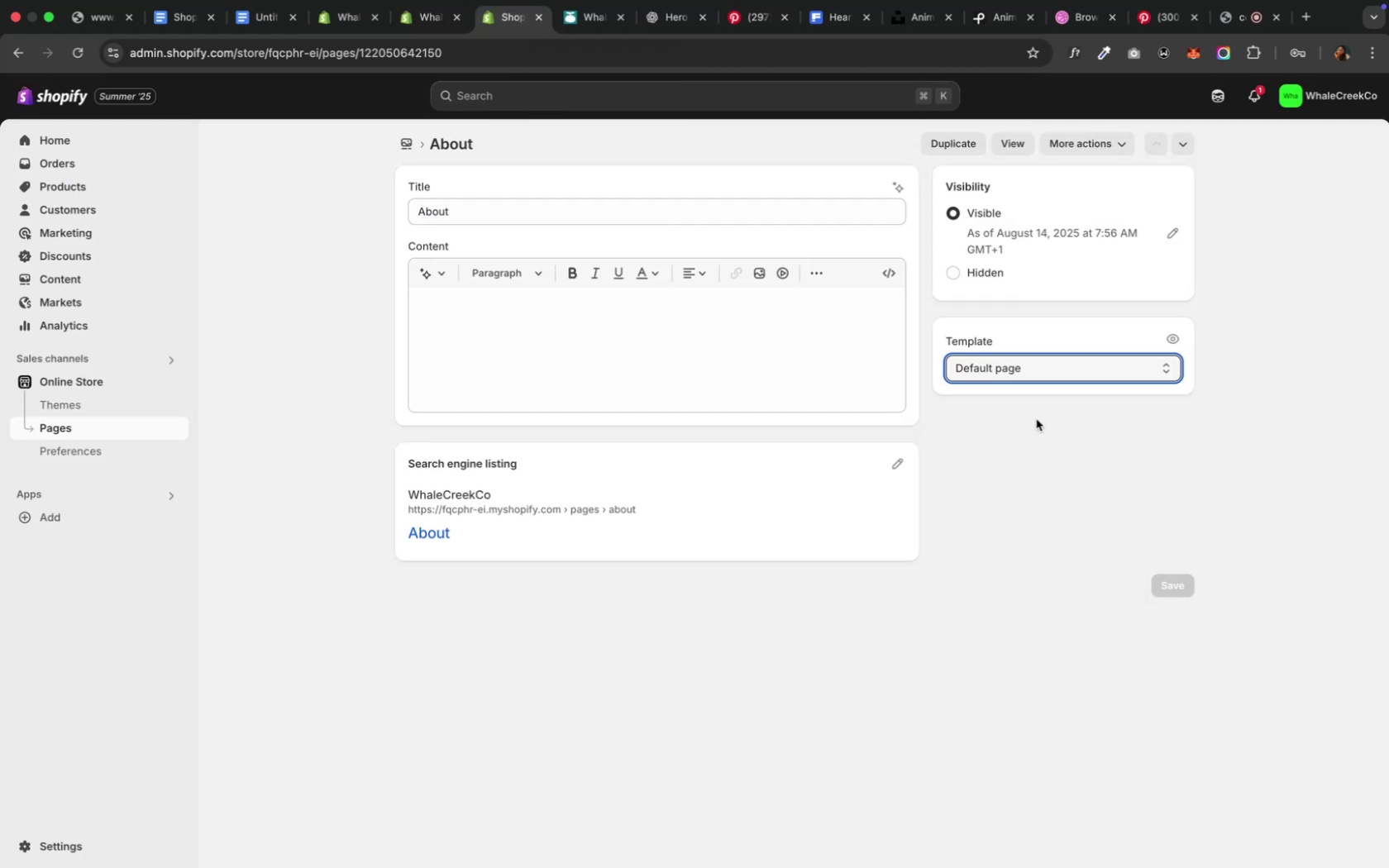 
left_click([986, 361])
 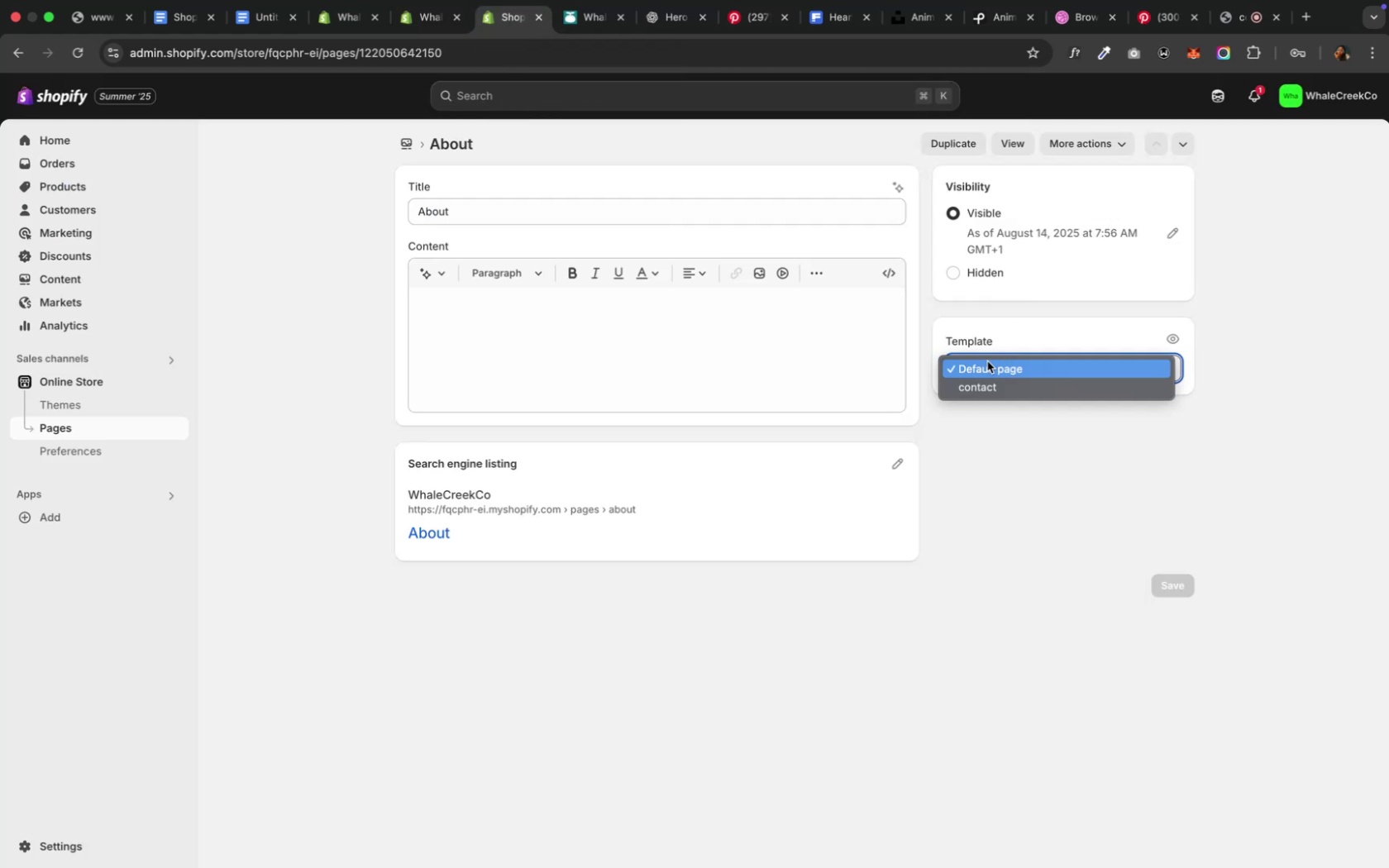 
left_click([986, 361])
 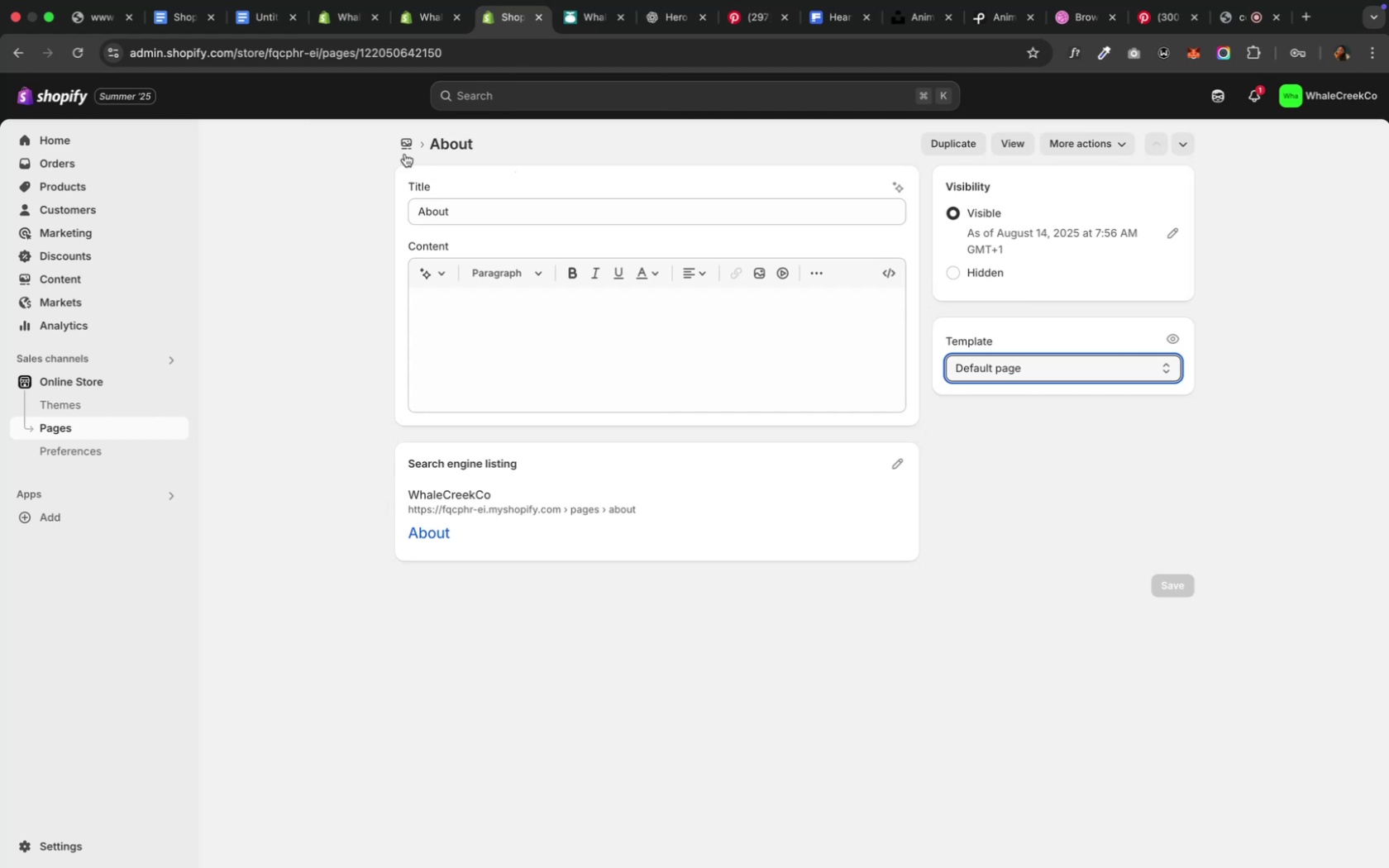 
left_click([399, 141])
 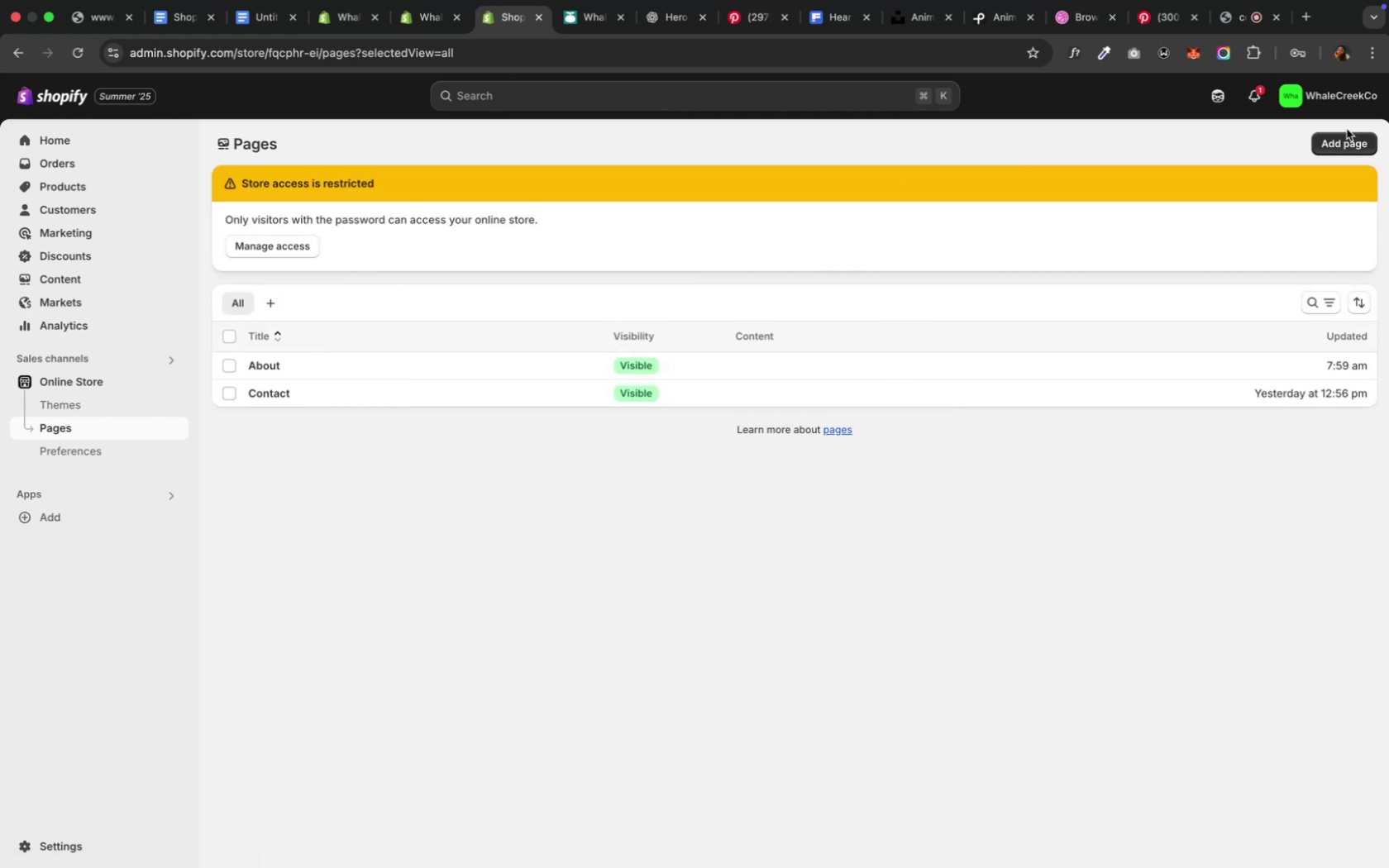 
wait(13.7)
 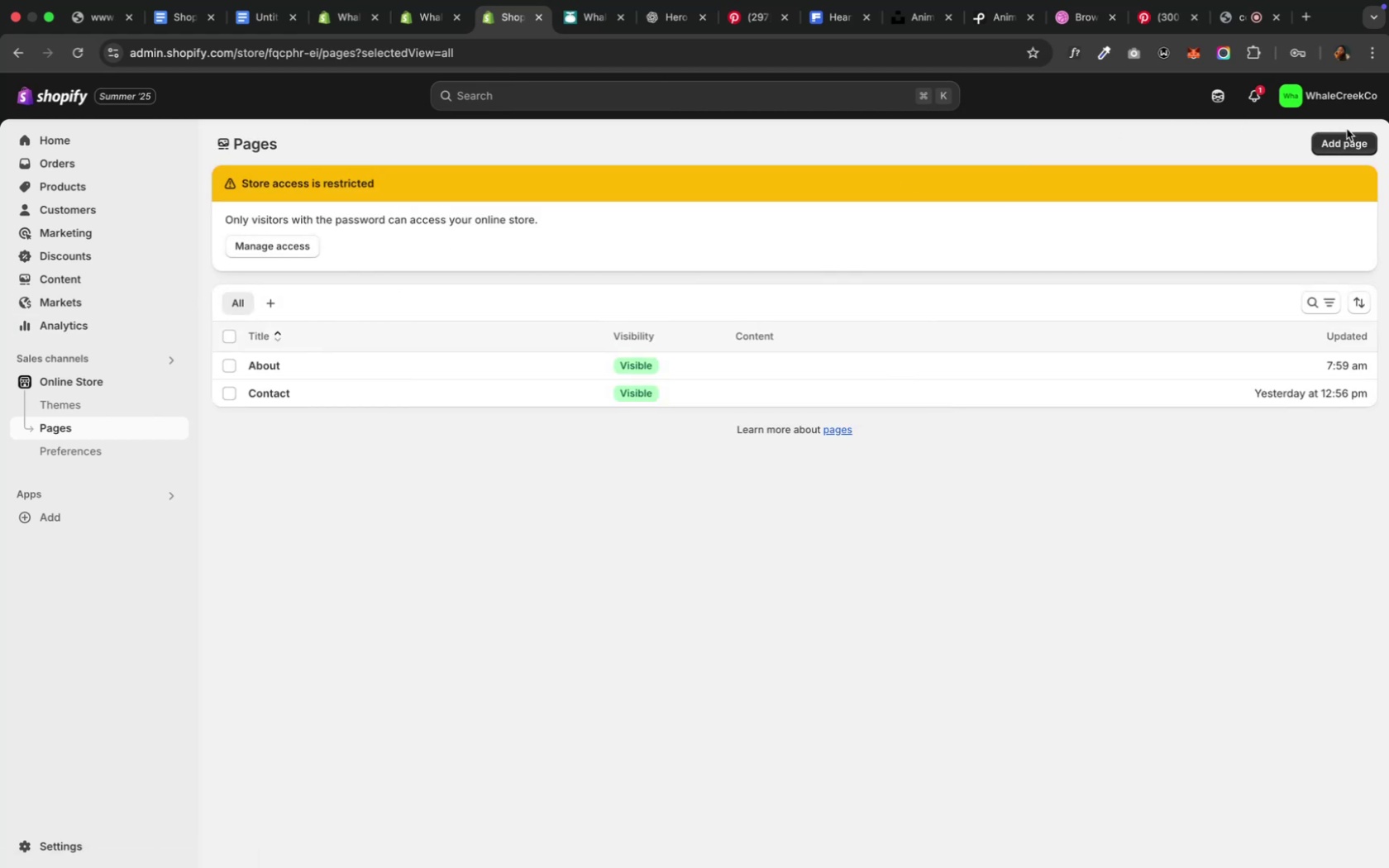 
left_click([82, 281])
 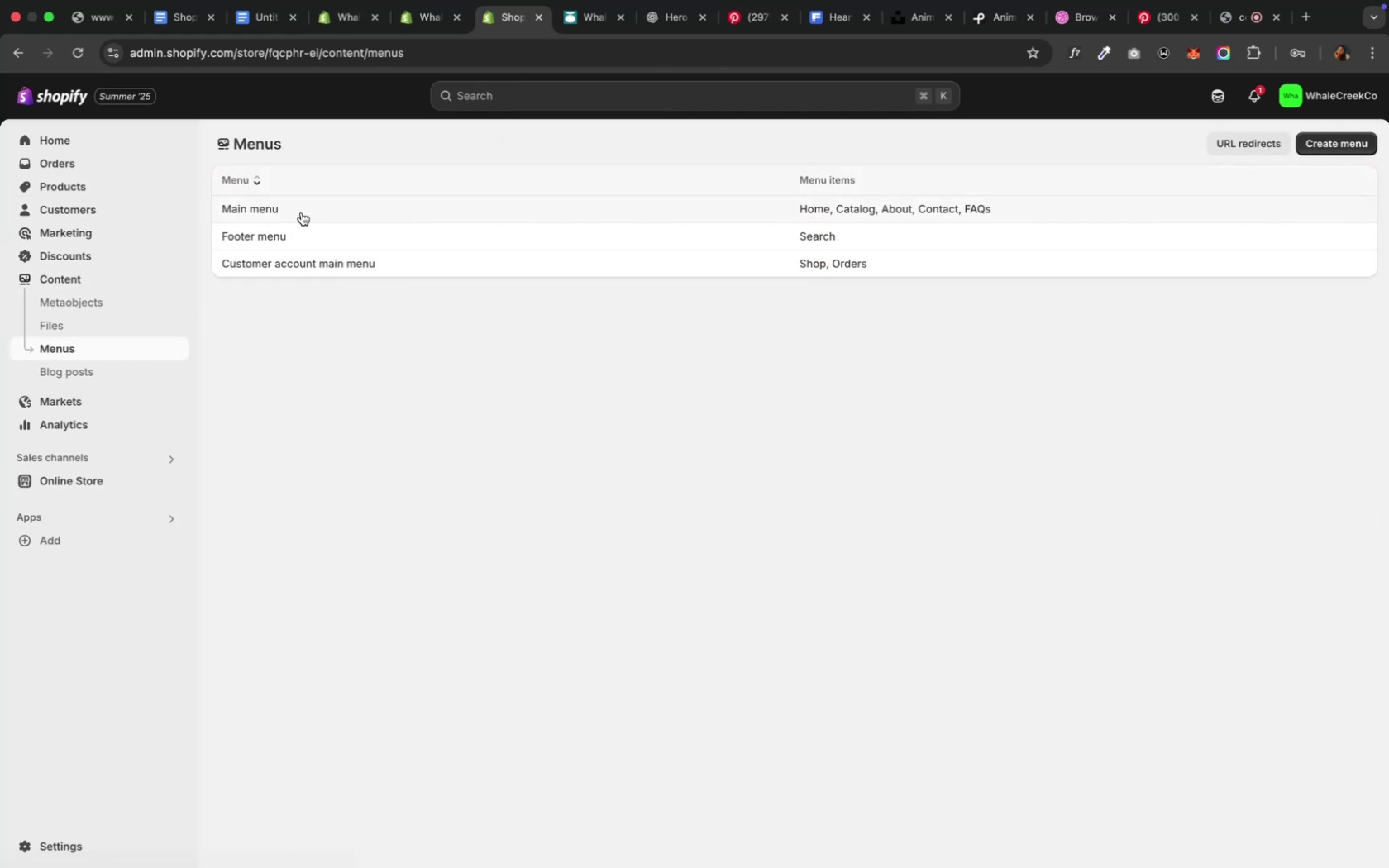 
left_click([301, 212])
 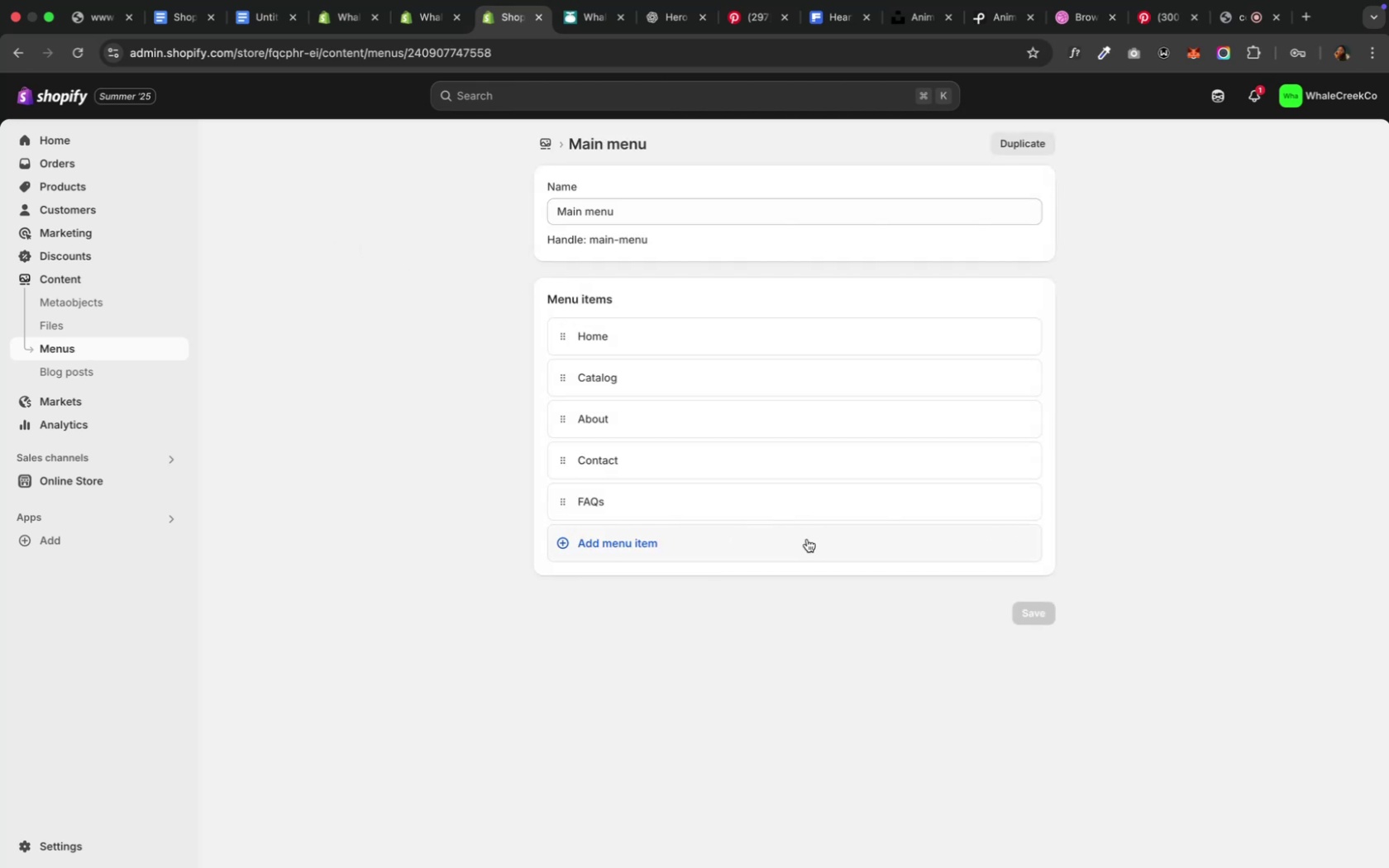 
left_click([810, 490])
 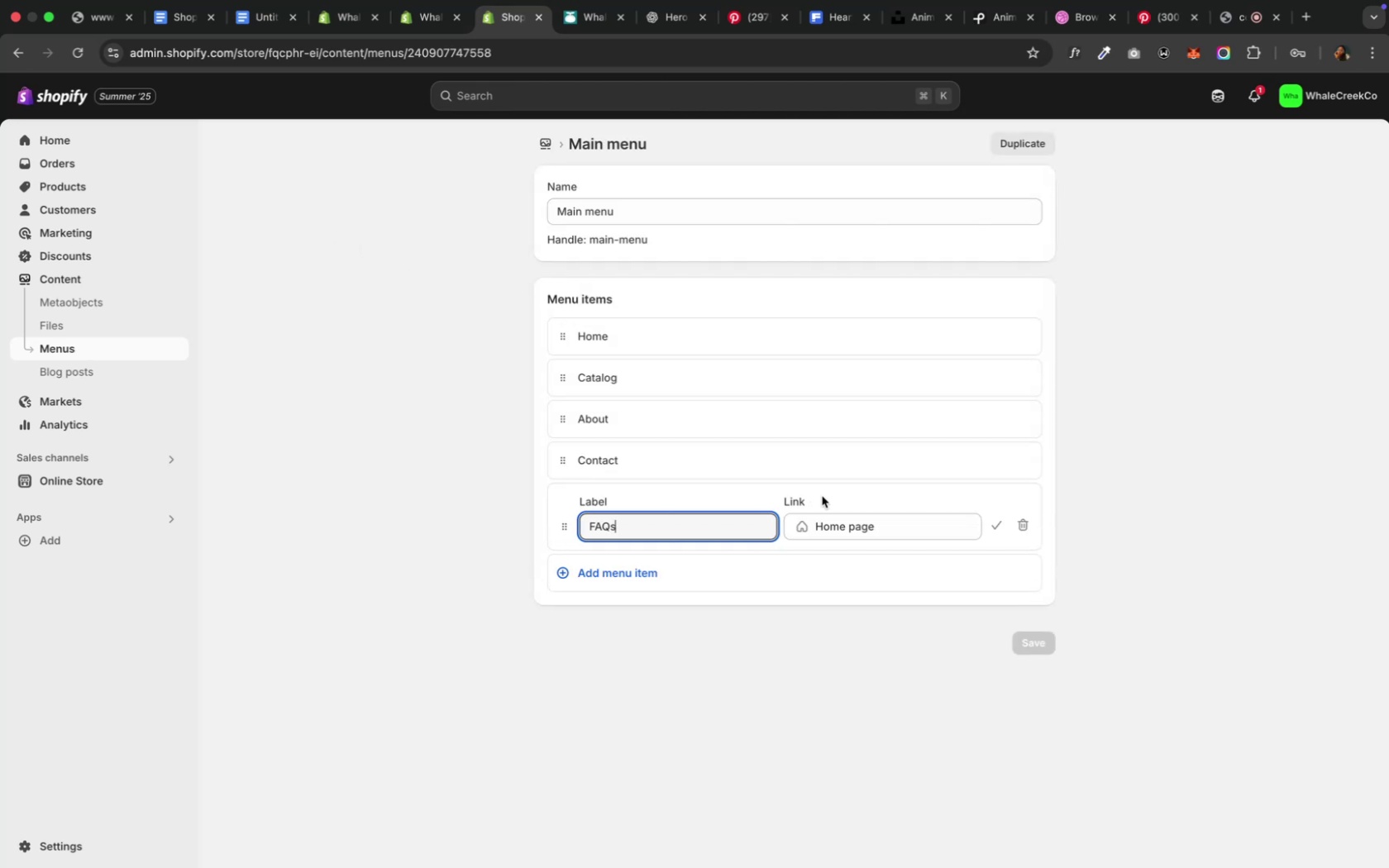 
mouse_move([888, 502])
 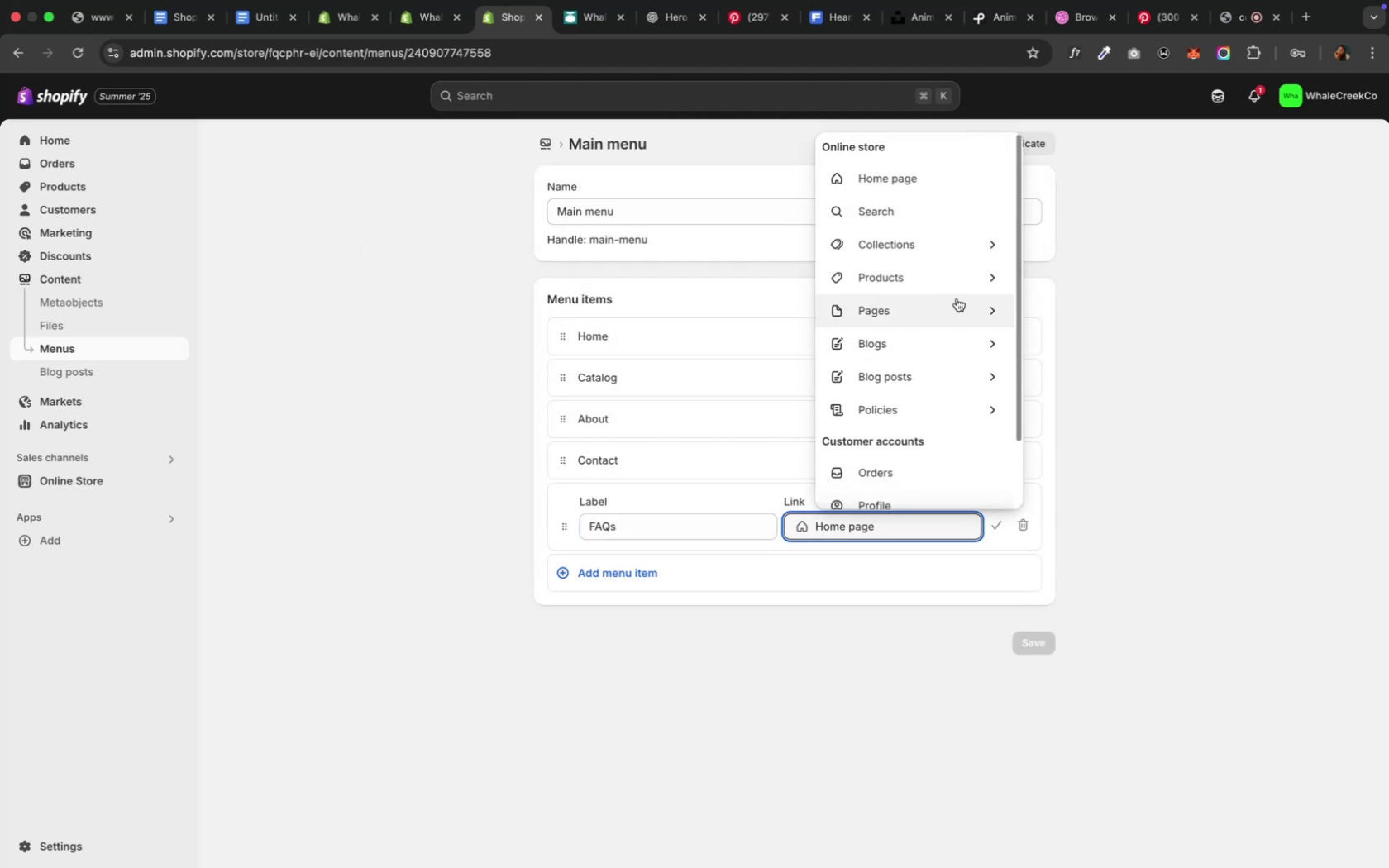 
left_click([956, 299])
 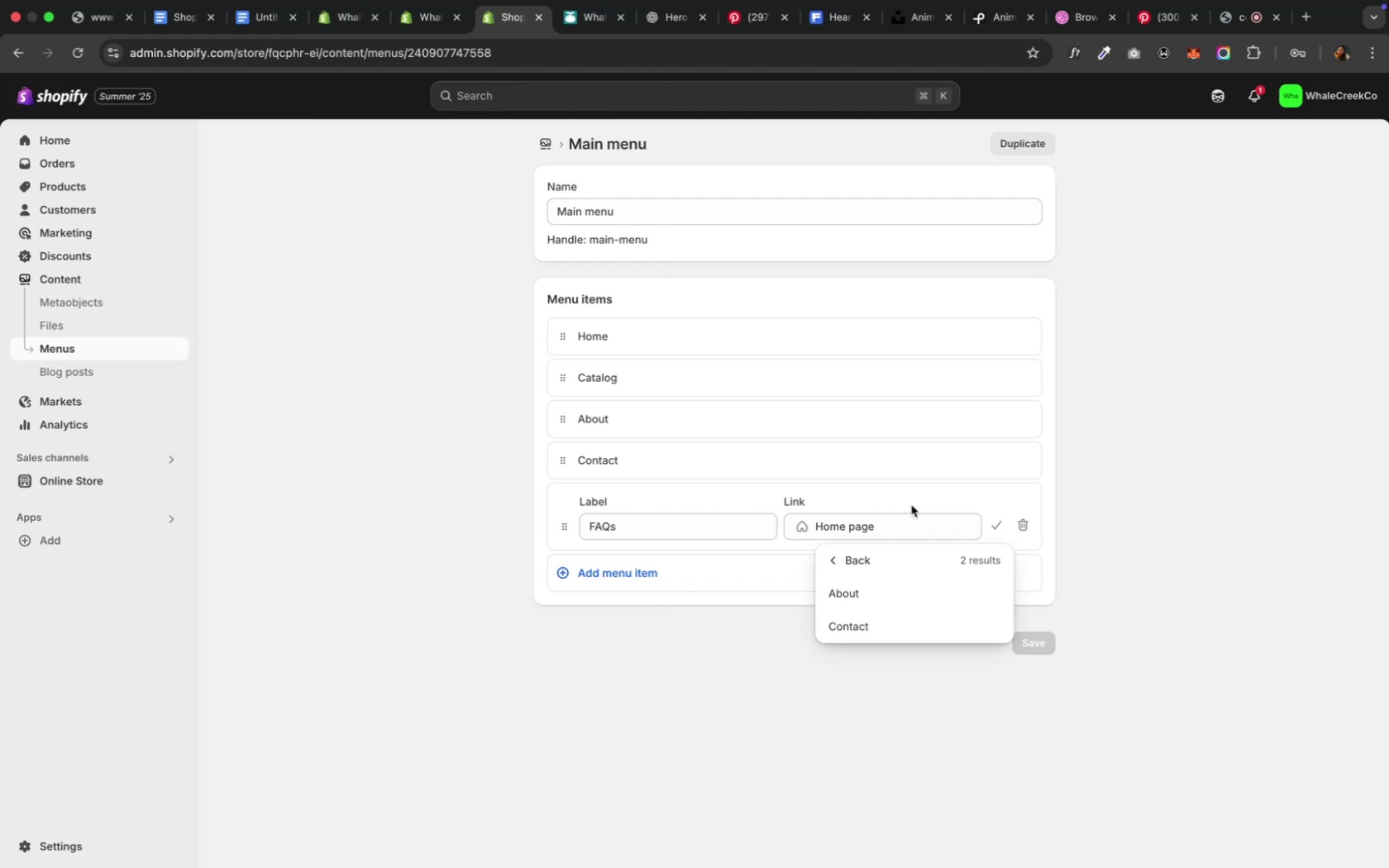 
wait(12.99)
 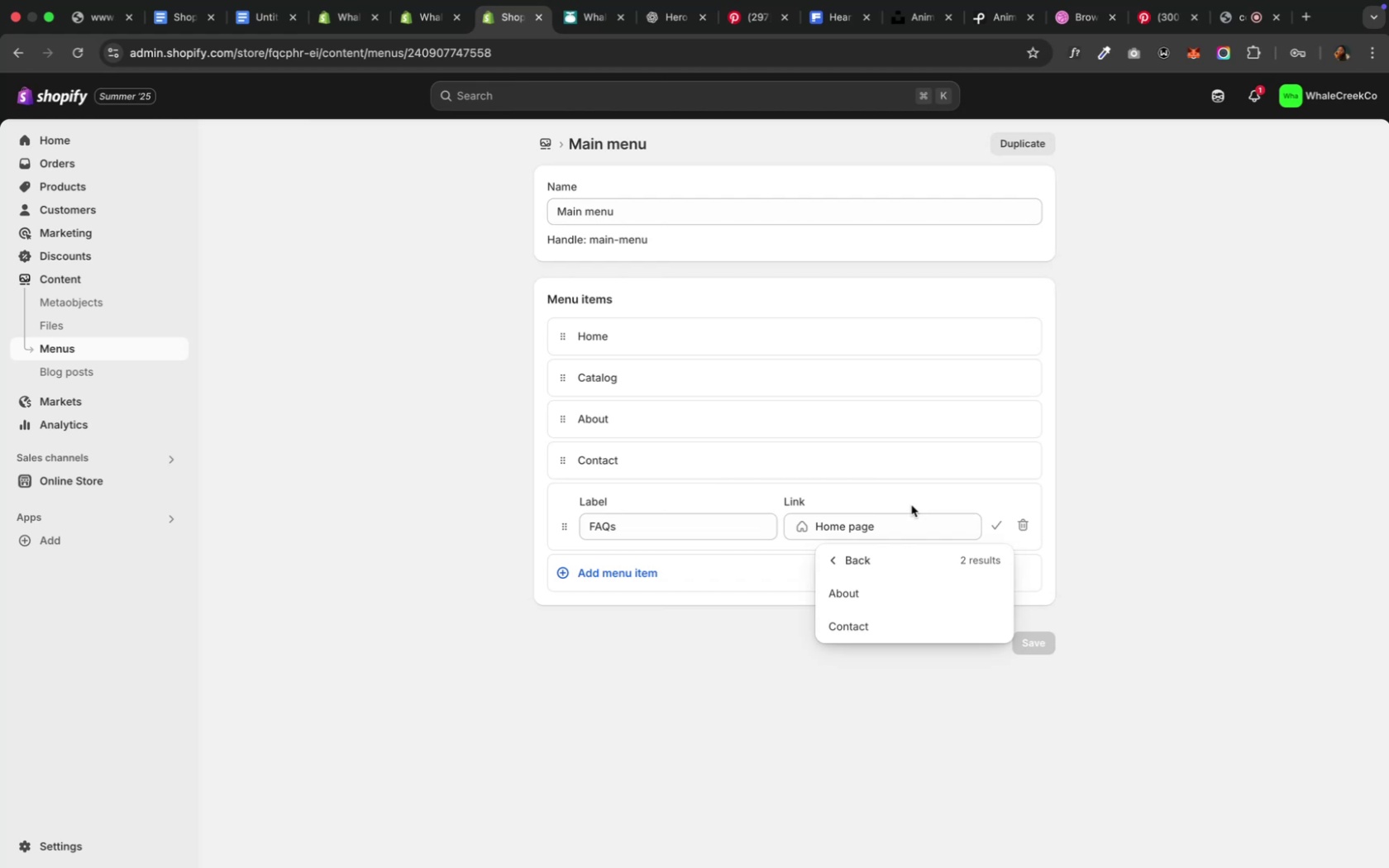 
left_click([354, 24])
 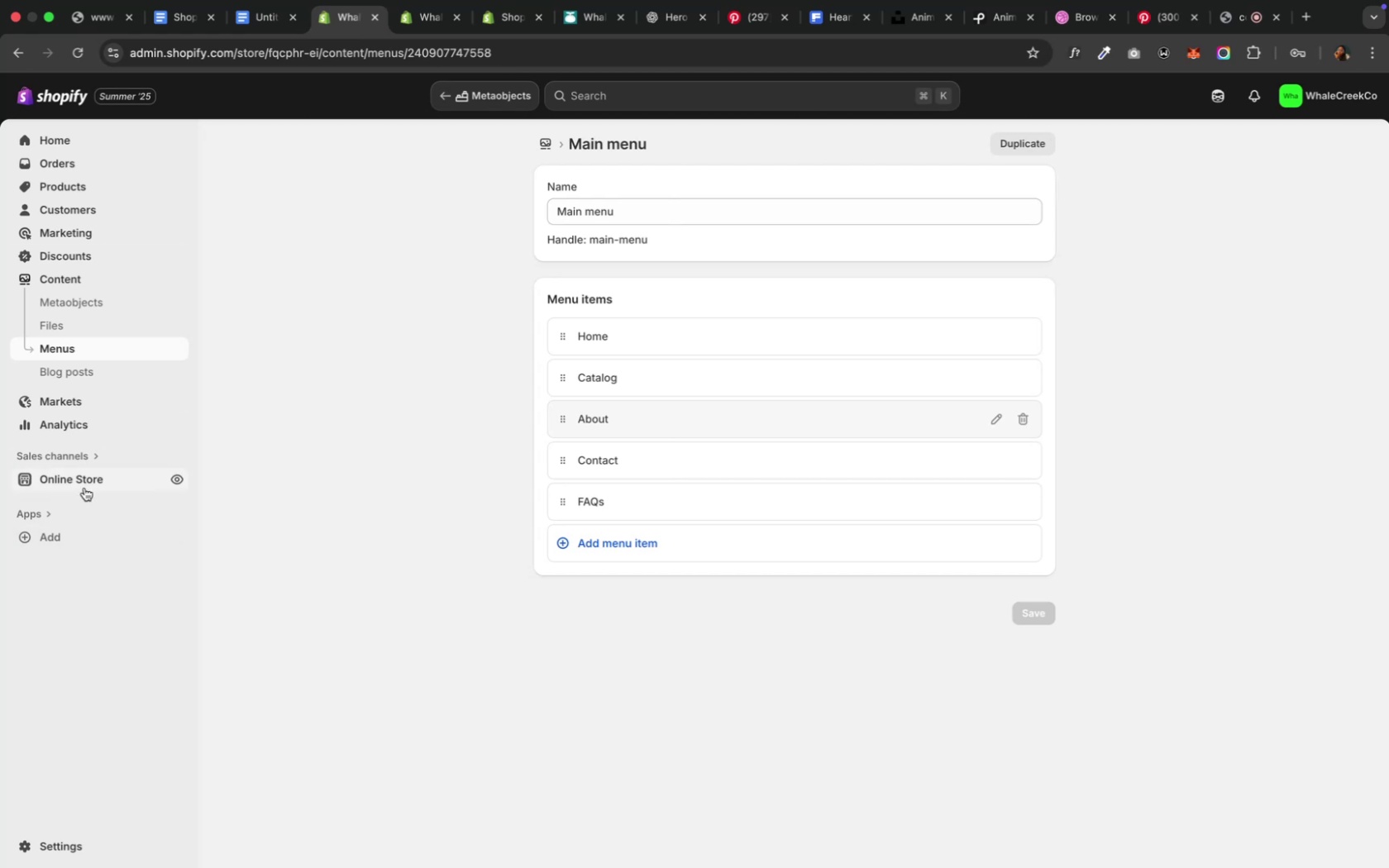 
left_click([86, 484])
 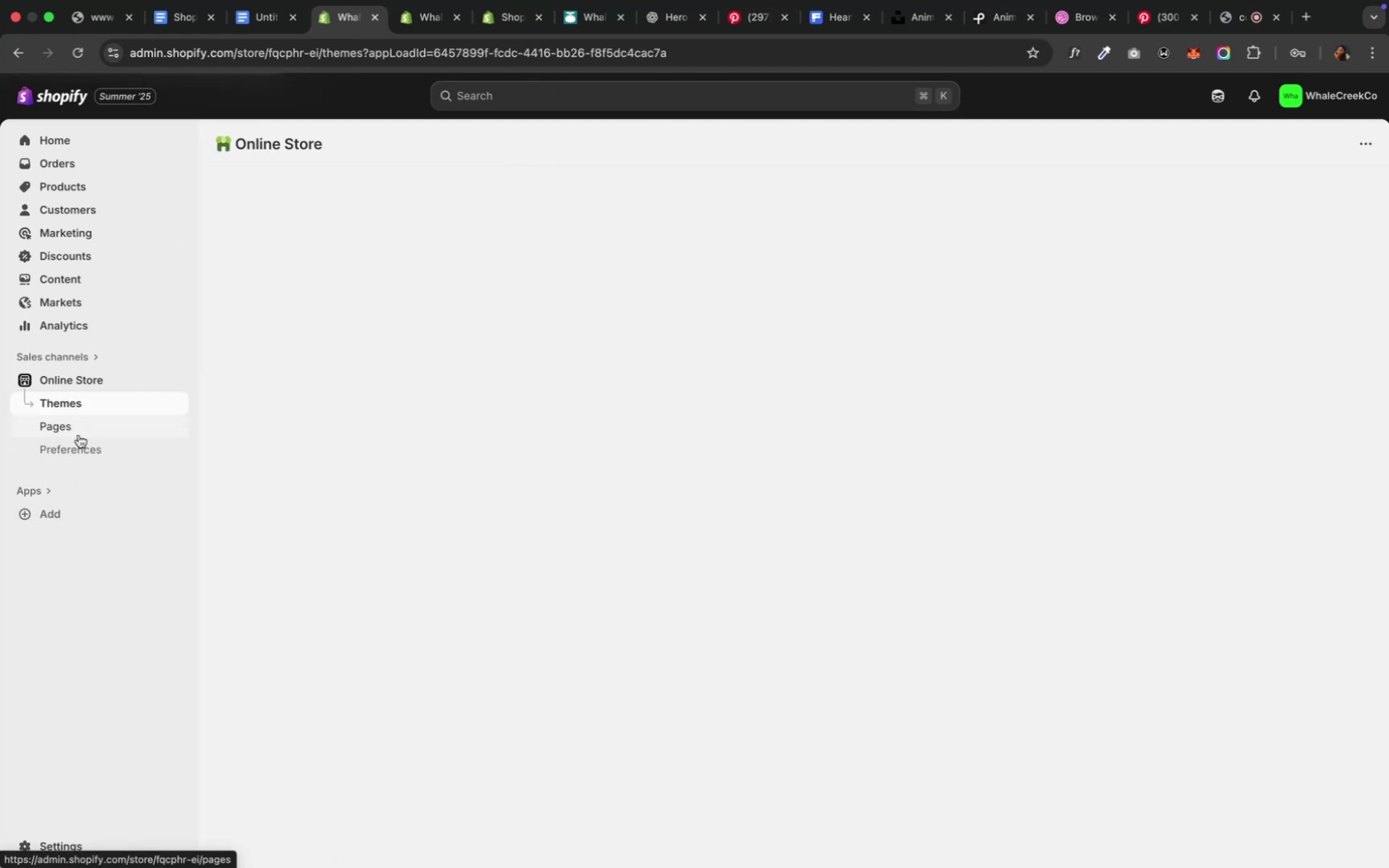 
left_click([79, 432])
 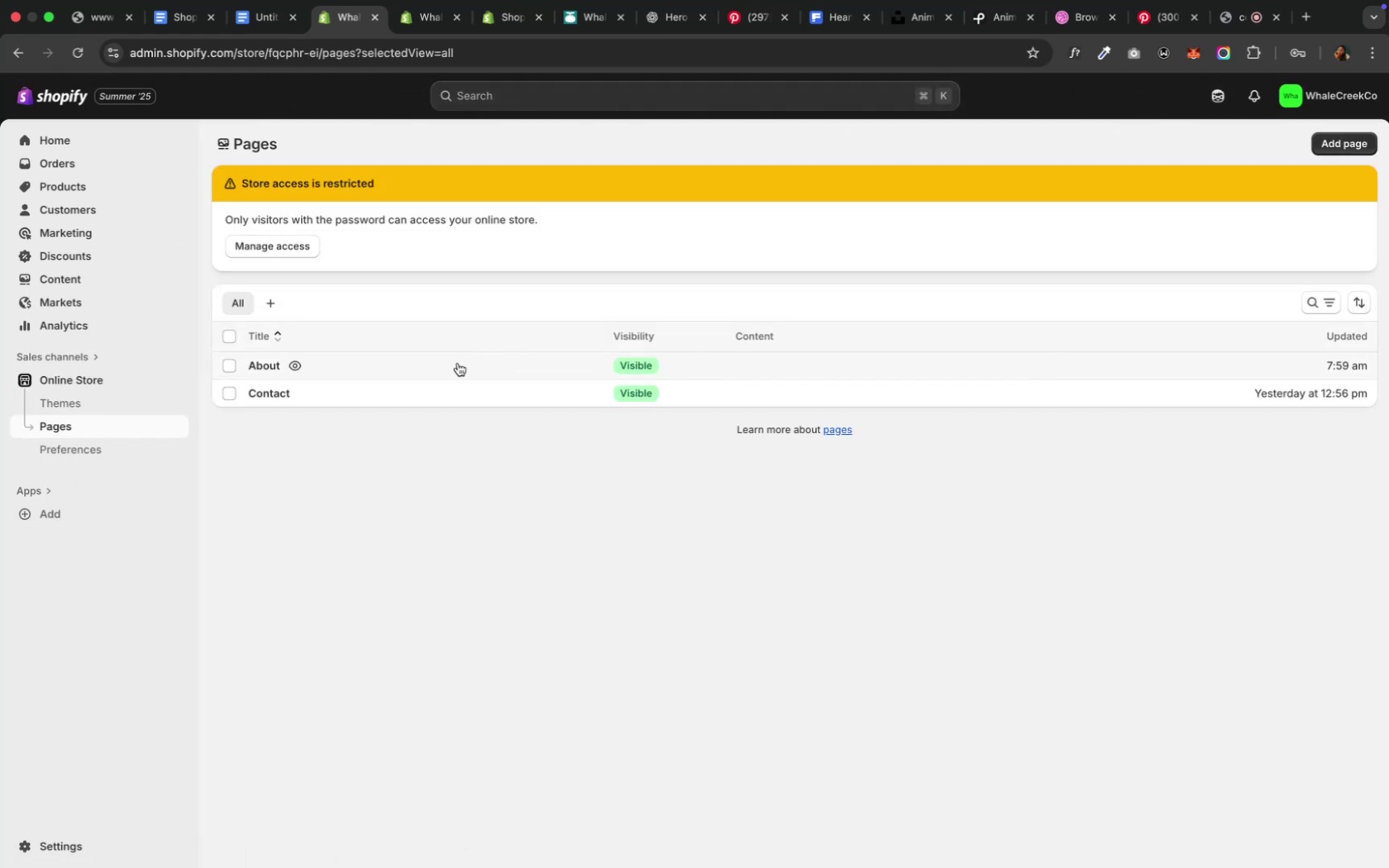 
left_click([457, 363])
 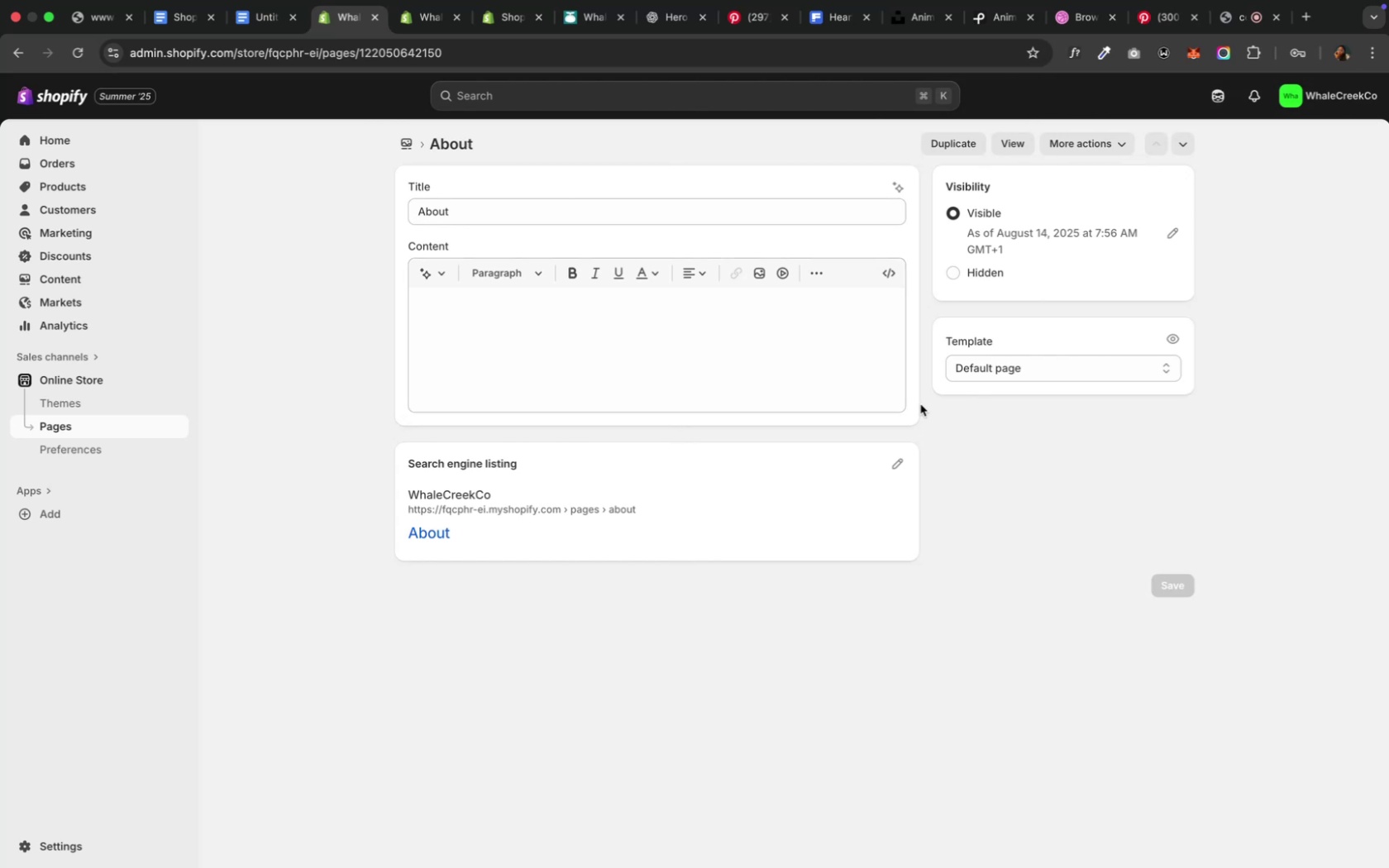 
left_click([1009, 372])
 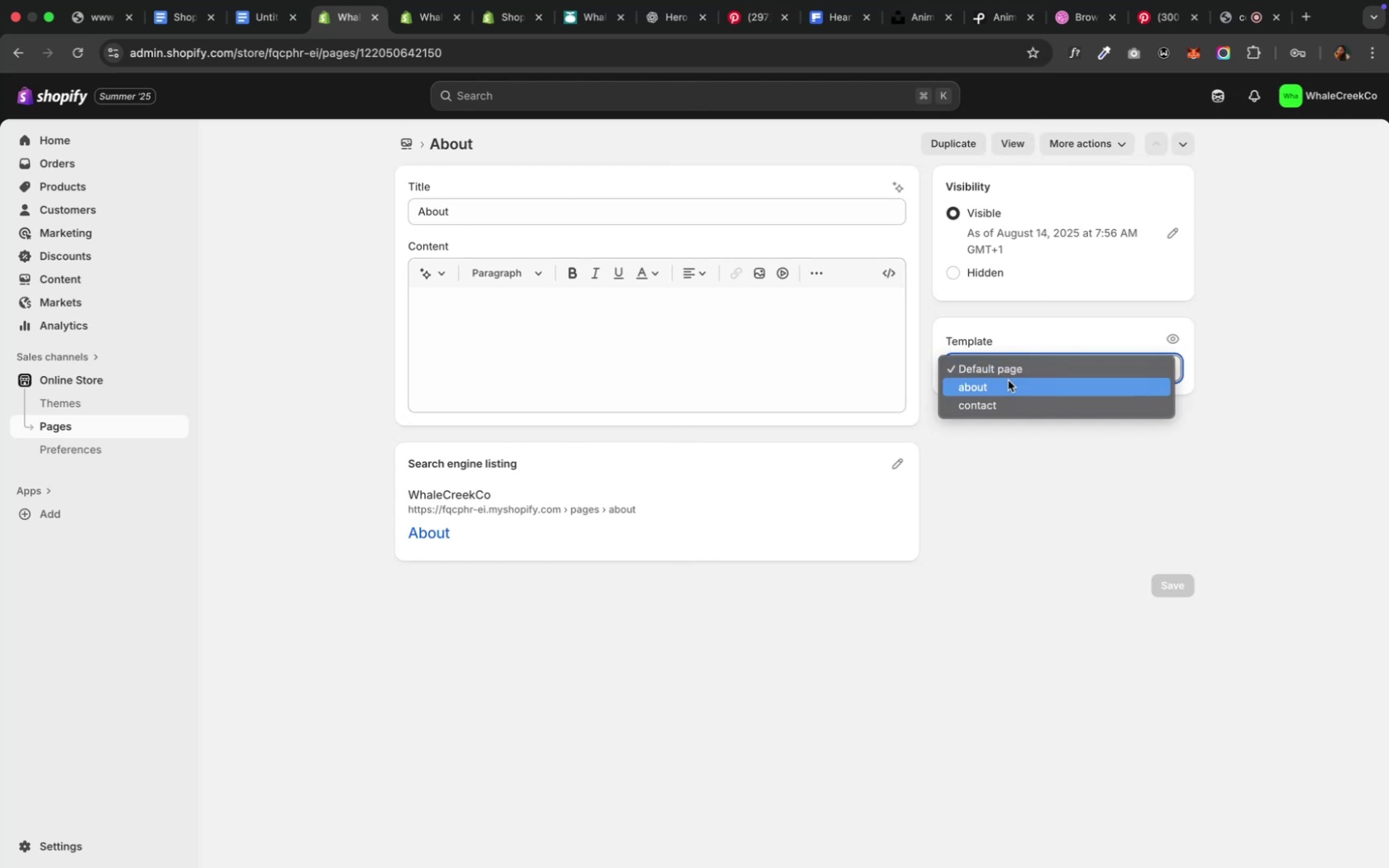 
left_click([1007, 381])
 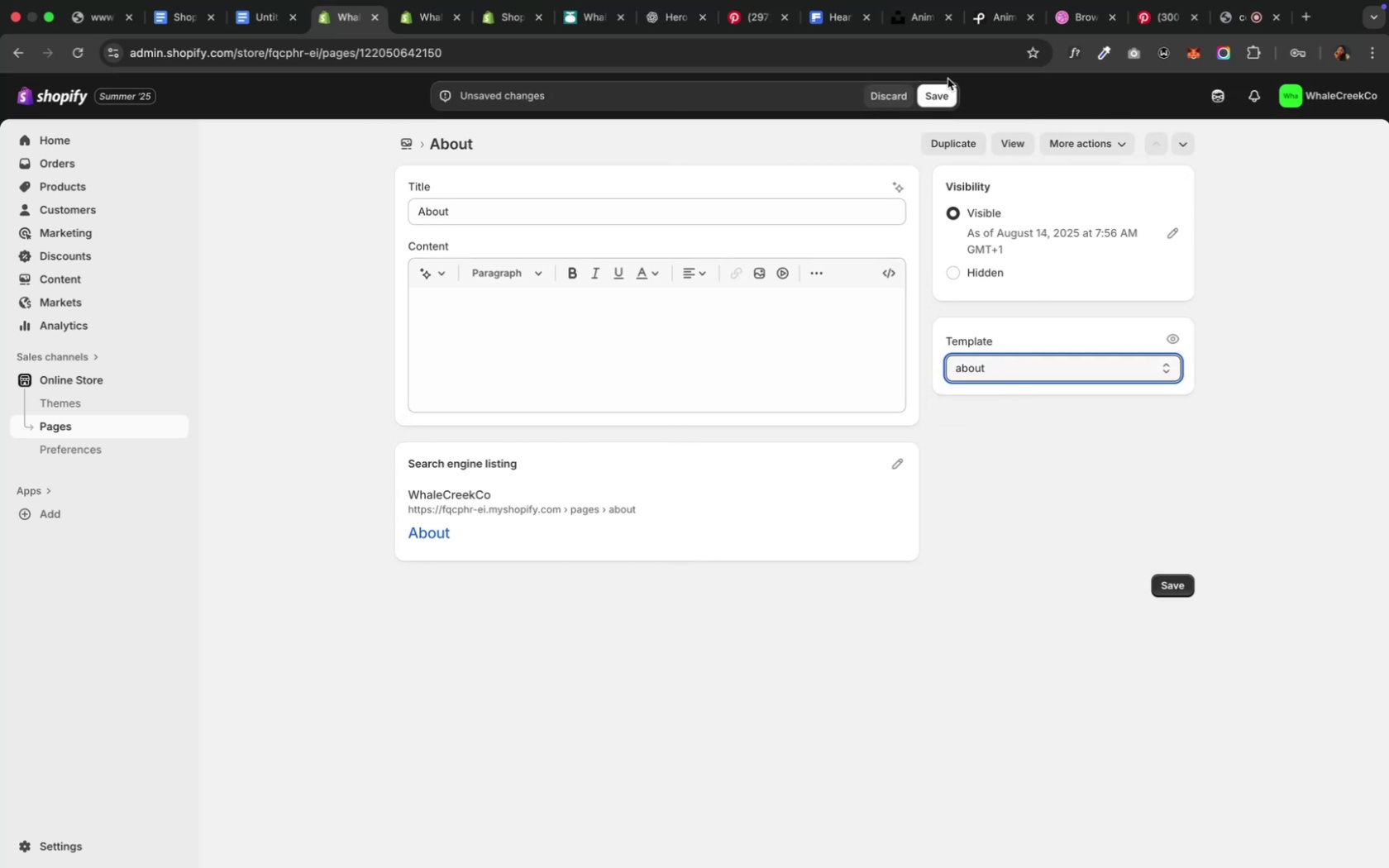 
left_click([942, 89])
 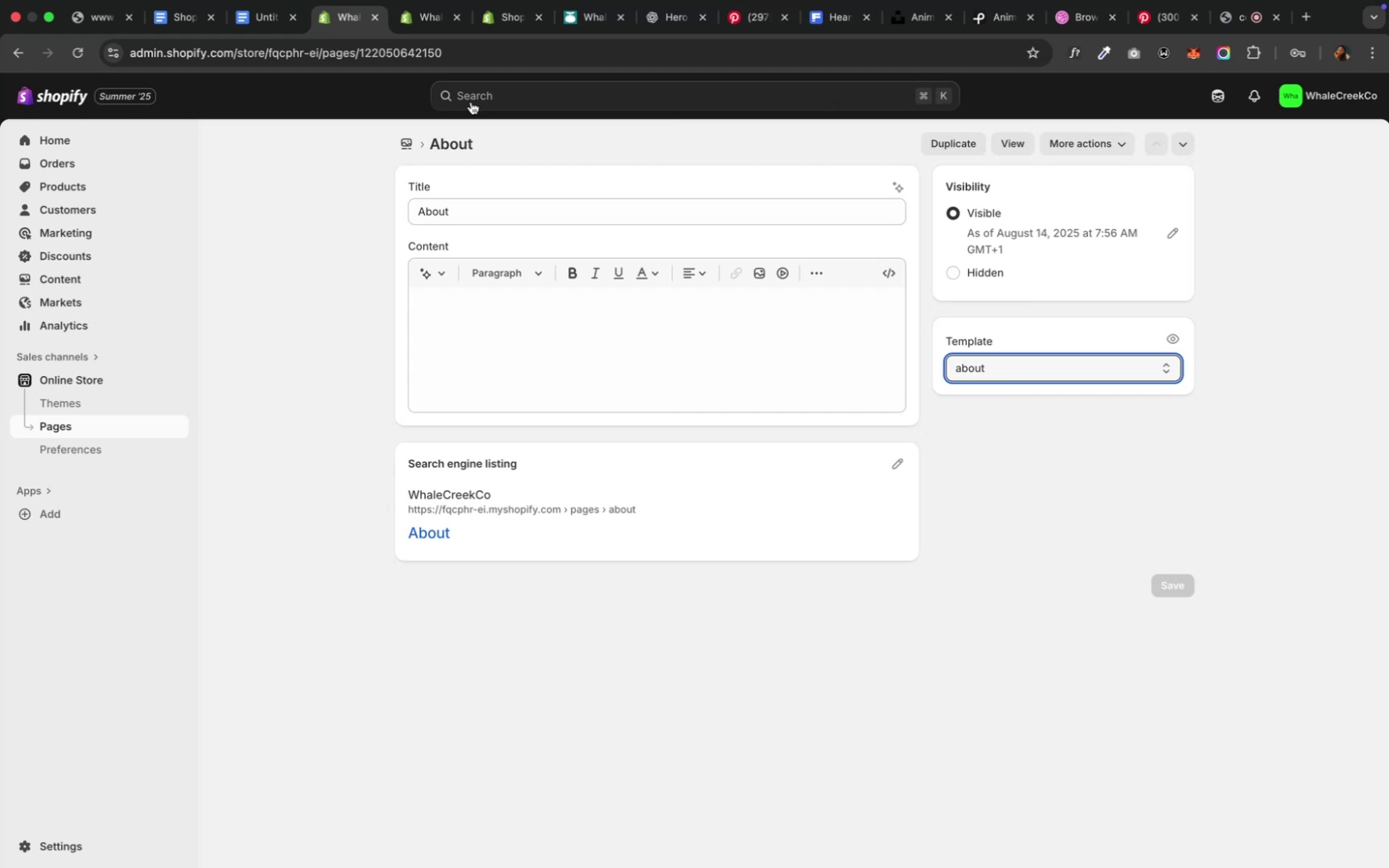 
wait(5.49)
 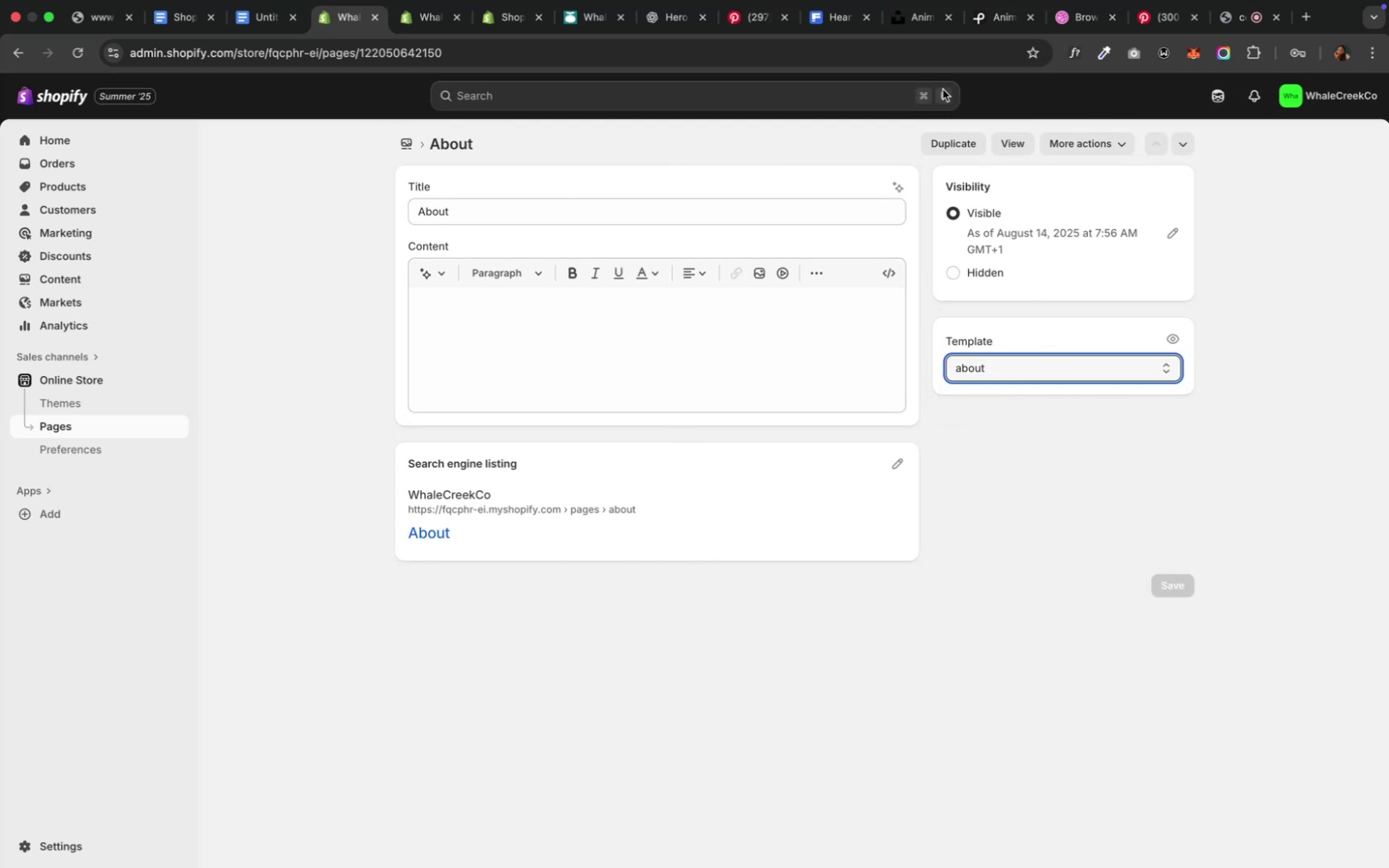 
left_click([400, 142])
 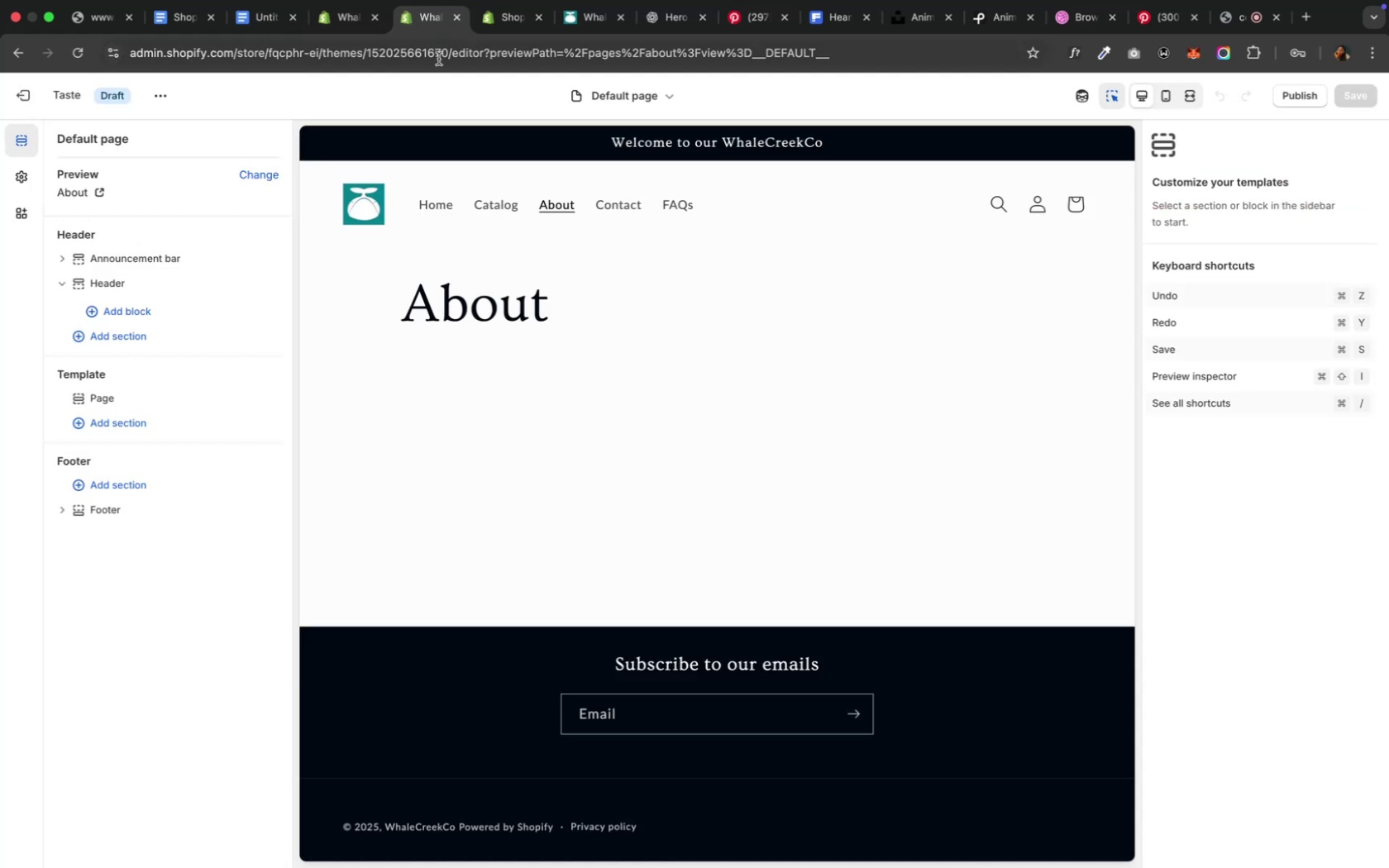 
wait(9.83)
 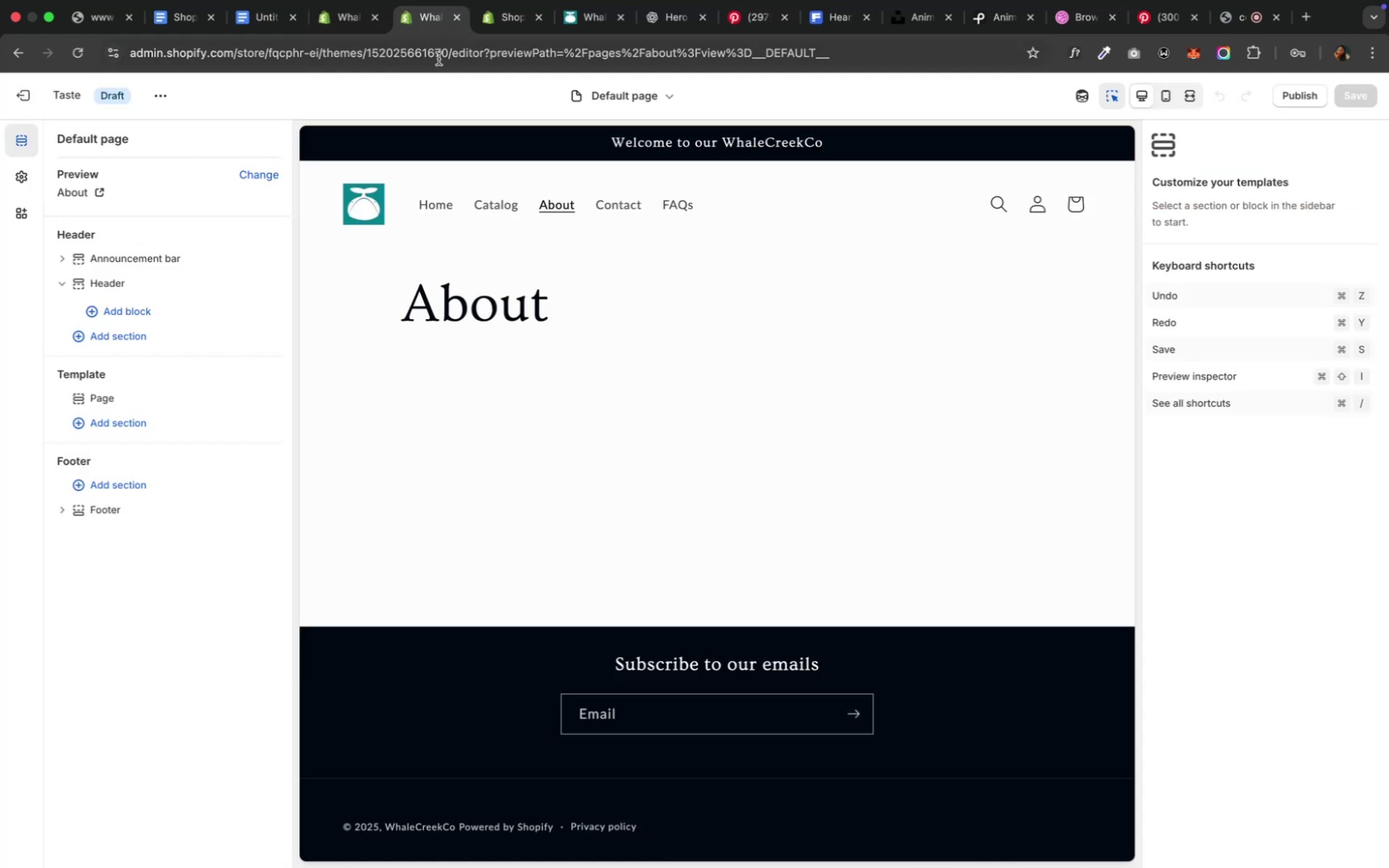 
left_click([344, 12])
 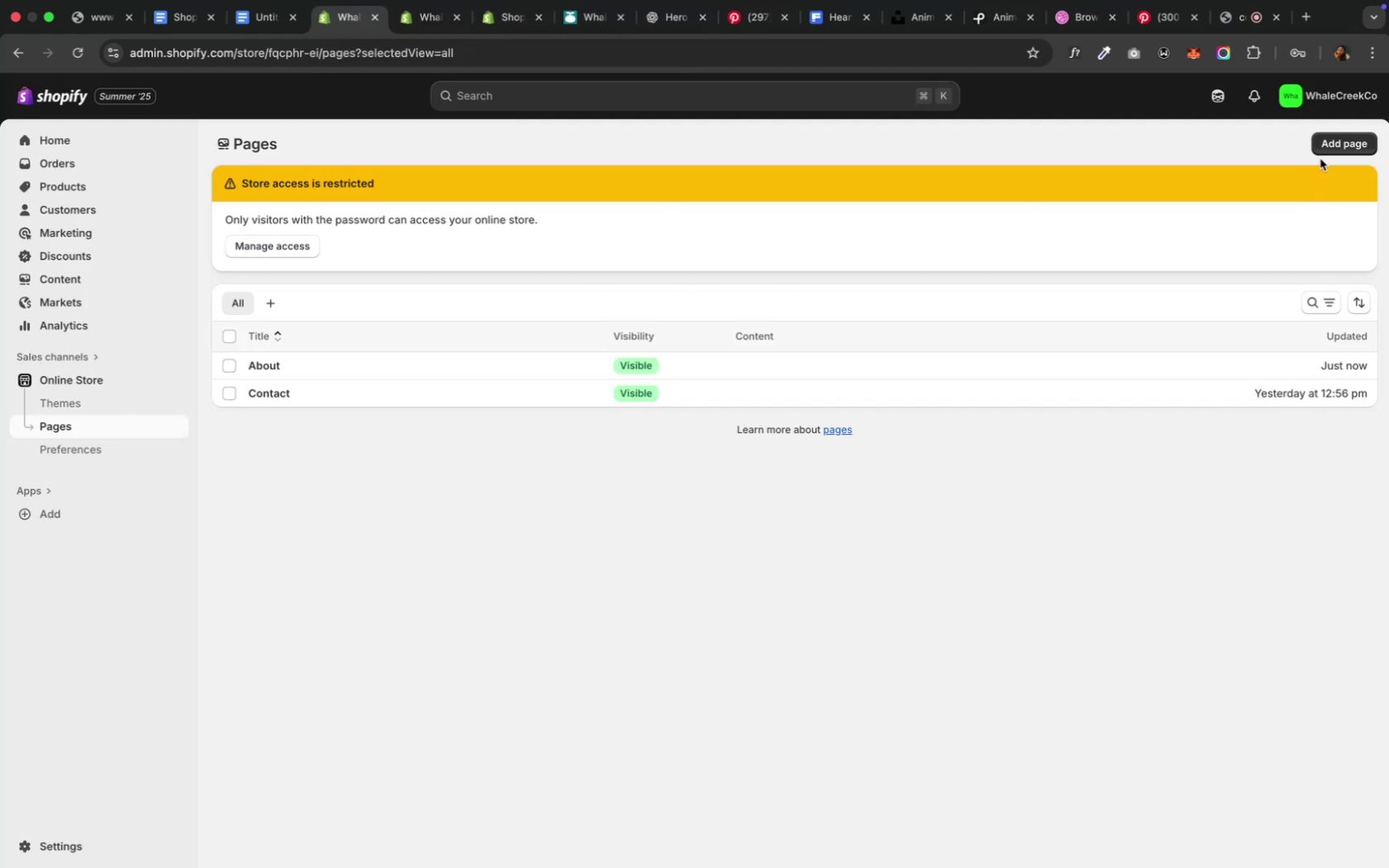 
left_click([1323, 152])
 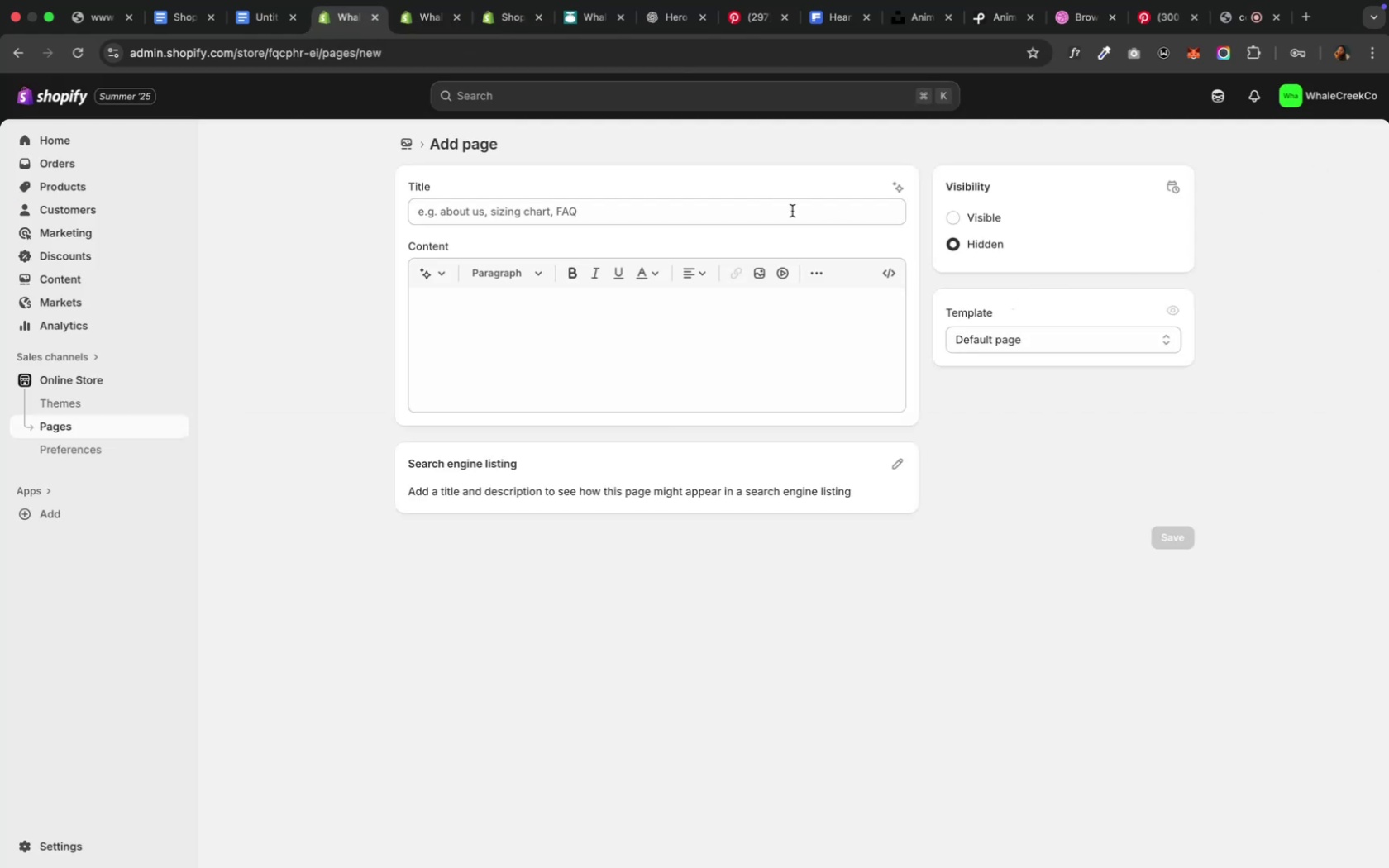 
left_click([739, 212])
 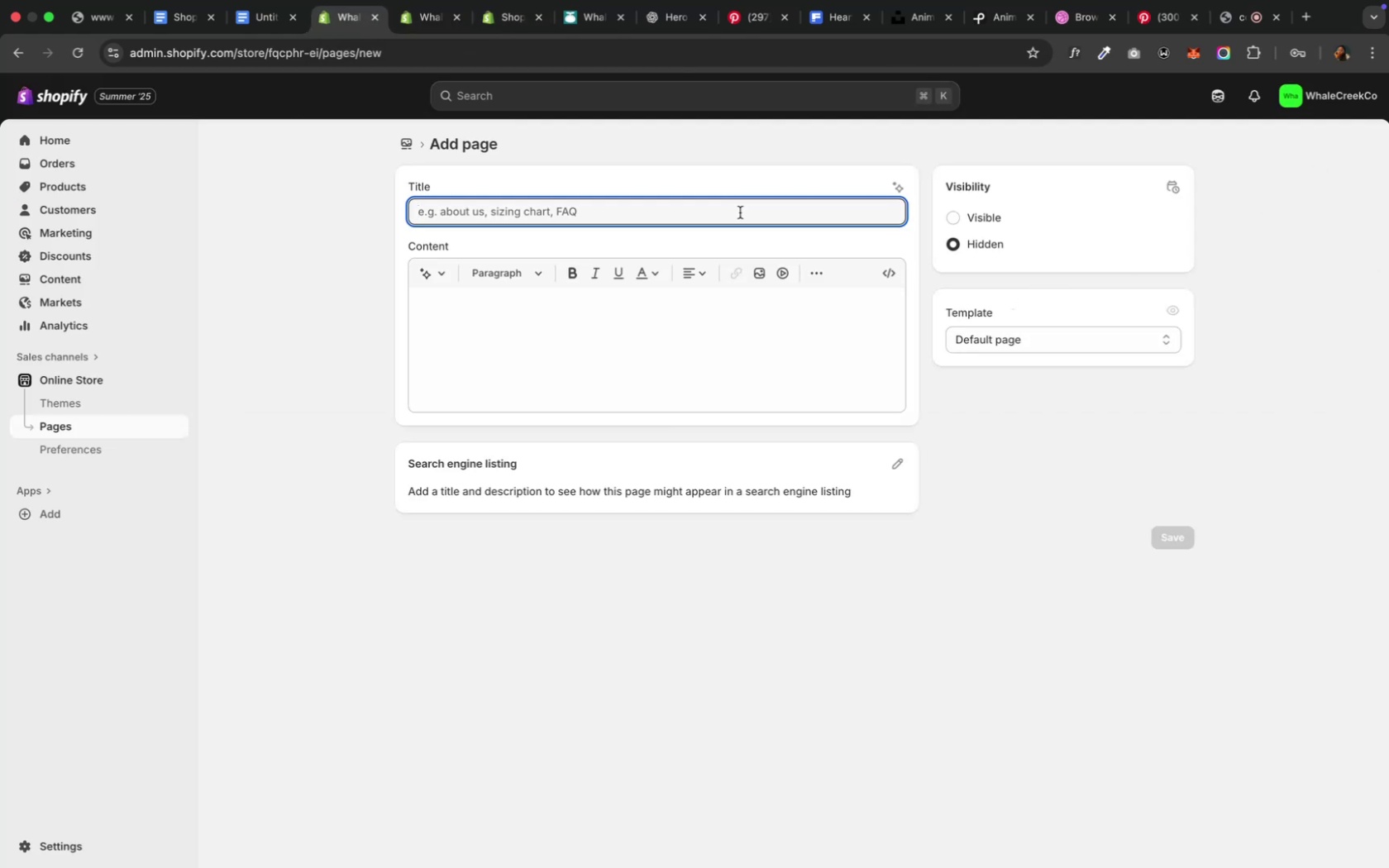 
type(FAQs)
 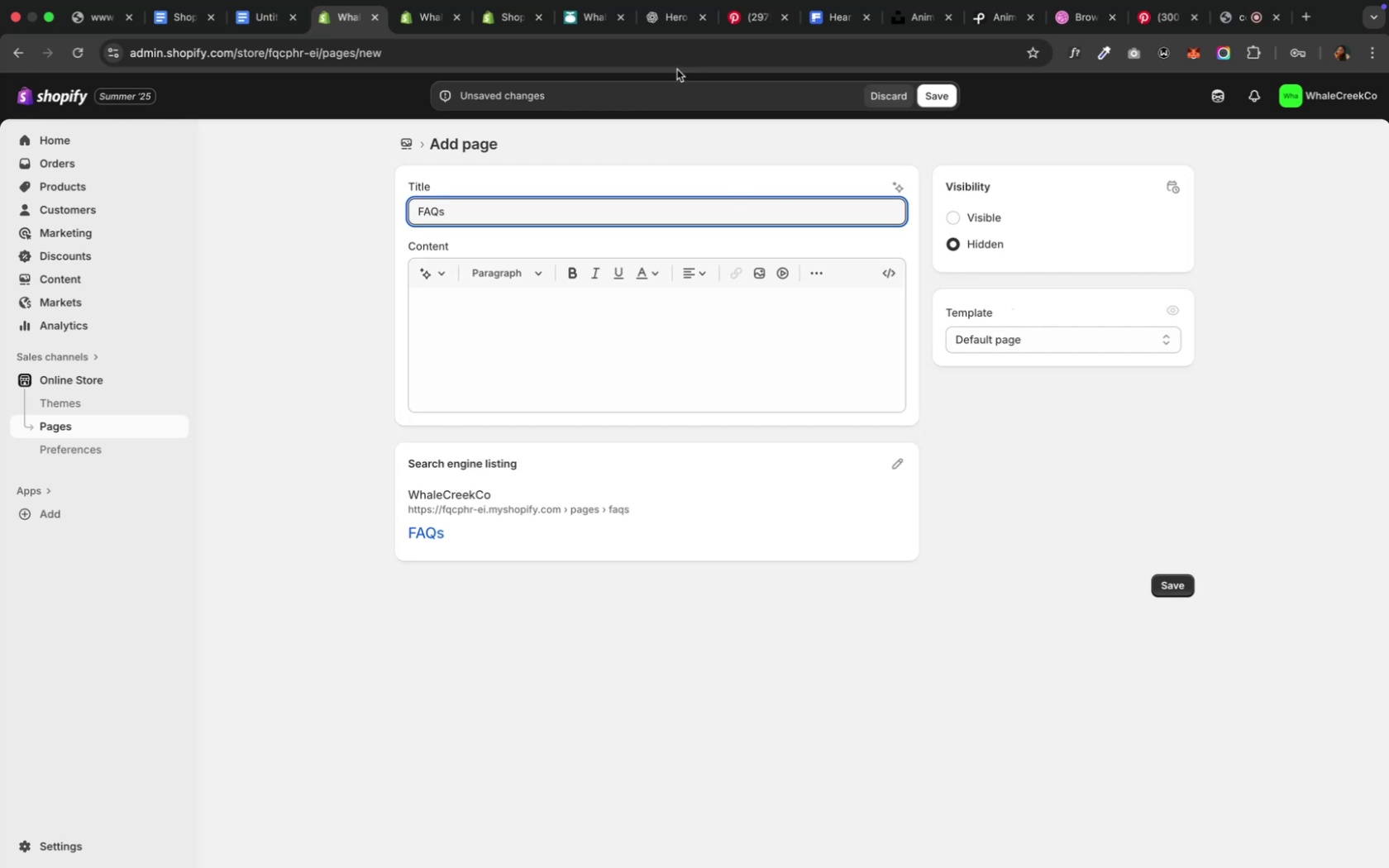 
left_click_drag(start_coordinate=[1161, 402], to_coordinate=[1170, 389])
 